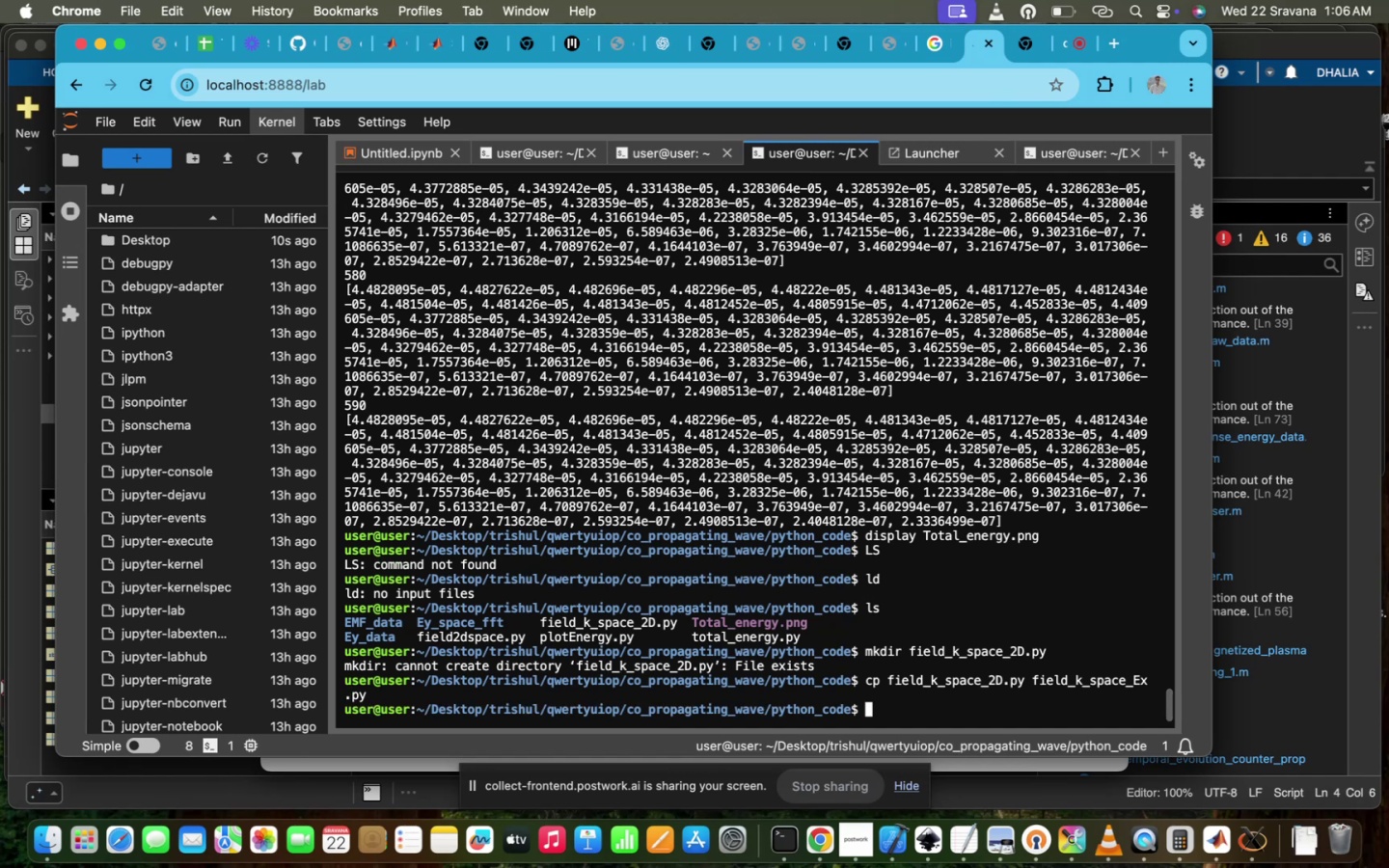 
type(vi fi)
key(Tab)
type(_)
key(Tab)
type(E)
key(Tab)
 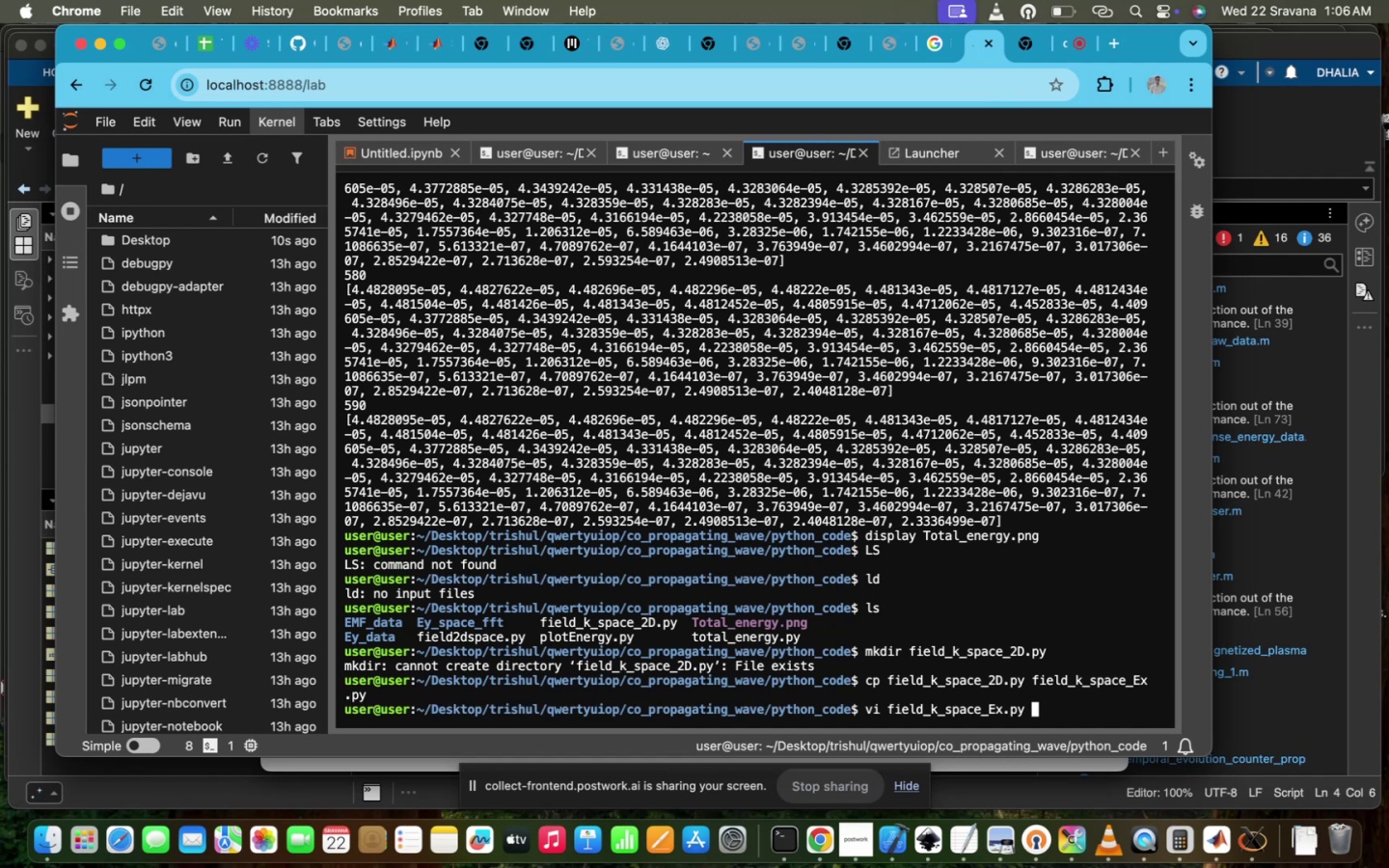 
hold_key(key=Enter, duration=0.53)
 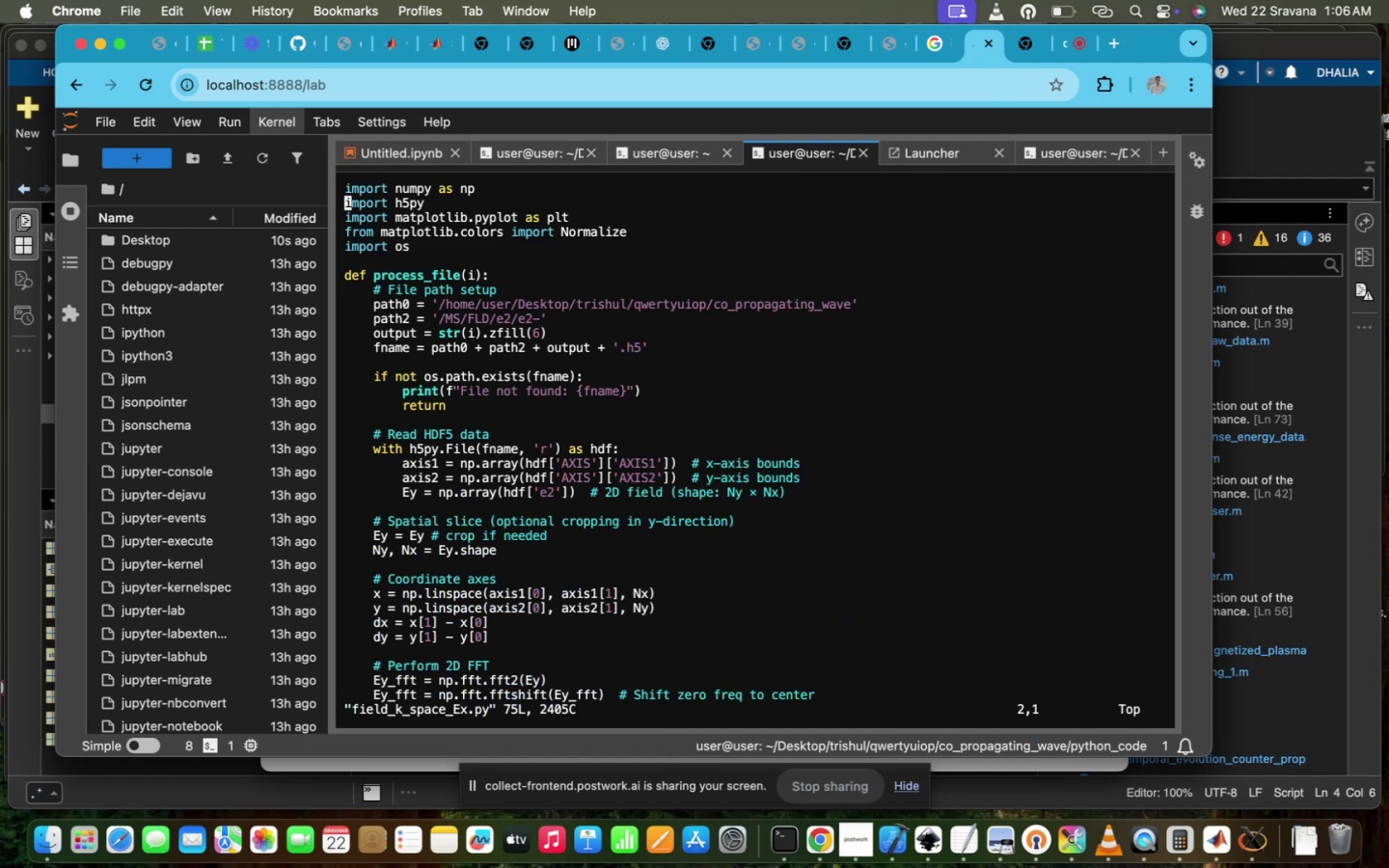 
key(Enter)
 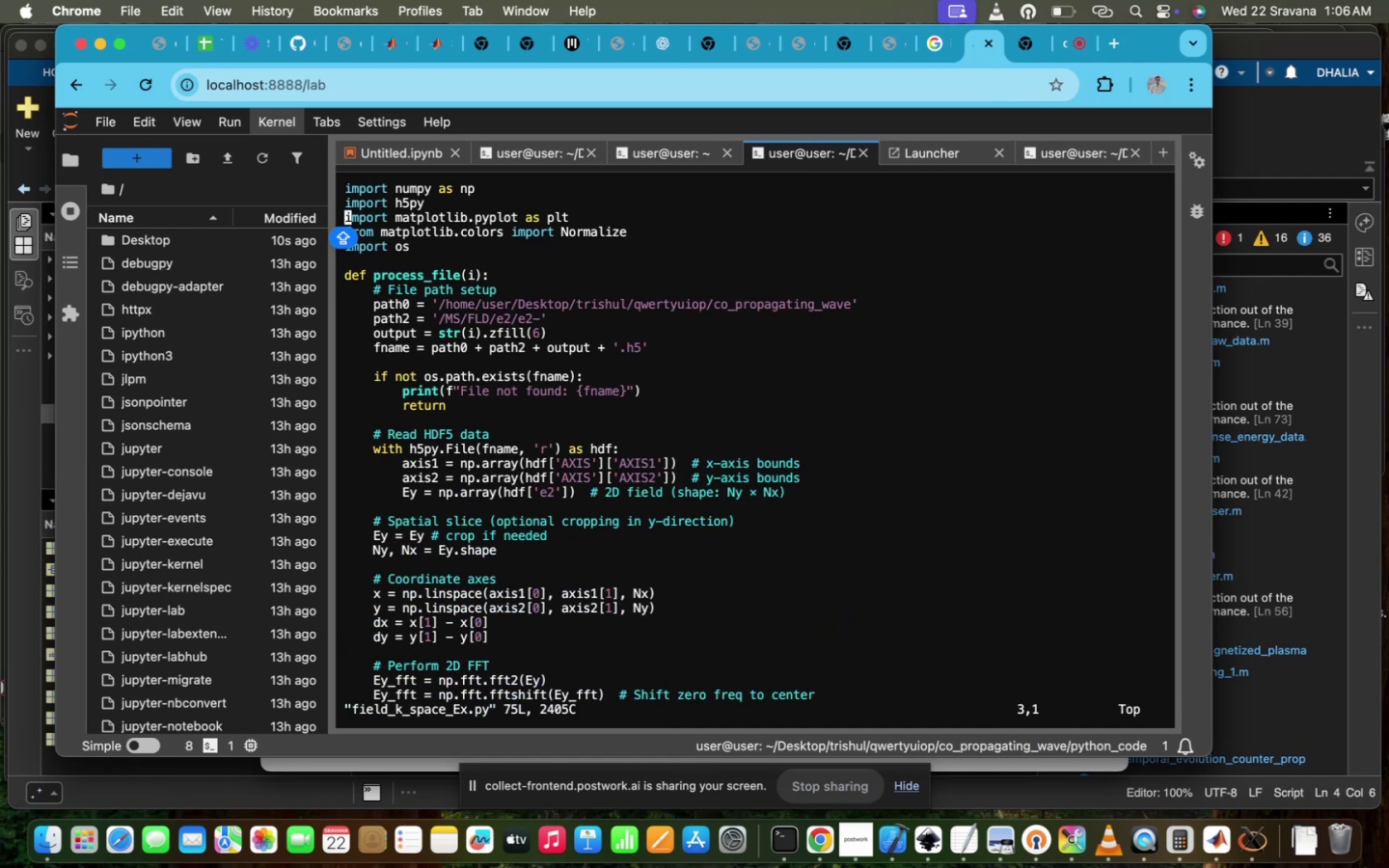 
scroll: coordinate [597, 489], scroll_direction: down, amount: 11.0
 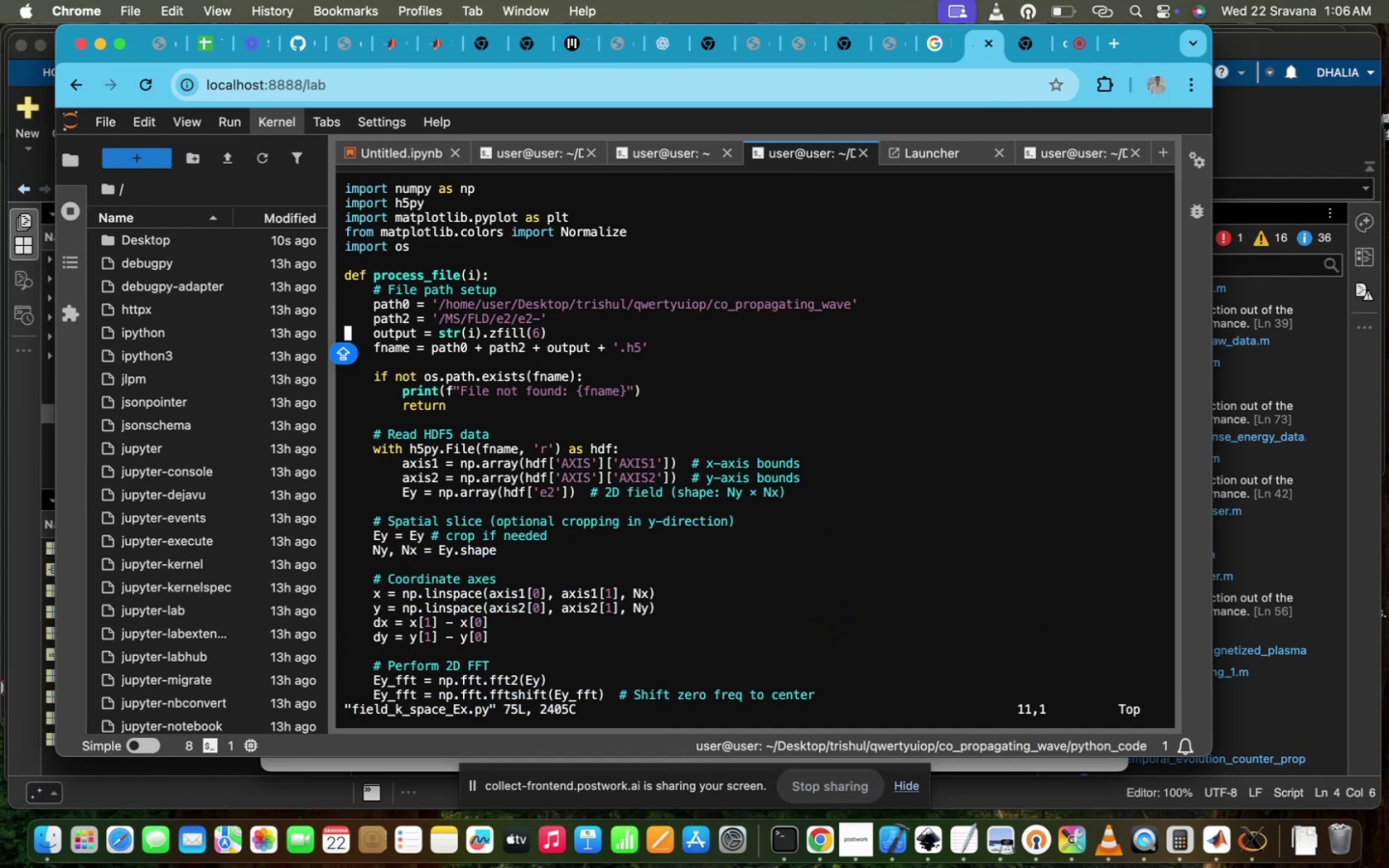 
key(ArrowUp)
 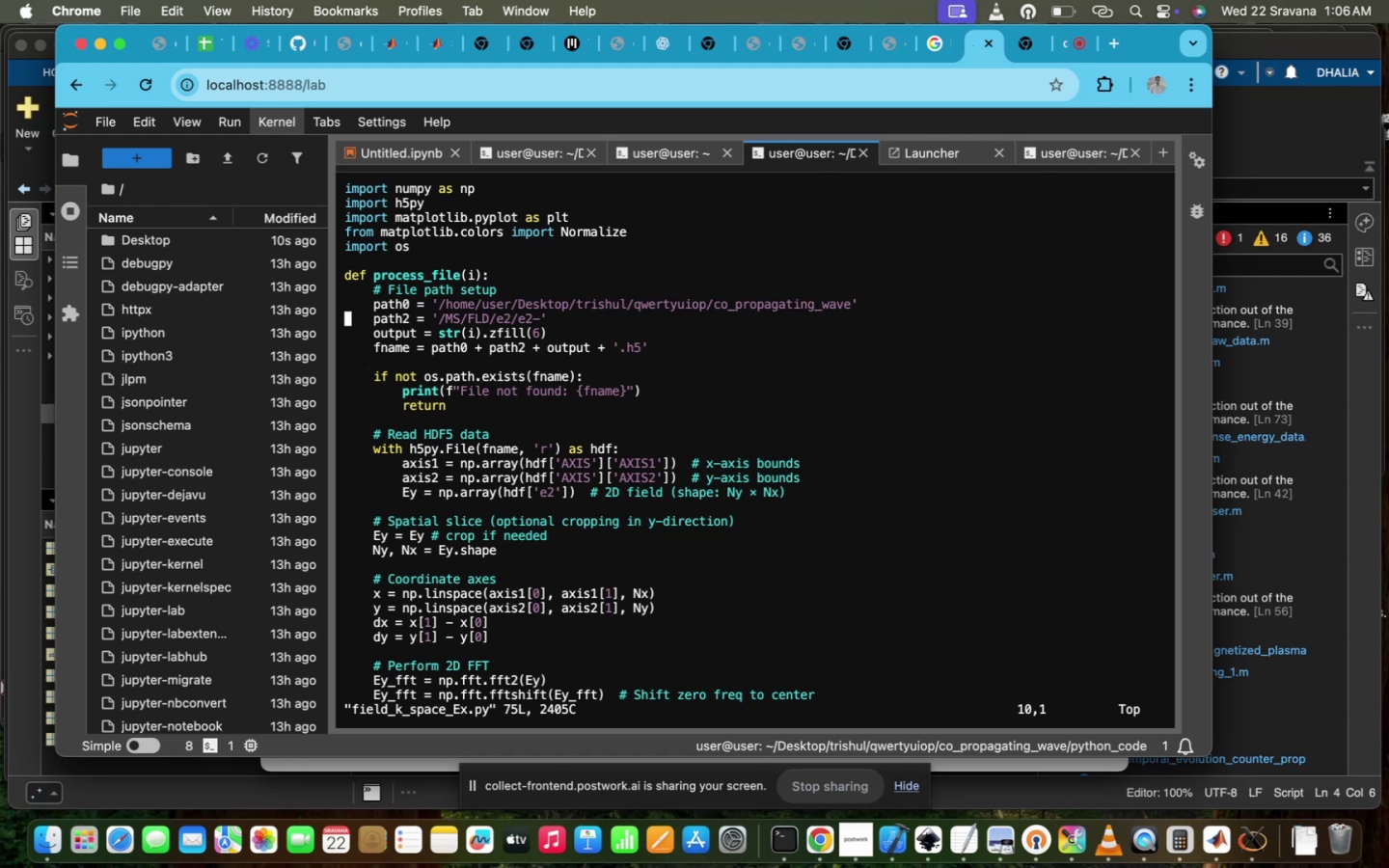 
hold_key(key=ArrowRight, duration=1.5)
 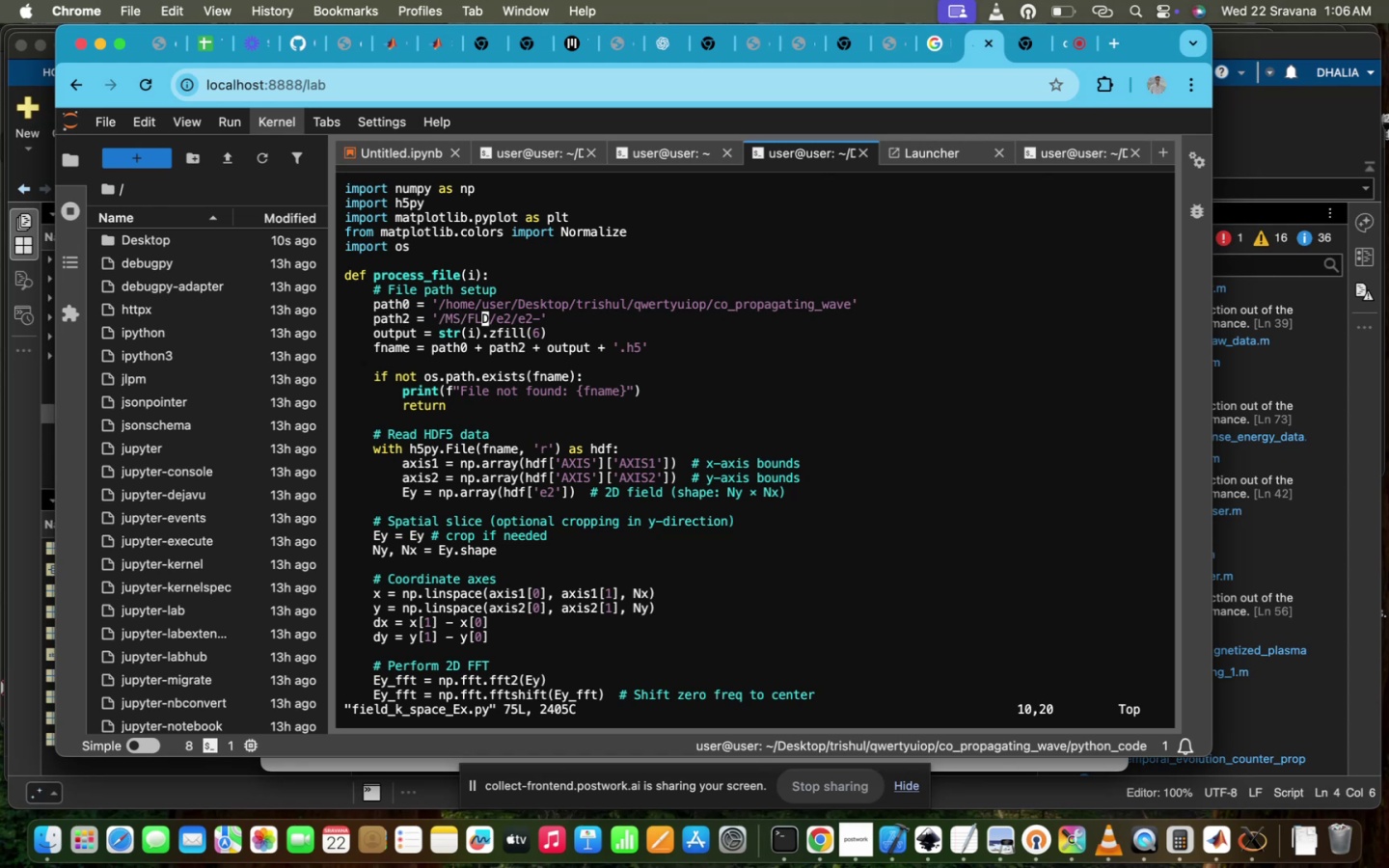 
hold_key(key=ArrowRight, duration=0.44)
 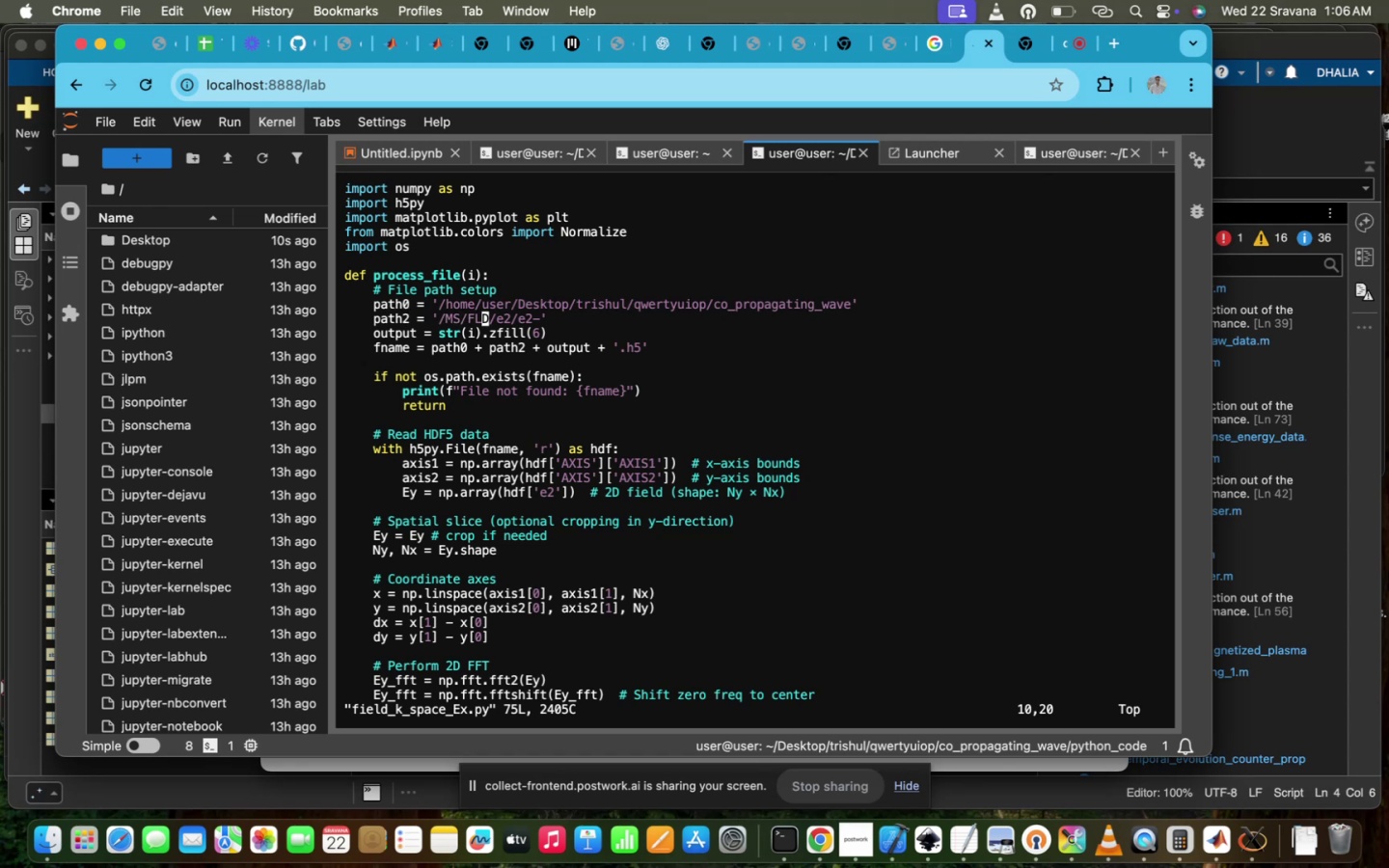 
key(ArrowRight)
 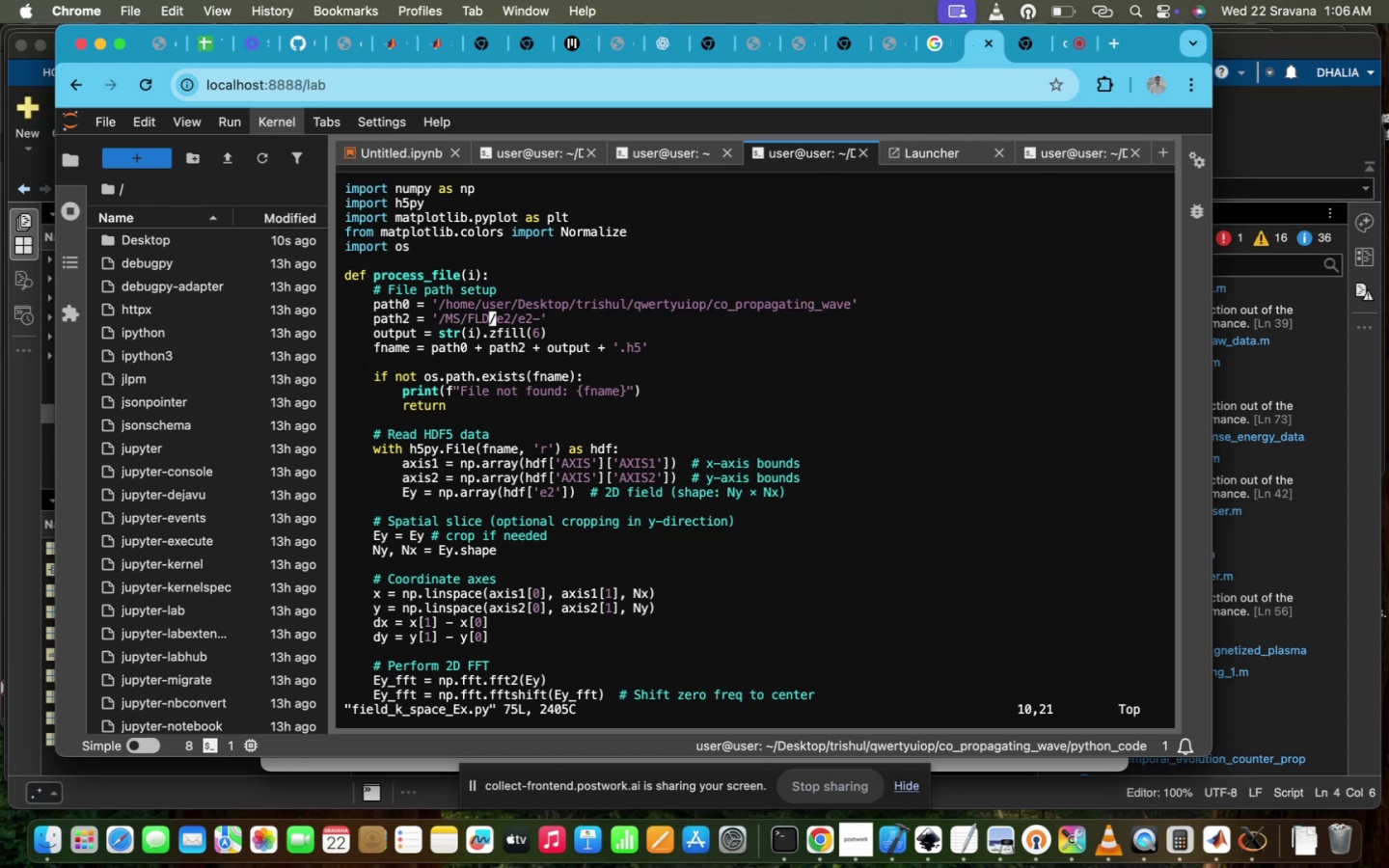 
key(ArrowRight)
 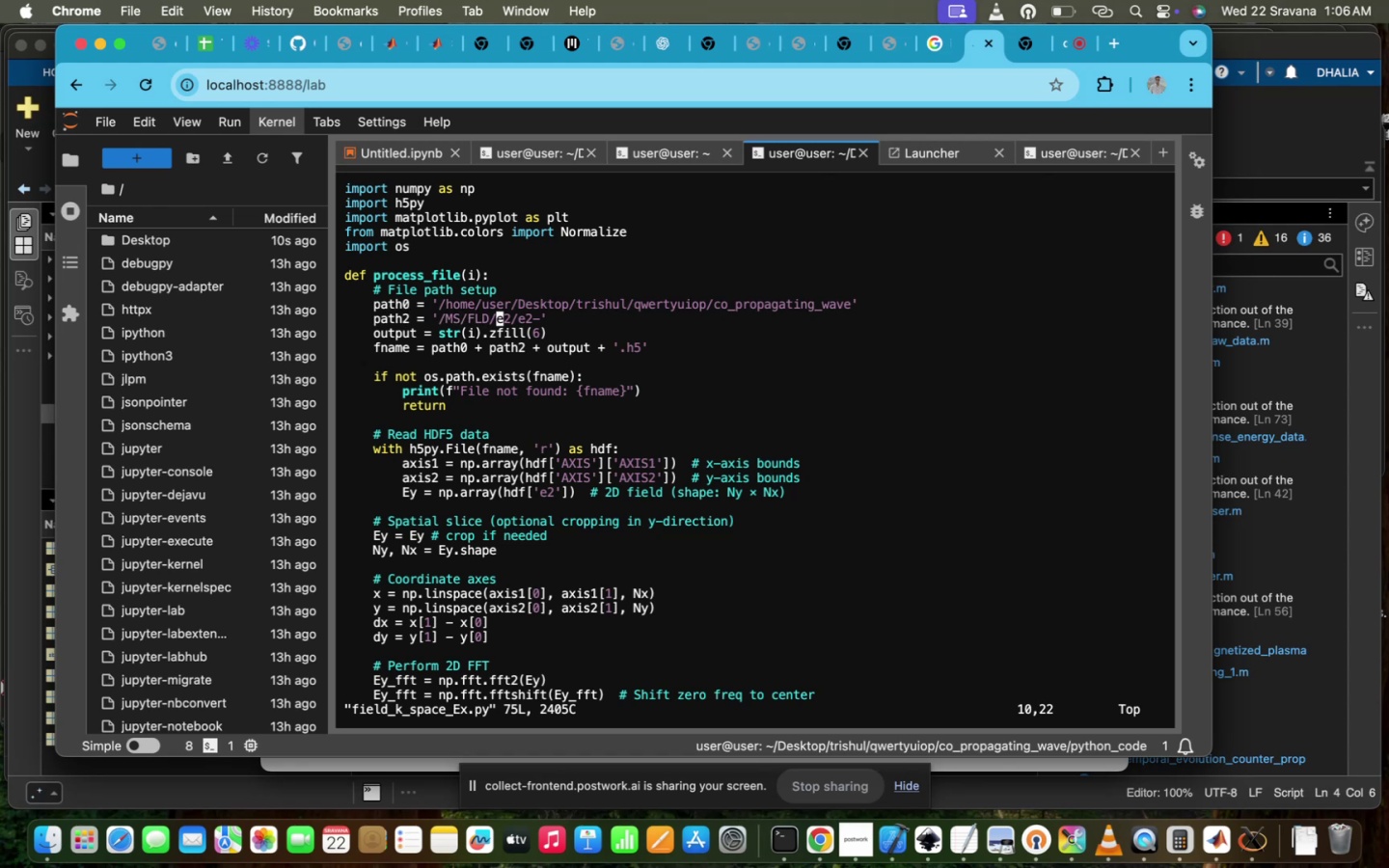 
key(ArrowRight)
 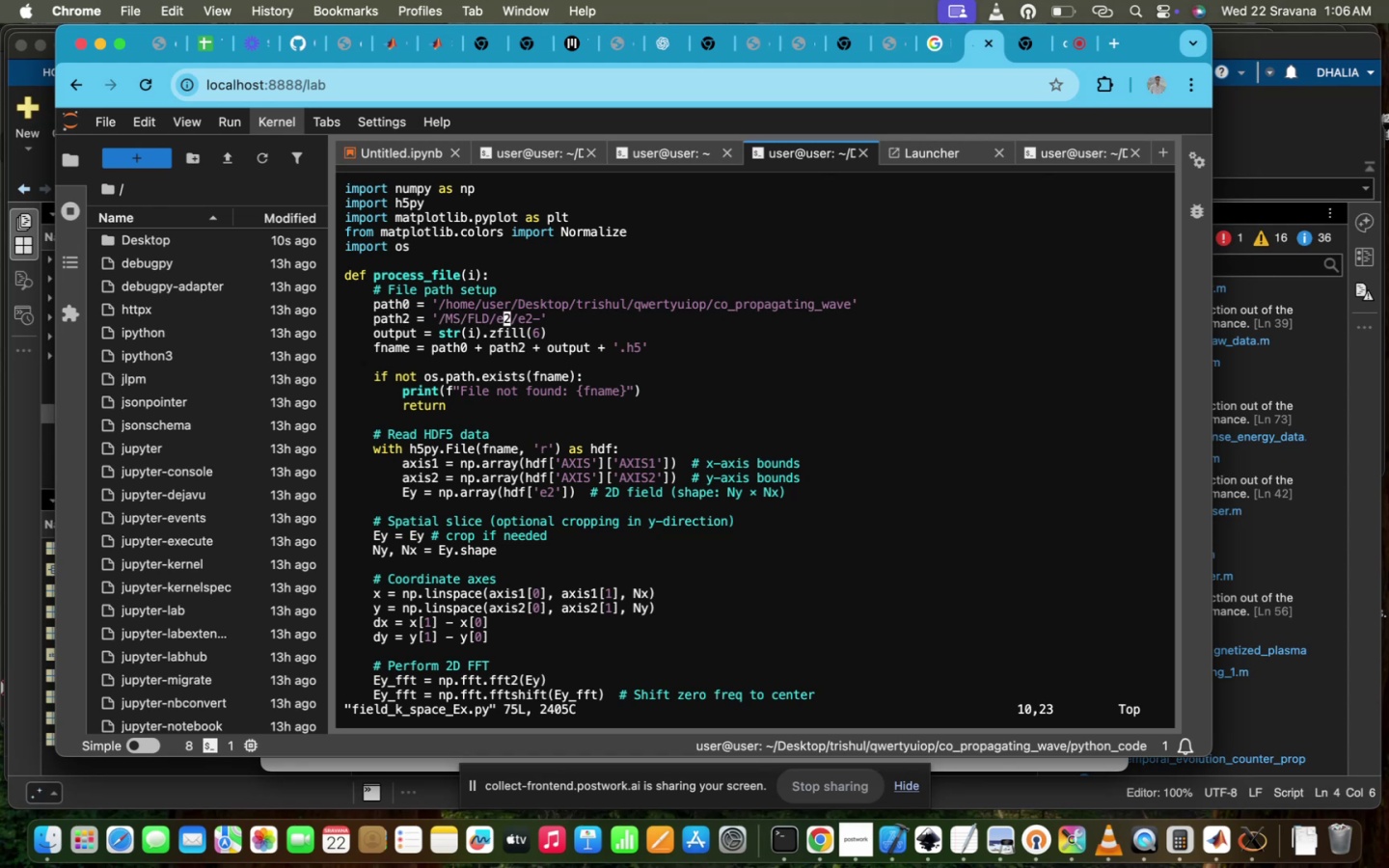 
key(ArrowRight)
 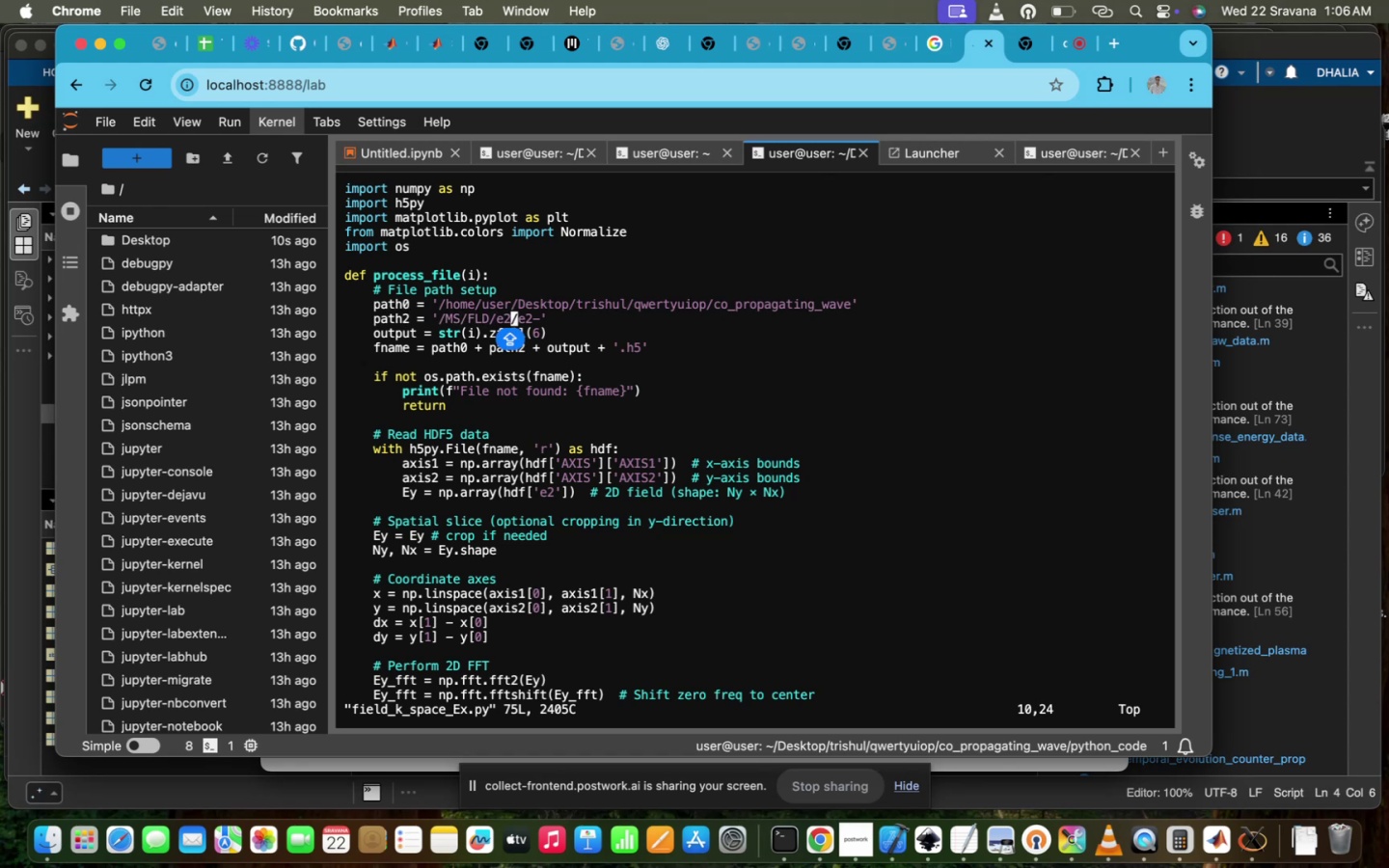 
key(I)
 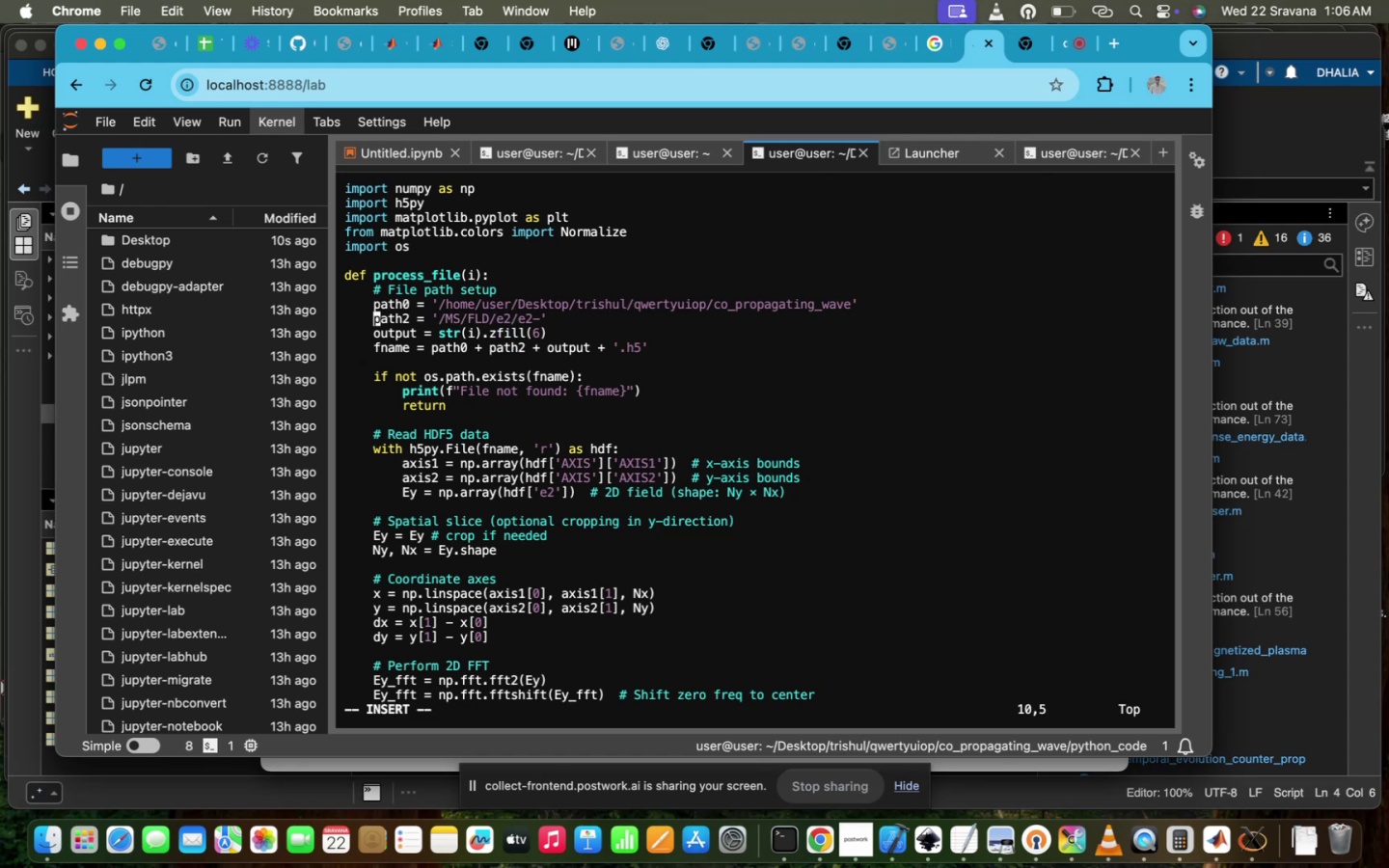 
key(Backspace)
 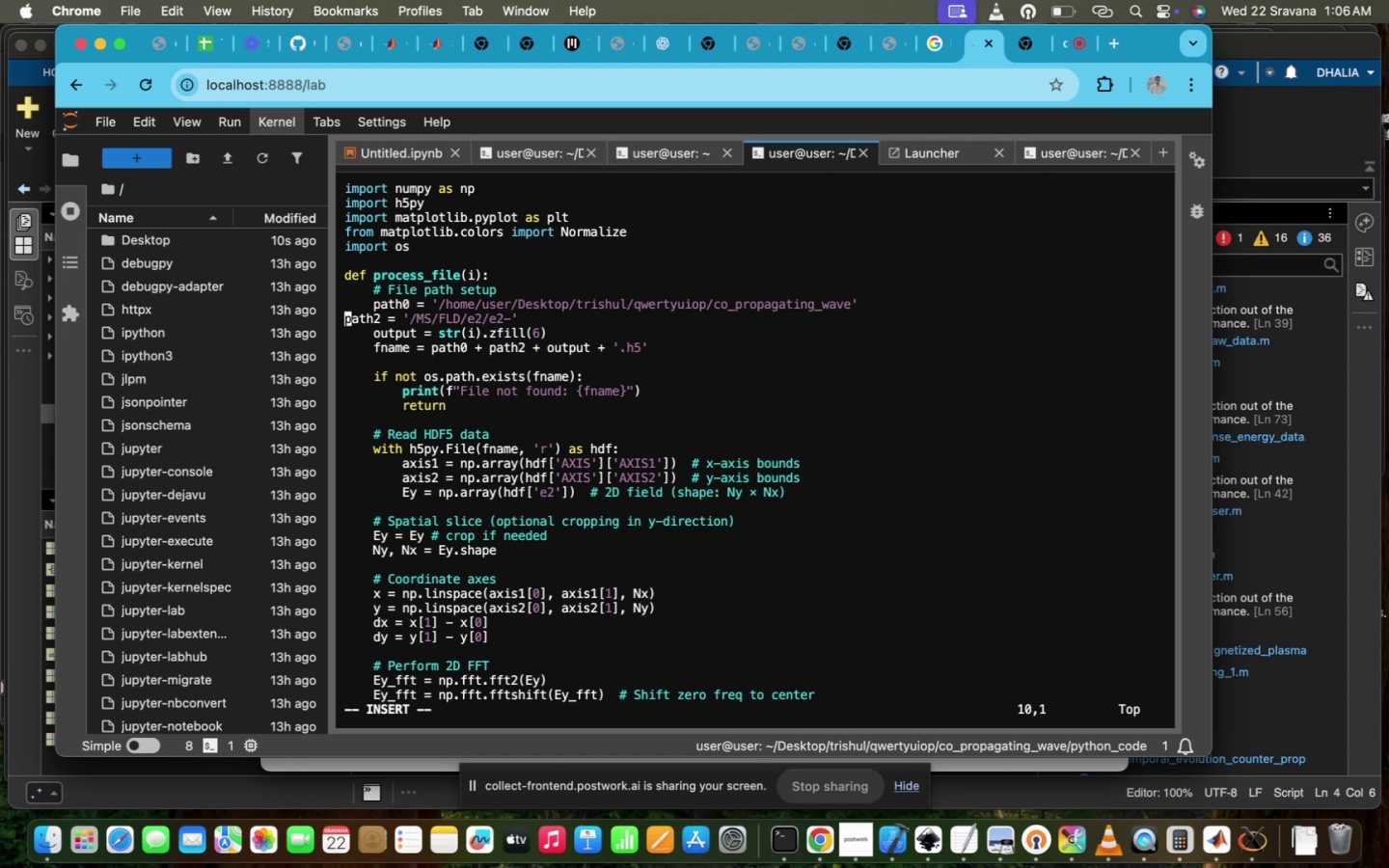 
key(1)
 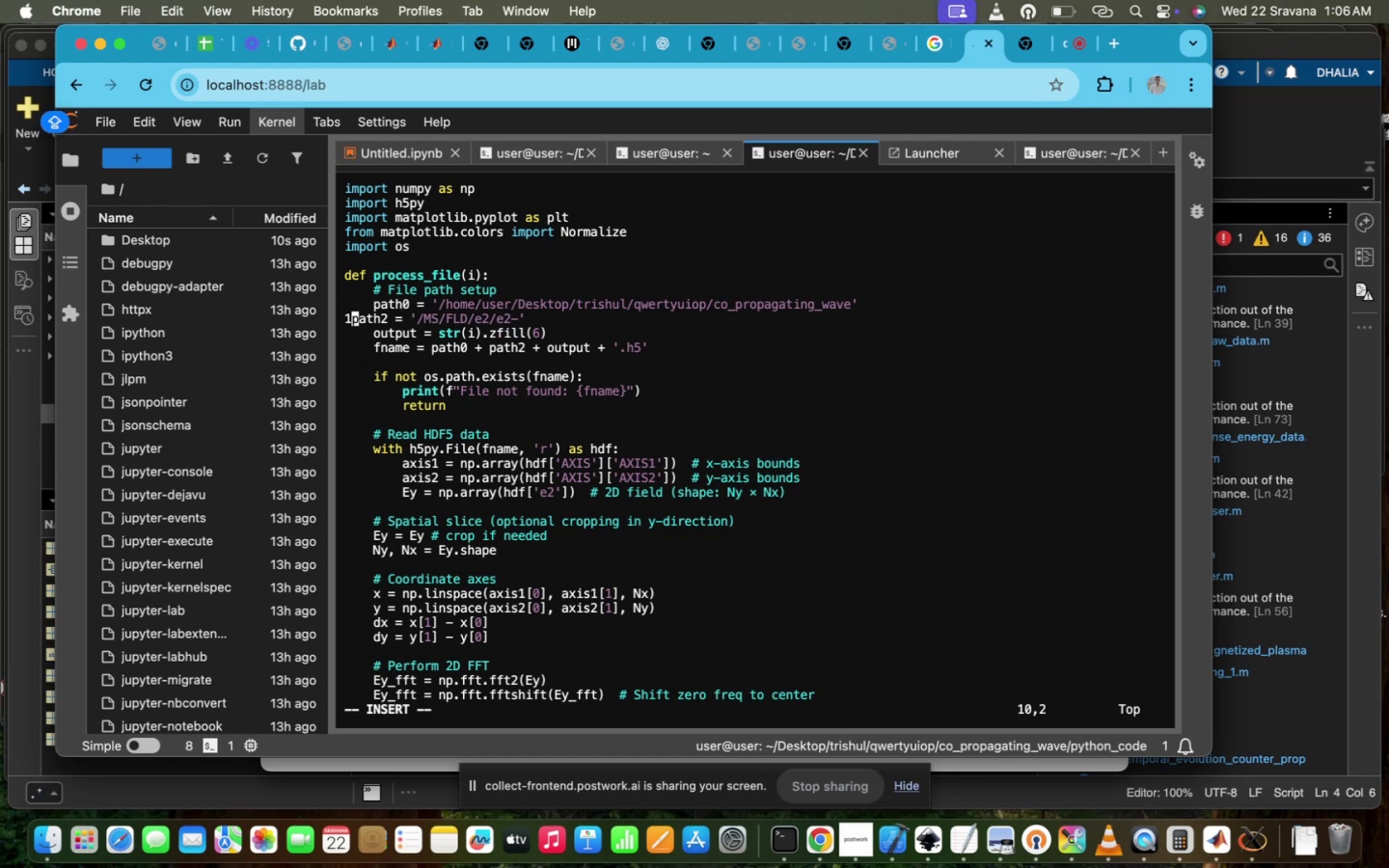 
key(Backspace)
 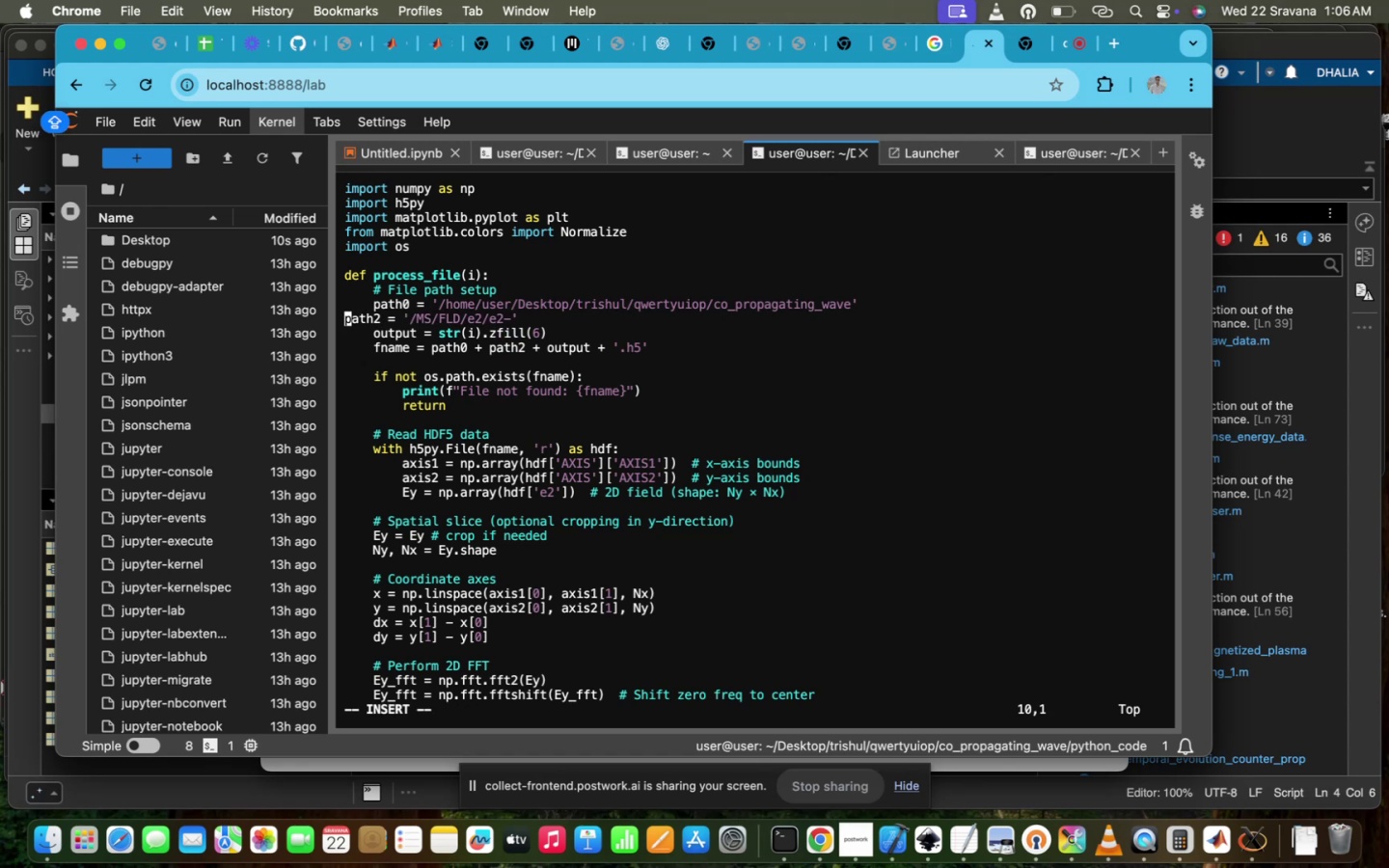 
key(CapsLock)
 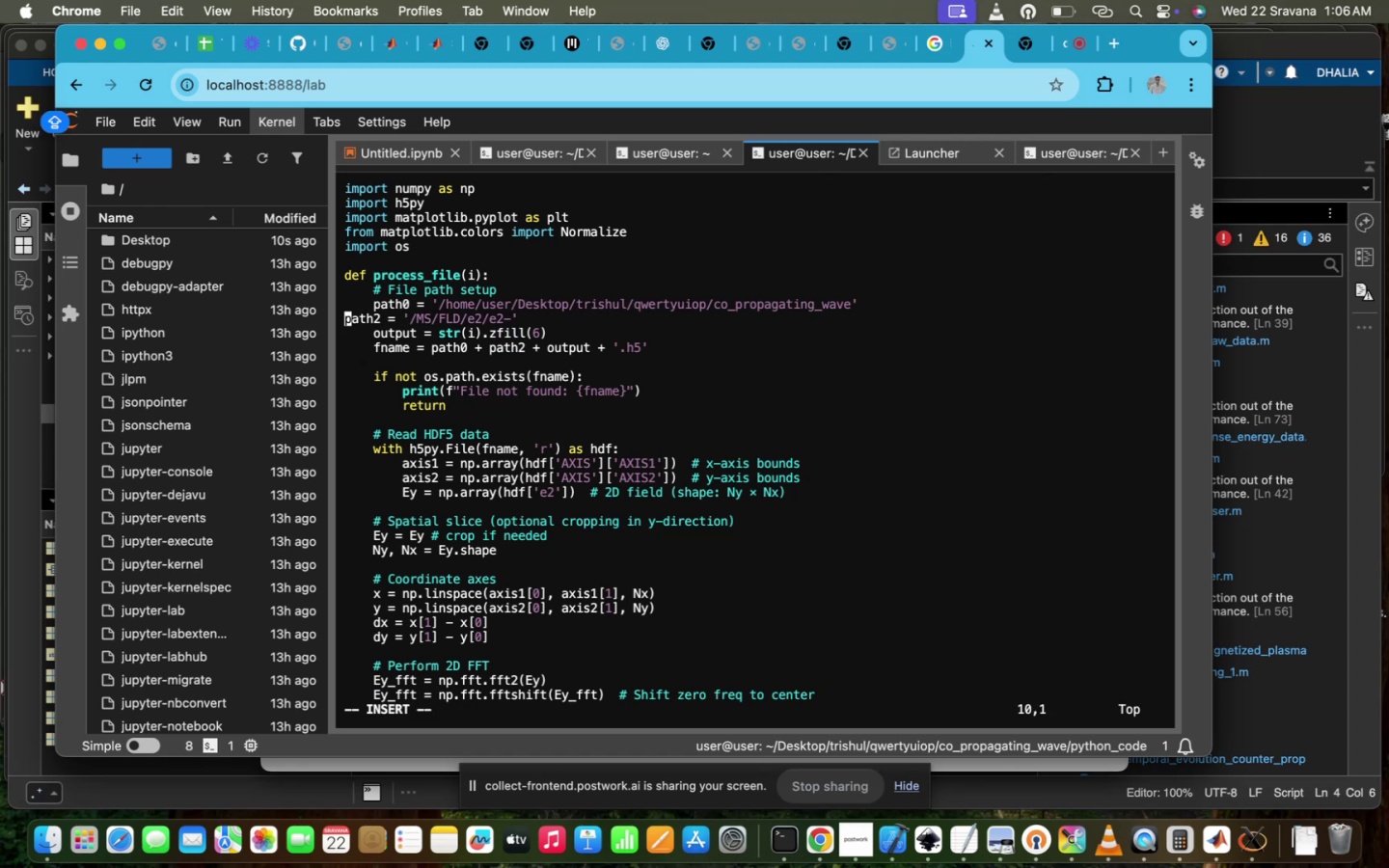 
key(Tab)
 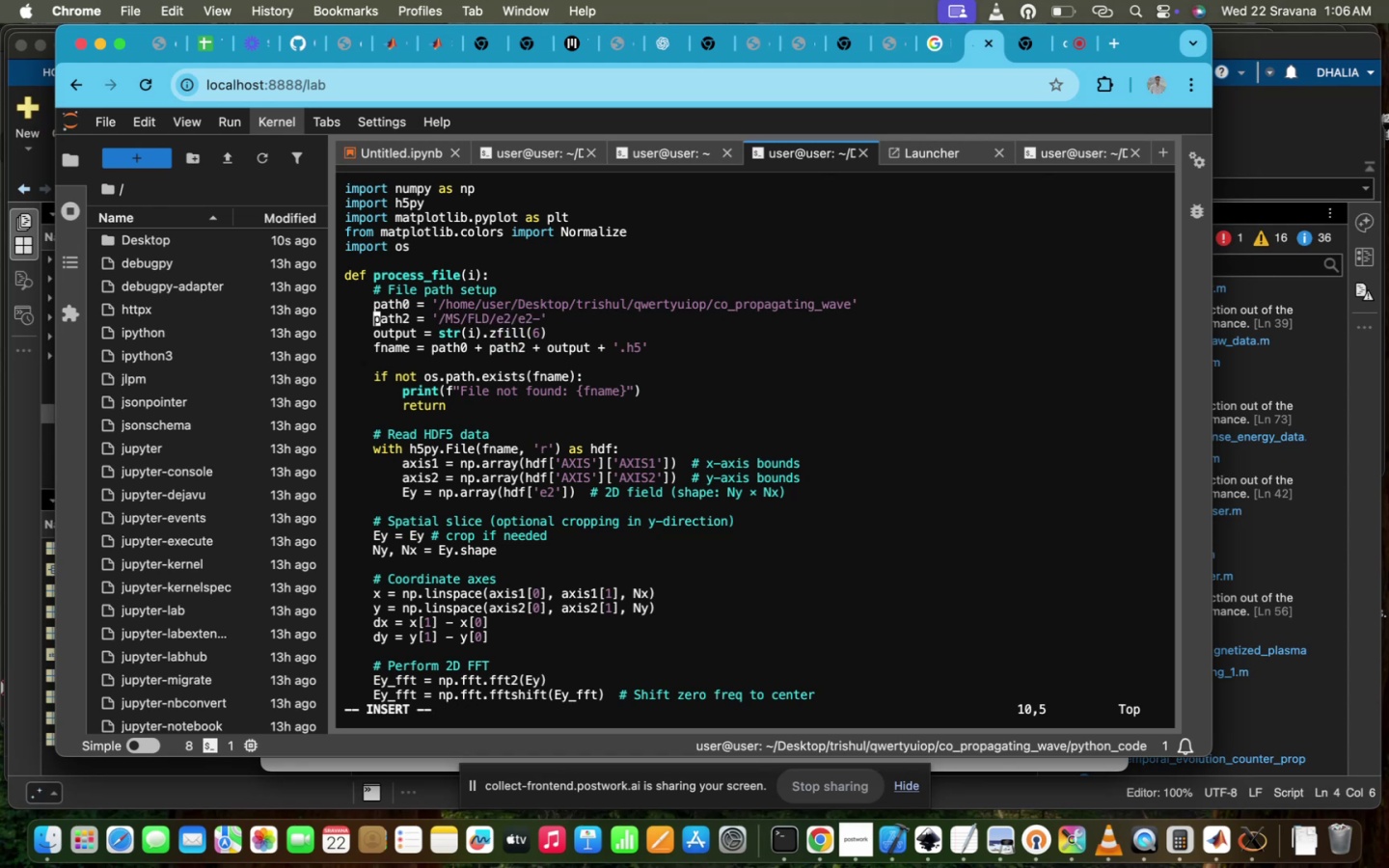 
hold_key(key=ArrowRight, duration=1.5)
 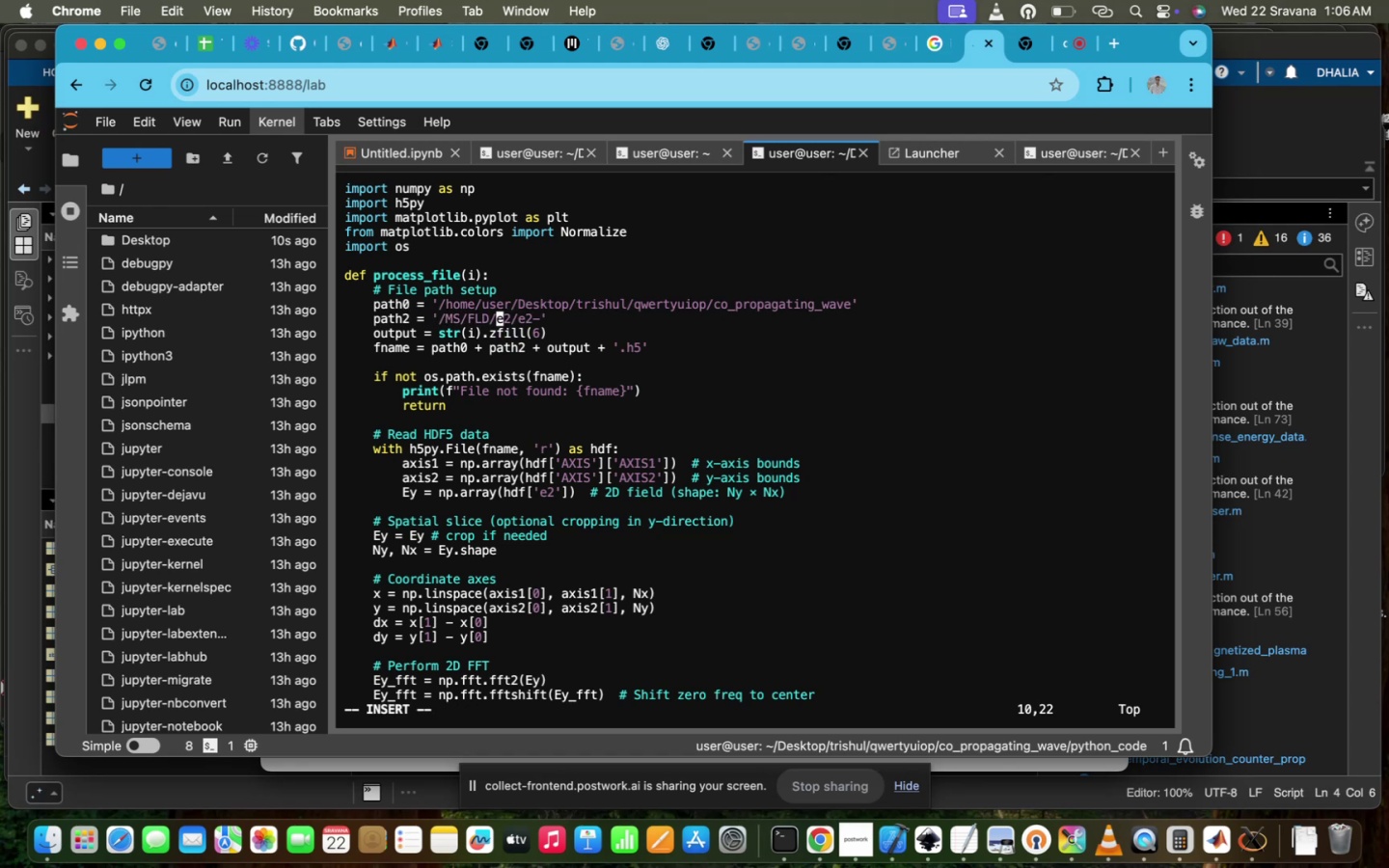 
hold_key(key=ArrowRight, duration=0.52)
 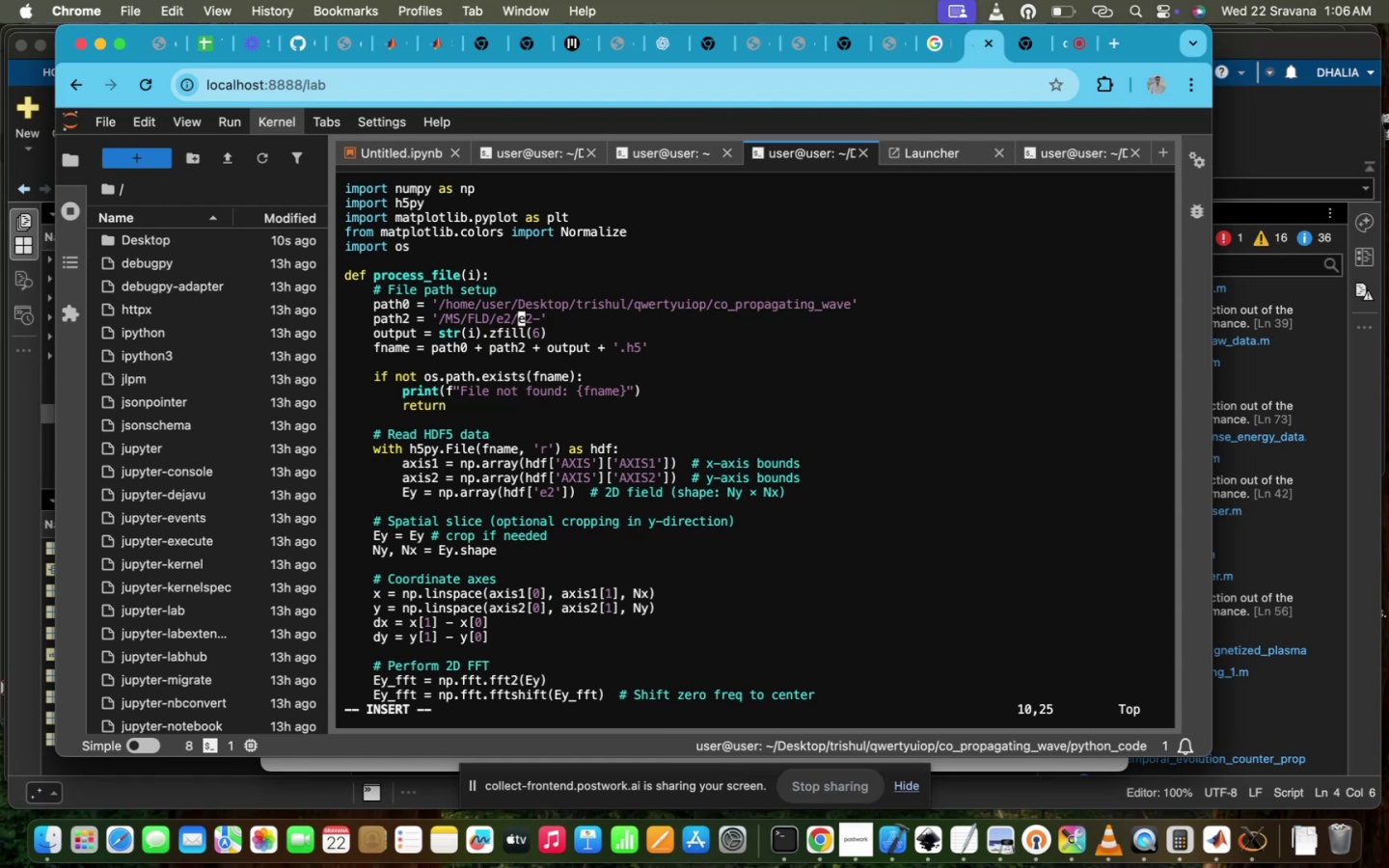 
key(ArrowLeft)
 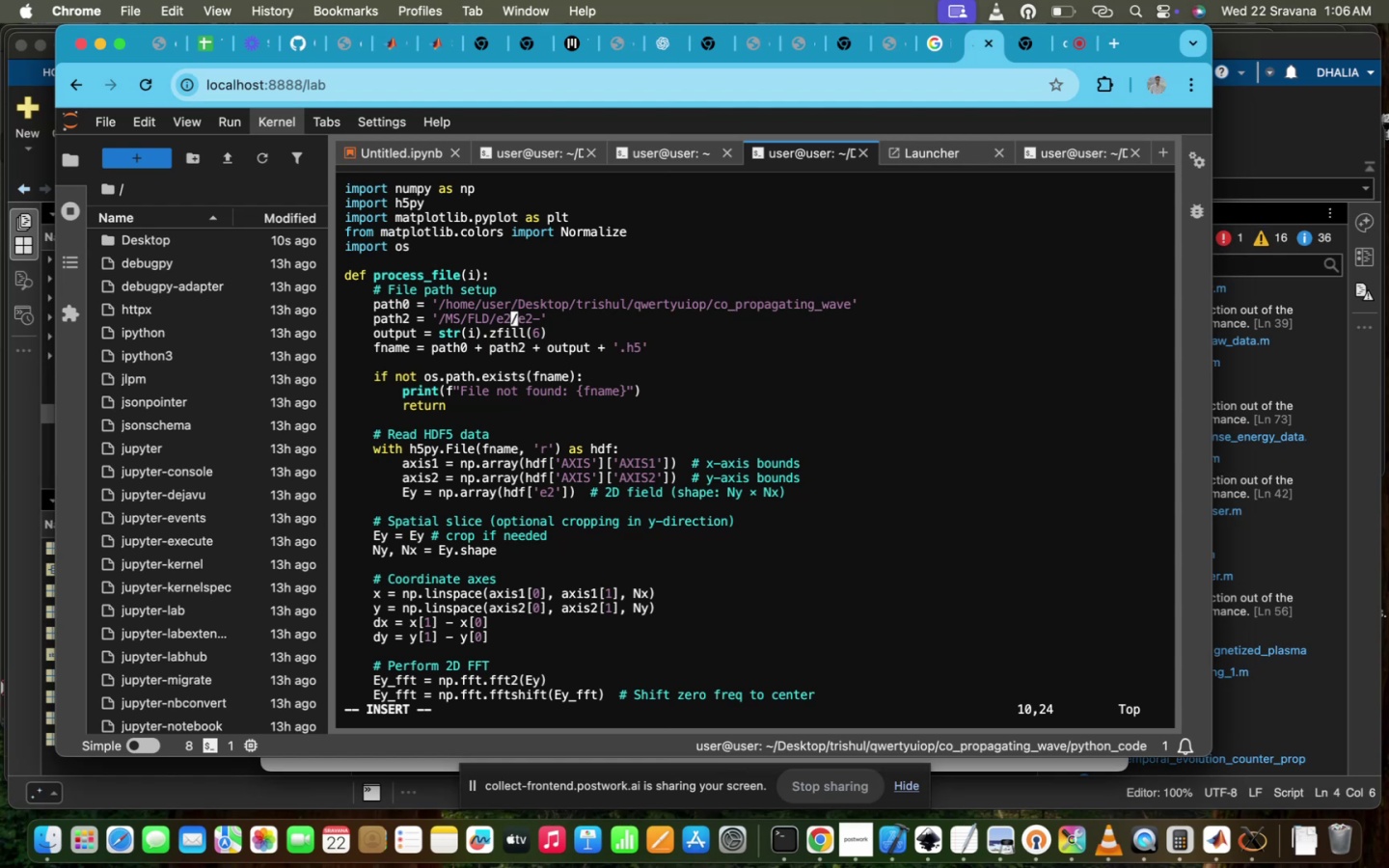 
key(Backspace)
 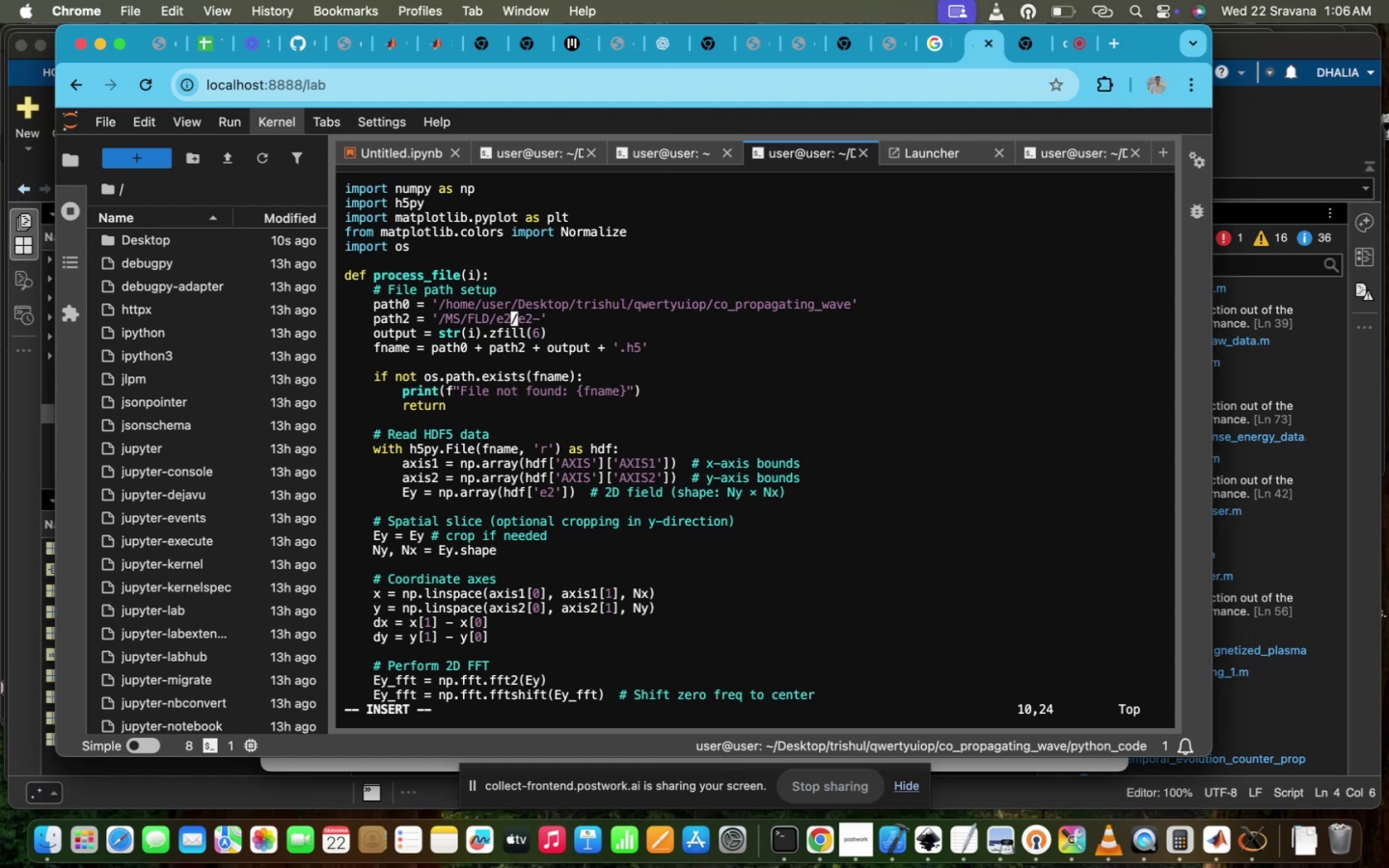 
key(1)
 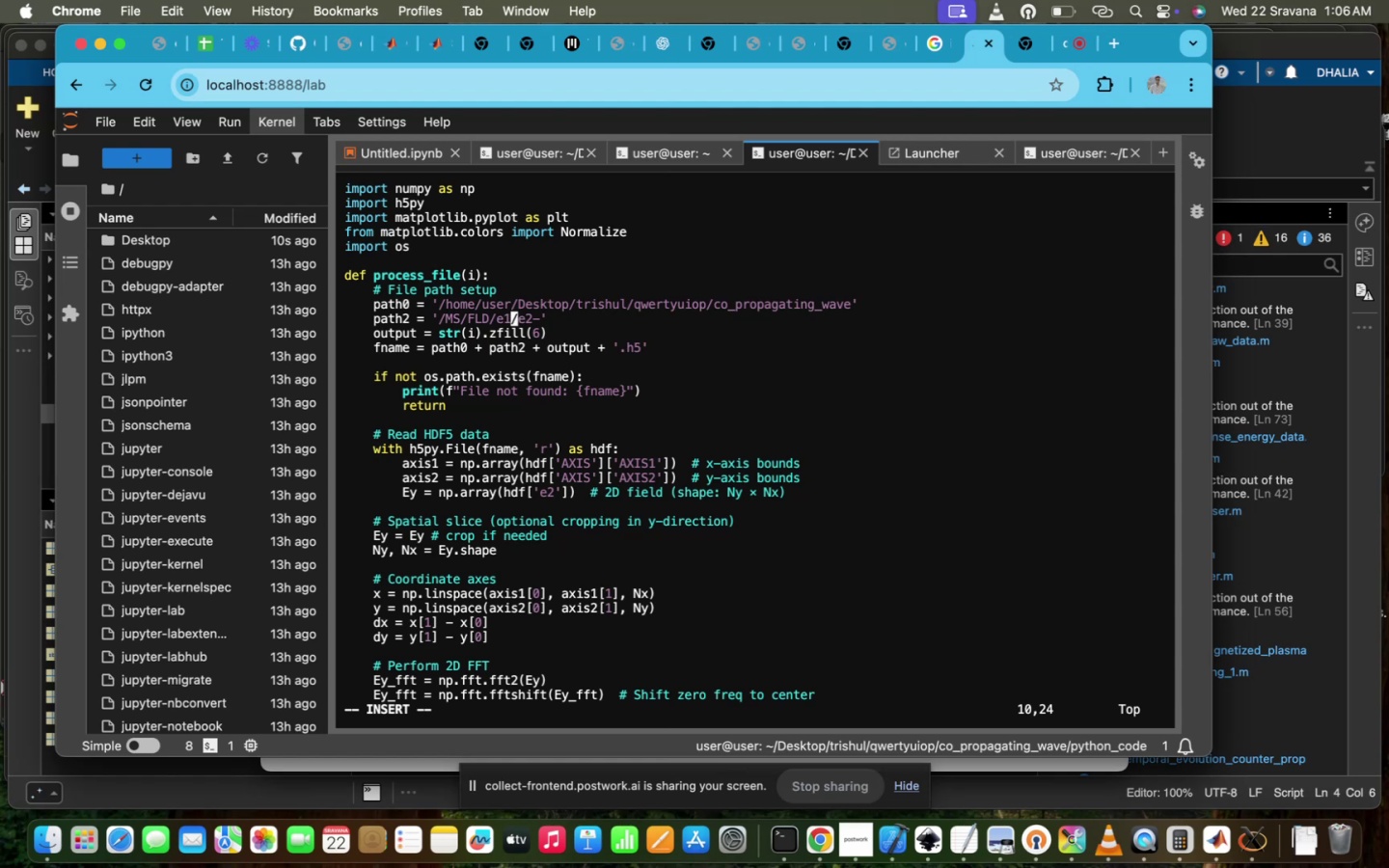 
key(ArrowRight)
 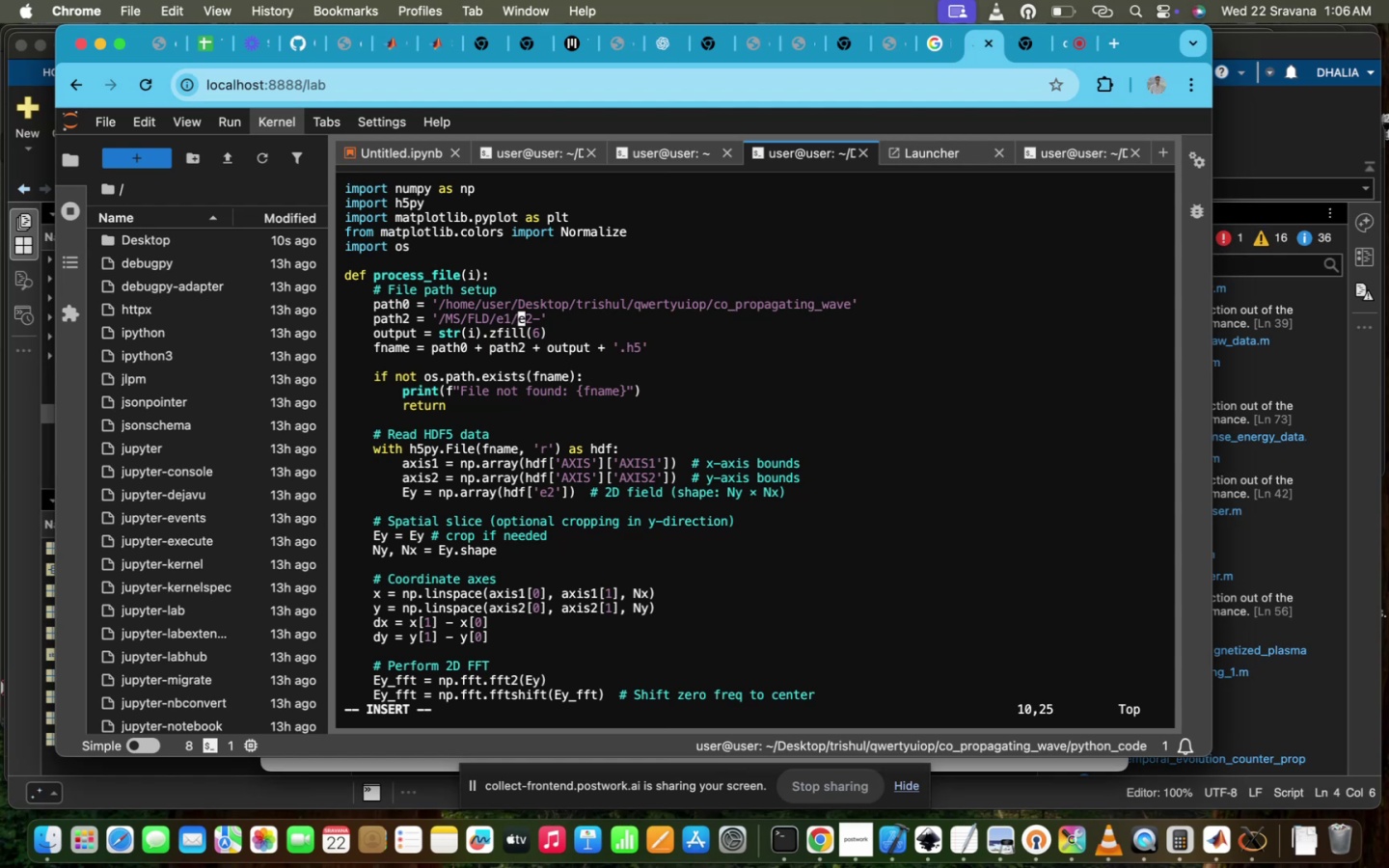 
key(ArrowRight)
 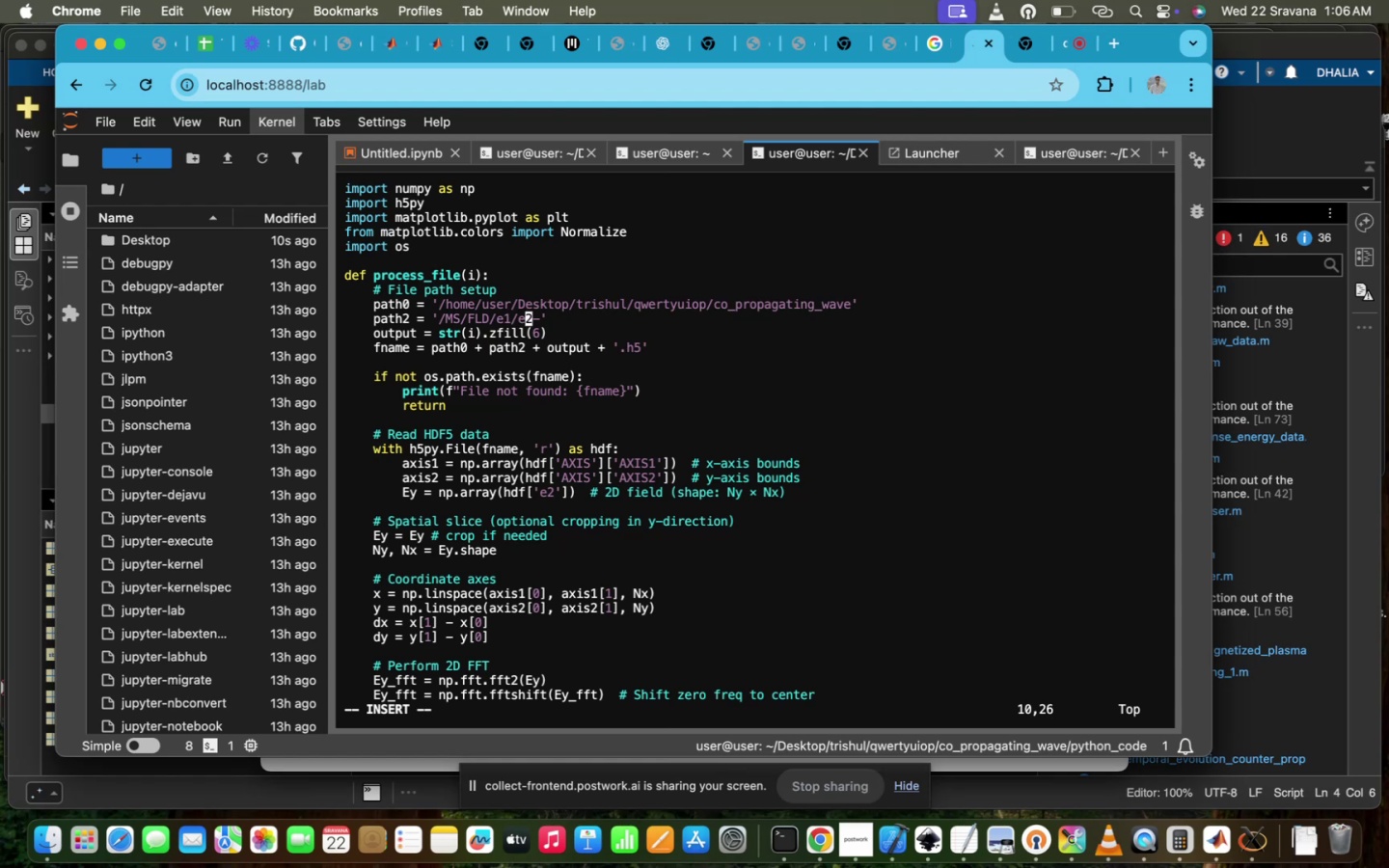 
key(ArrowRight)
 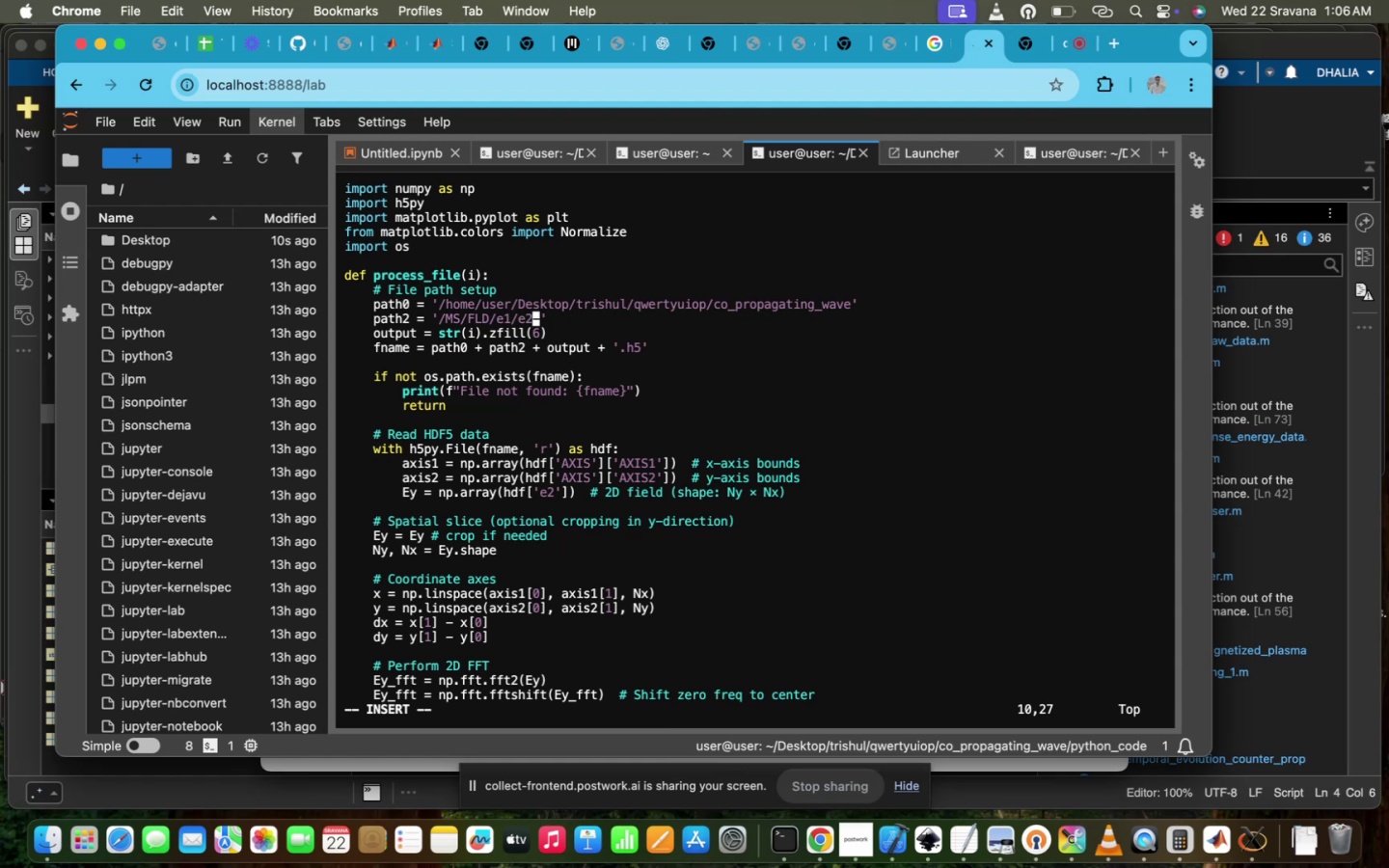 
key(ArrowRight)
 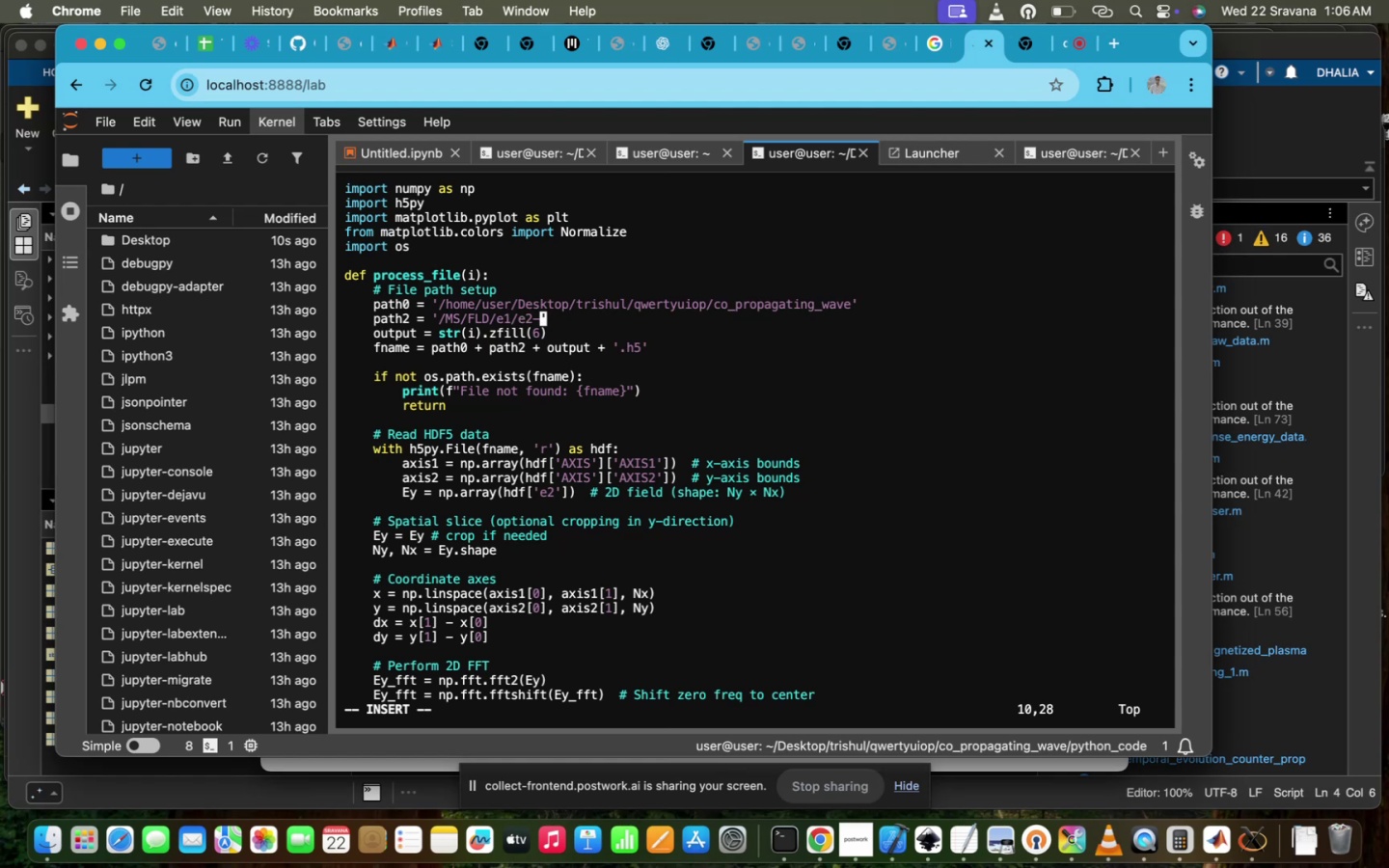 
key(Backspace)
 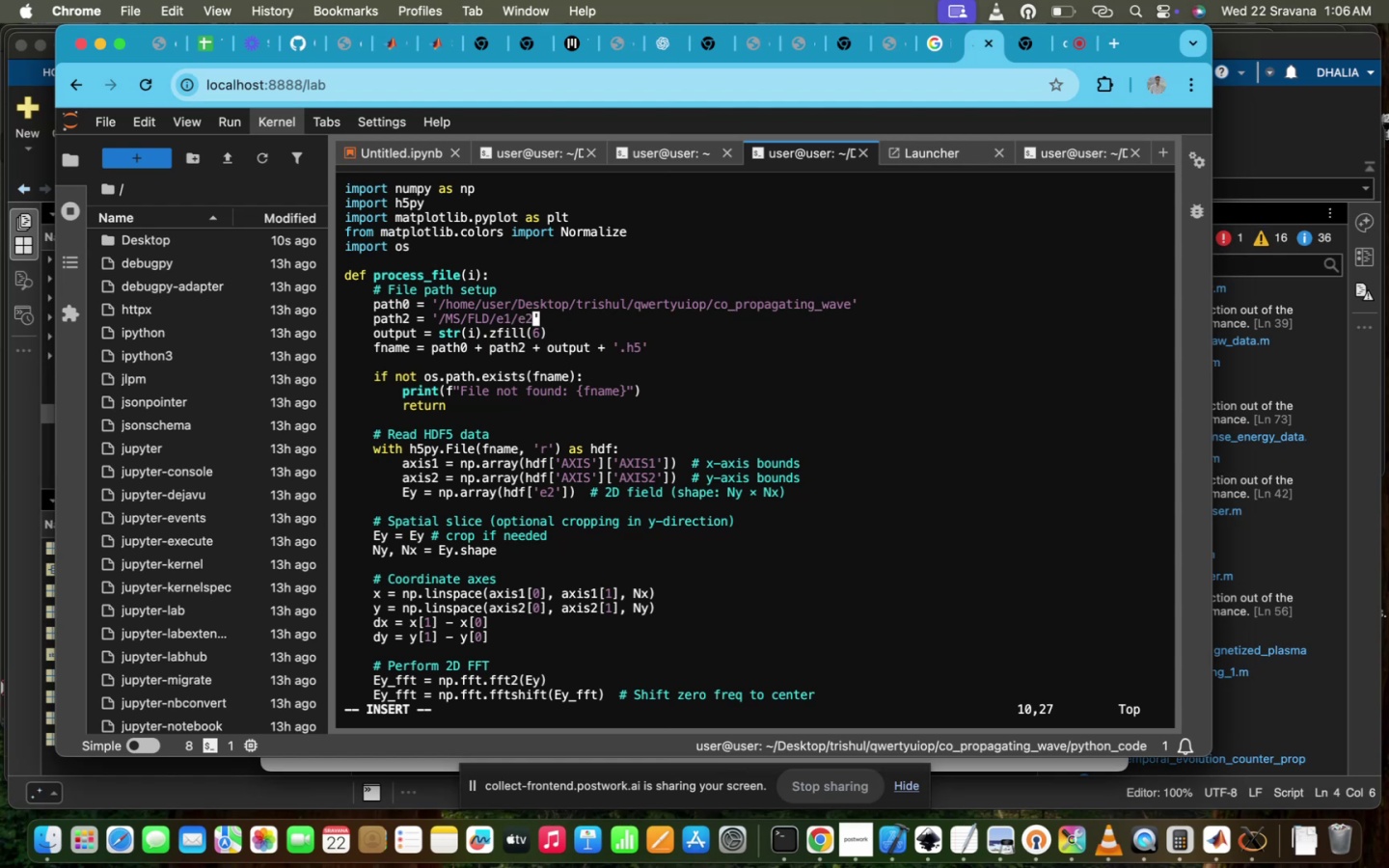 
key(Backspace)
 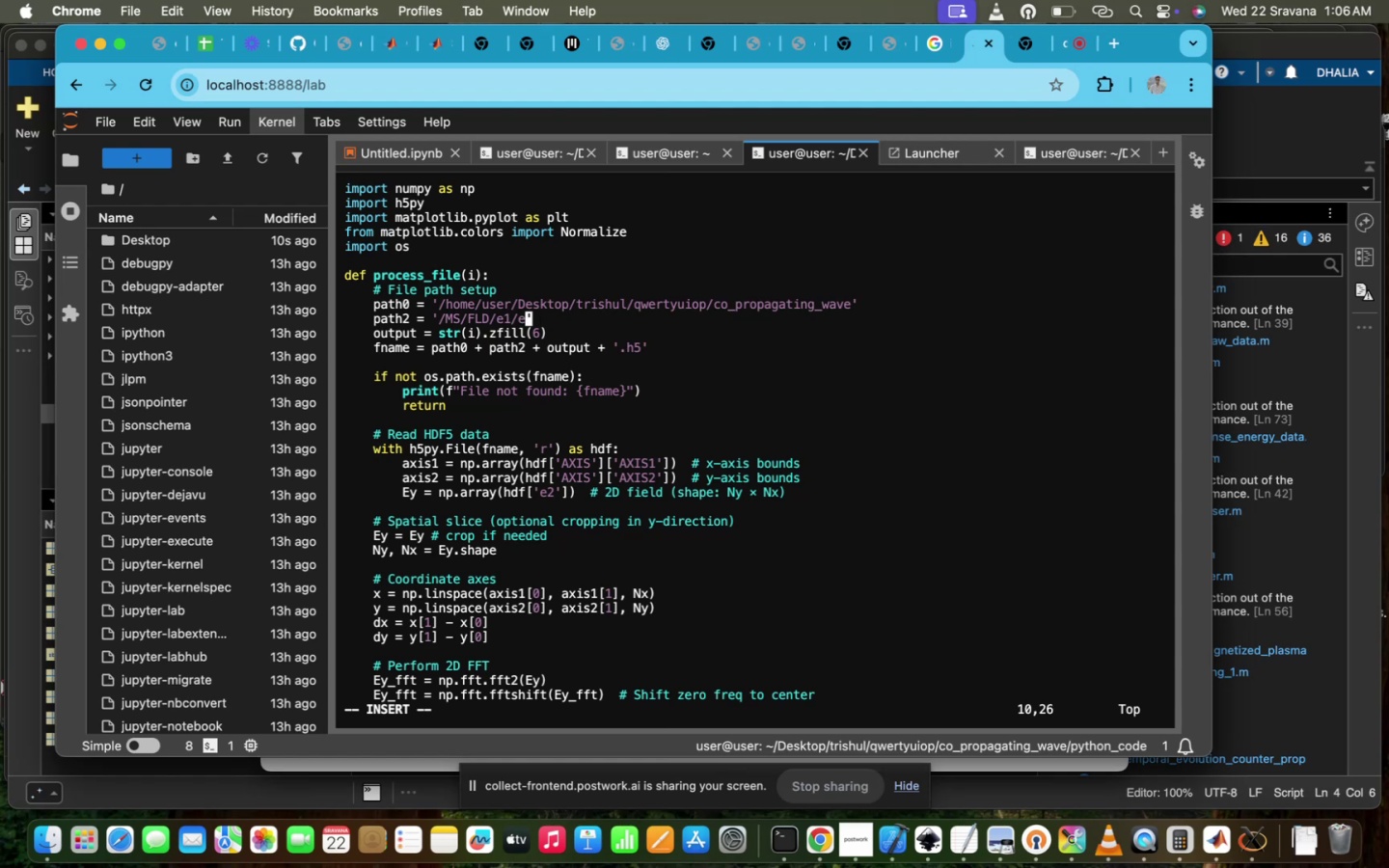 
key(1)
 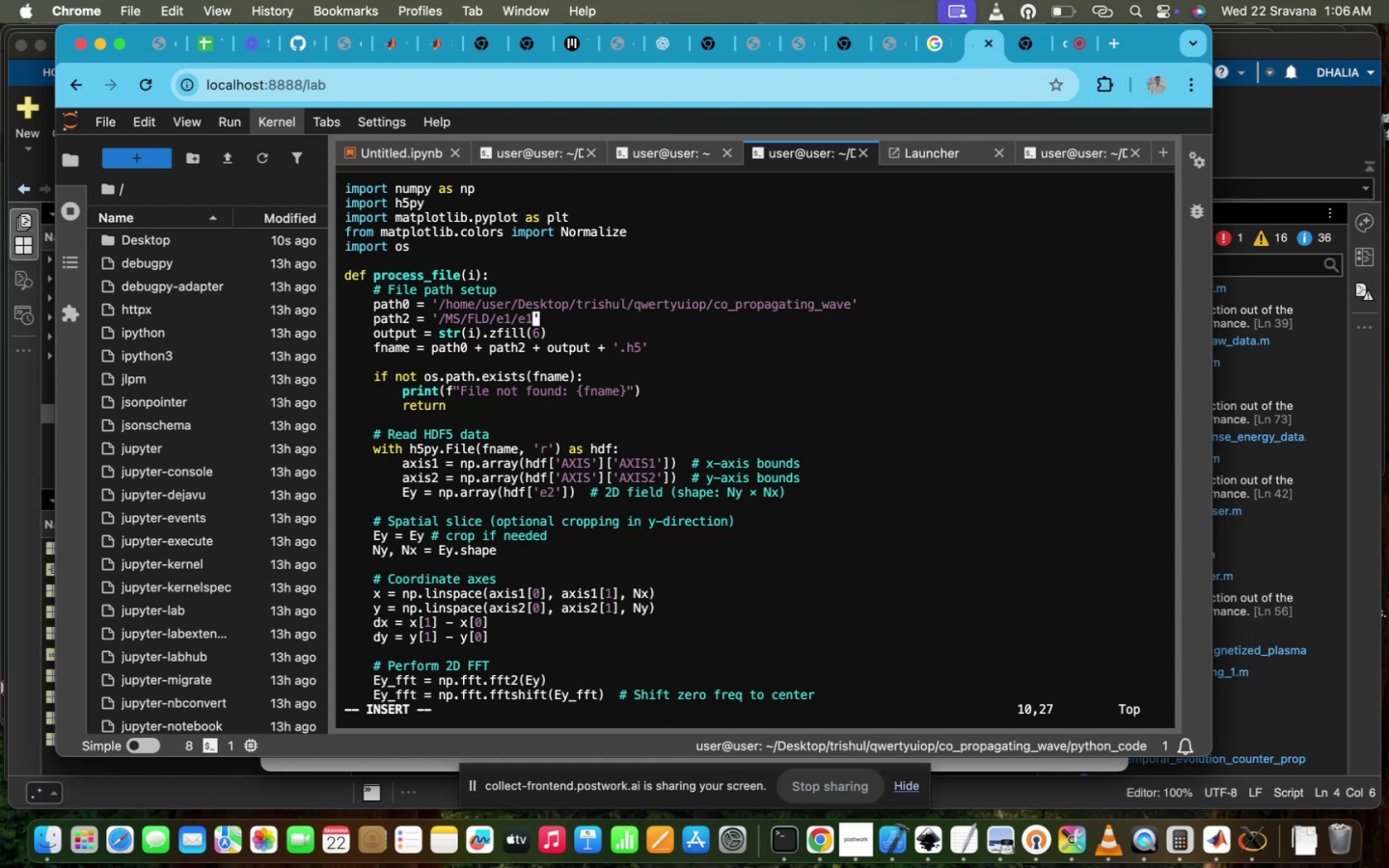 
key(Minus)
 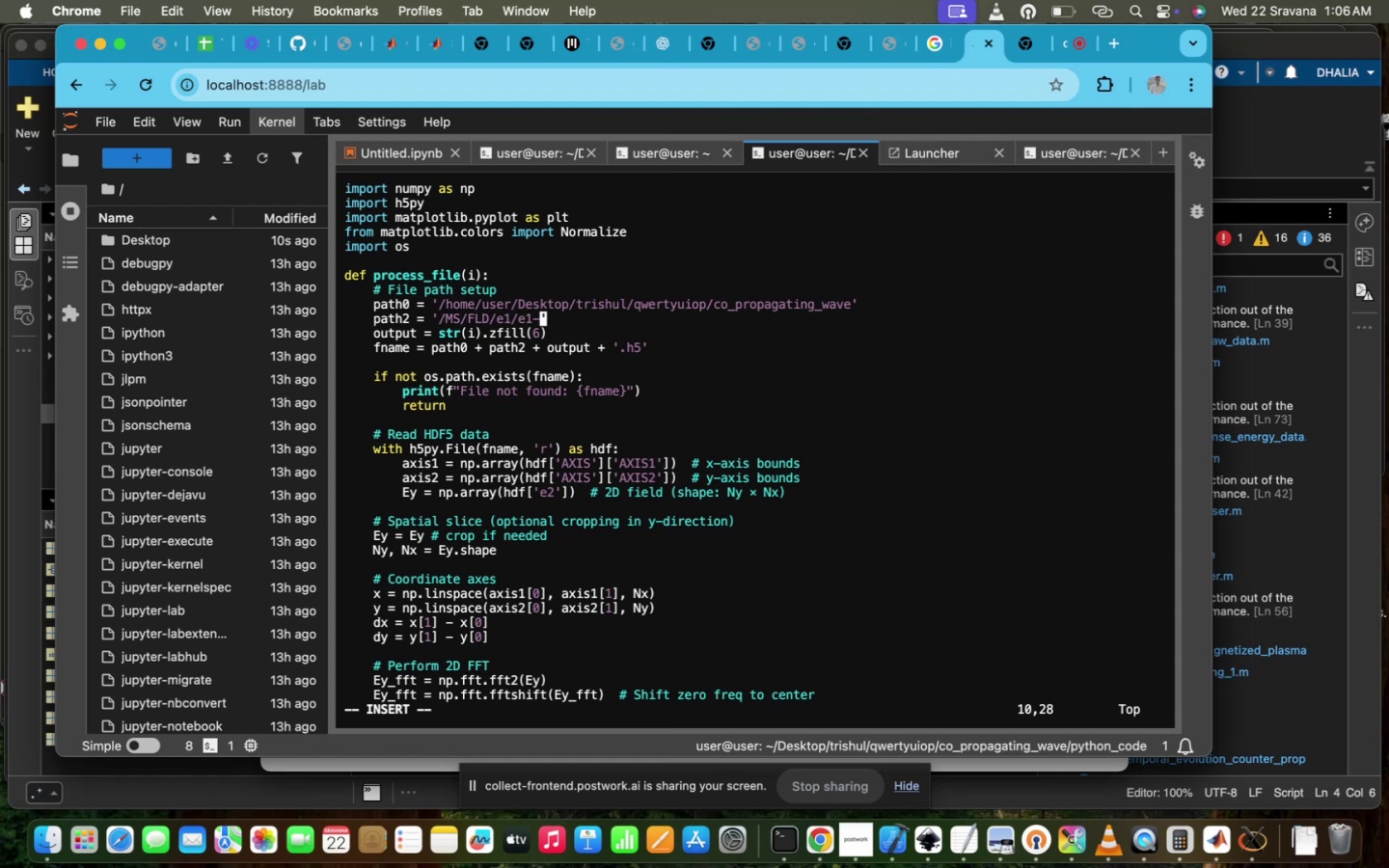 
scroll: coordinate [597, 489], scroll_direction: down, amount: 9.0
 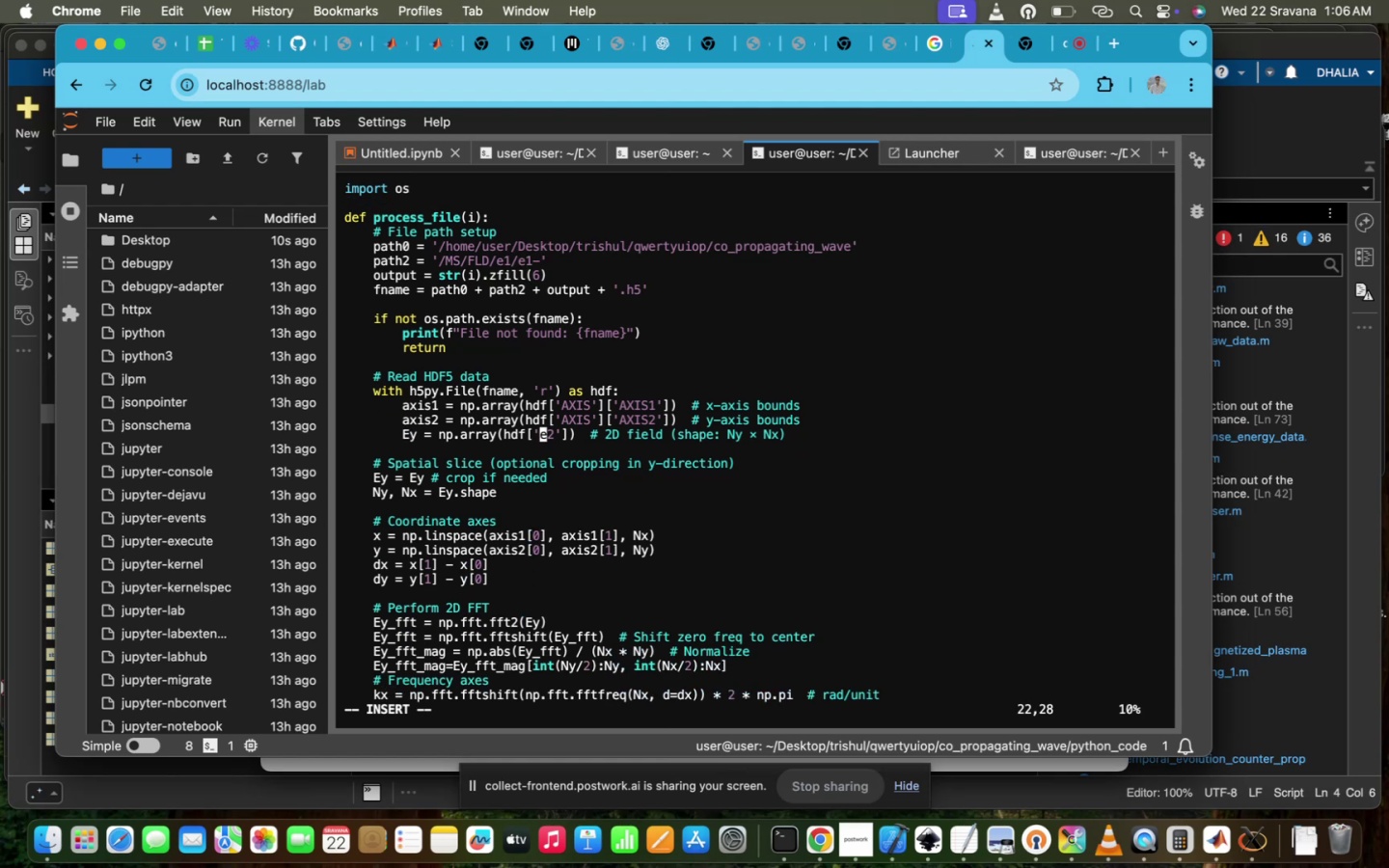 
key(ArrowRight)
 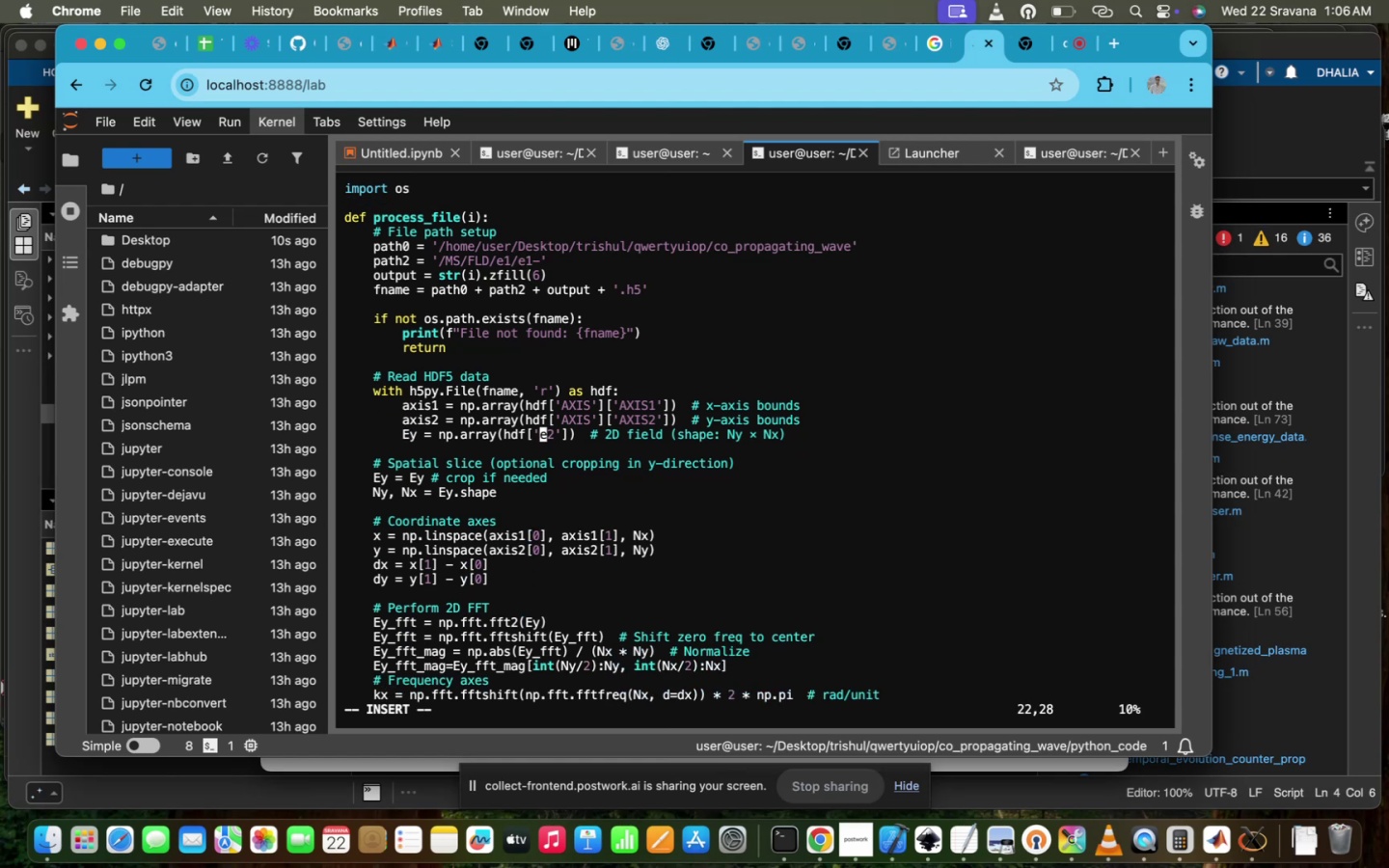 
key(ArrowRight)
 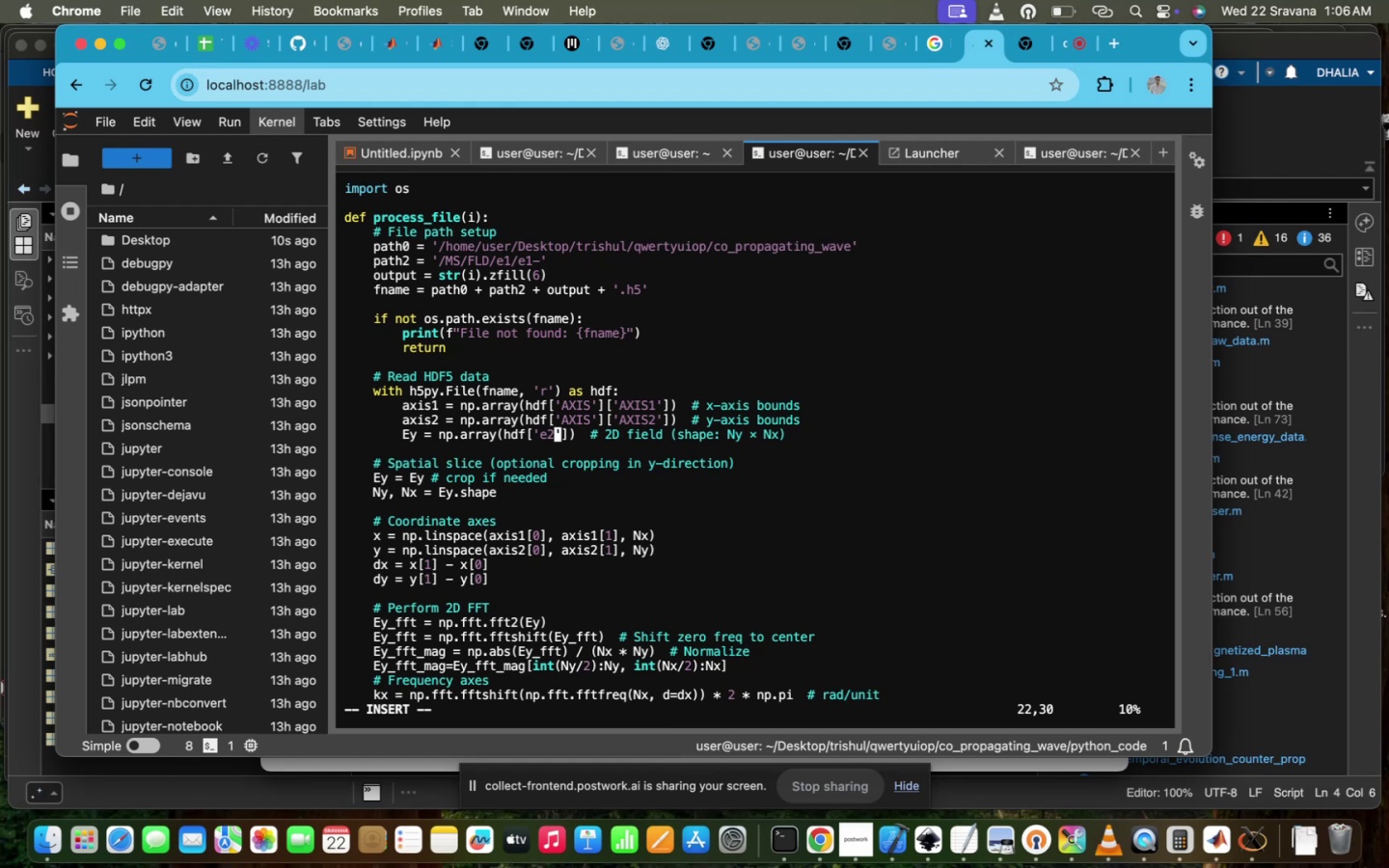 
key(Backspace)
 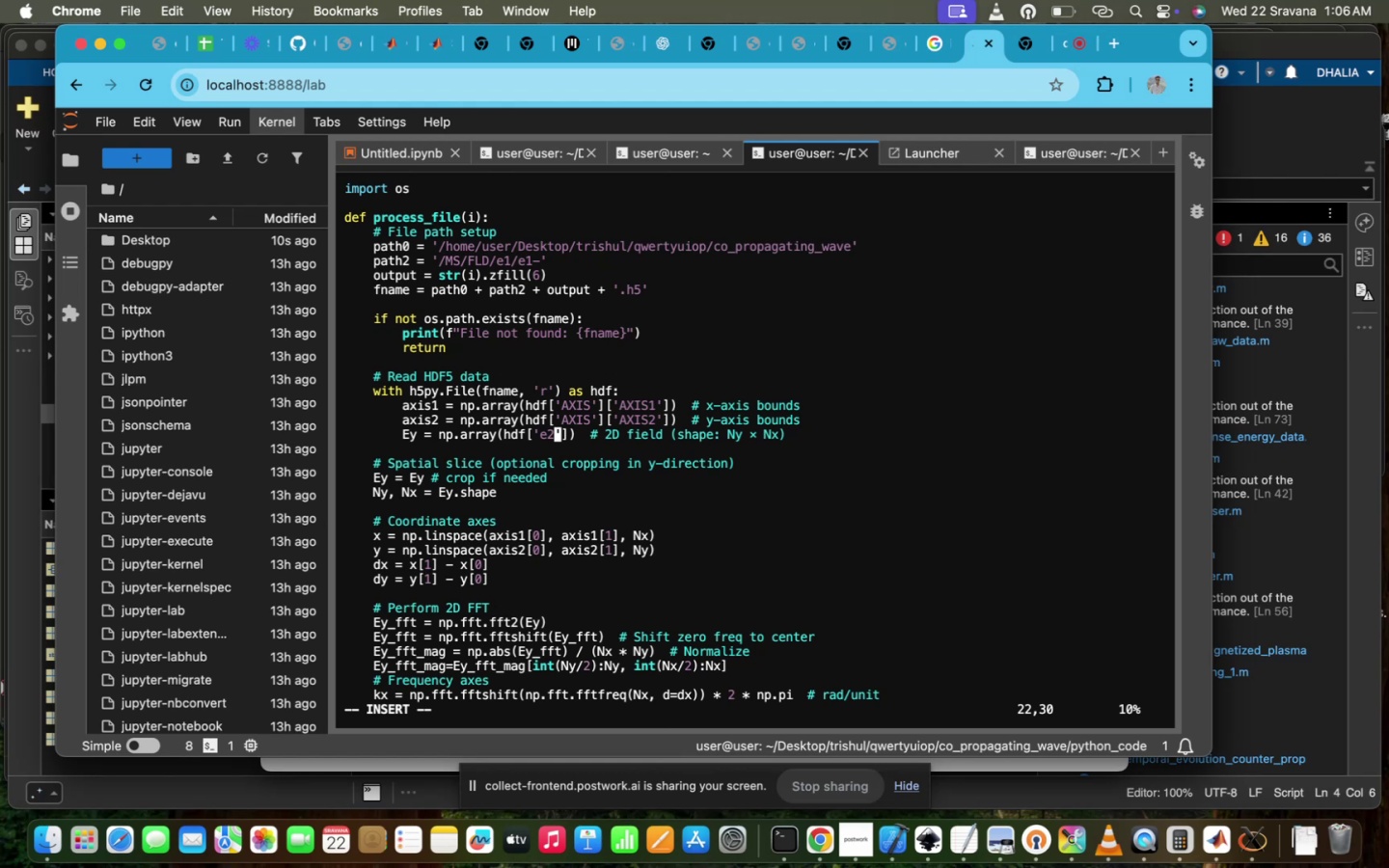 
key(1)
 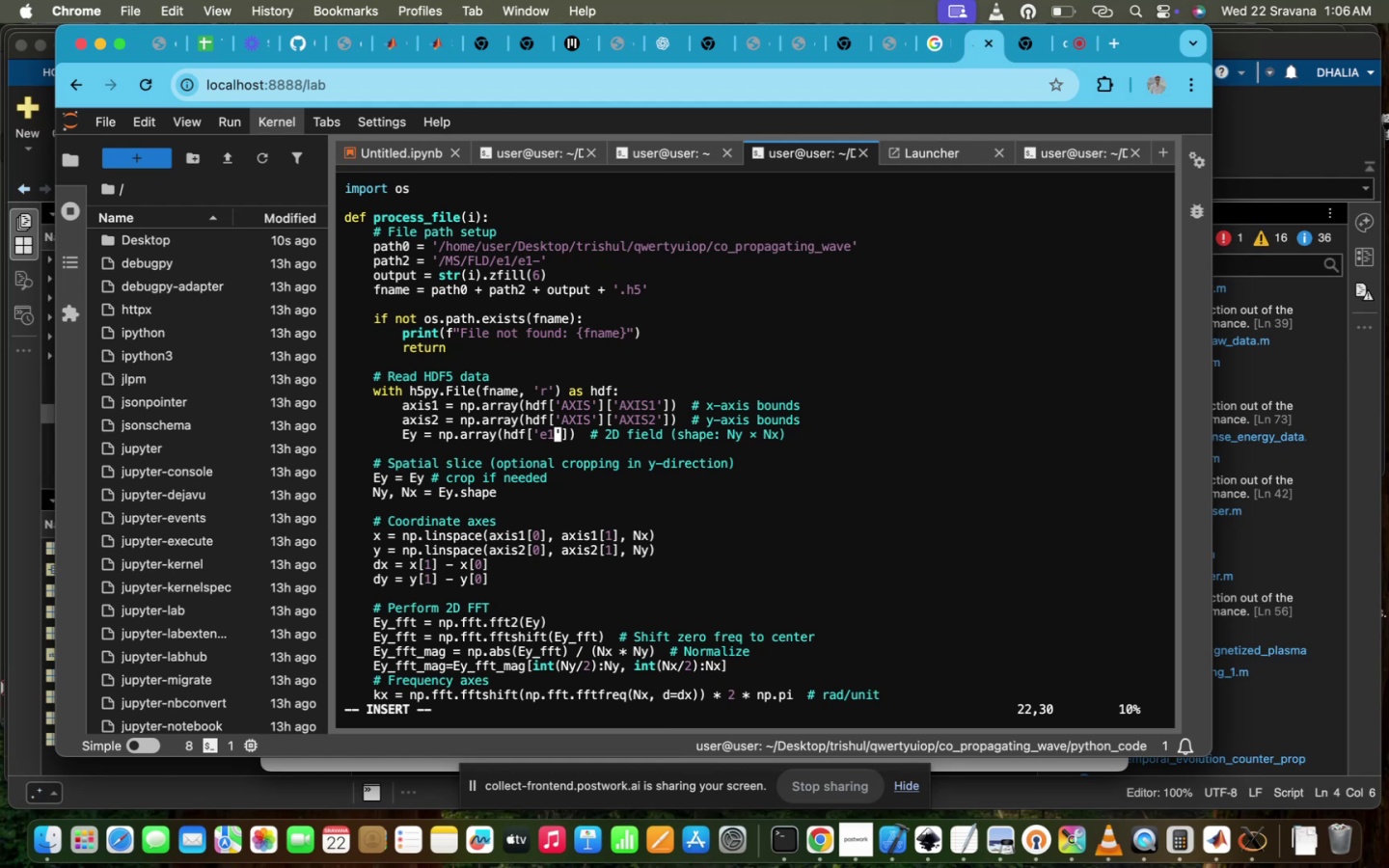 
key(Escape)
 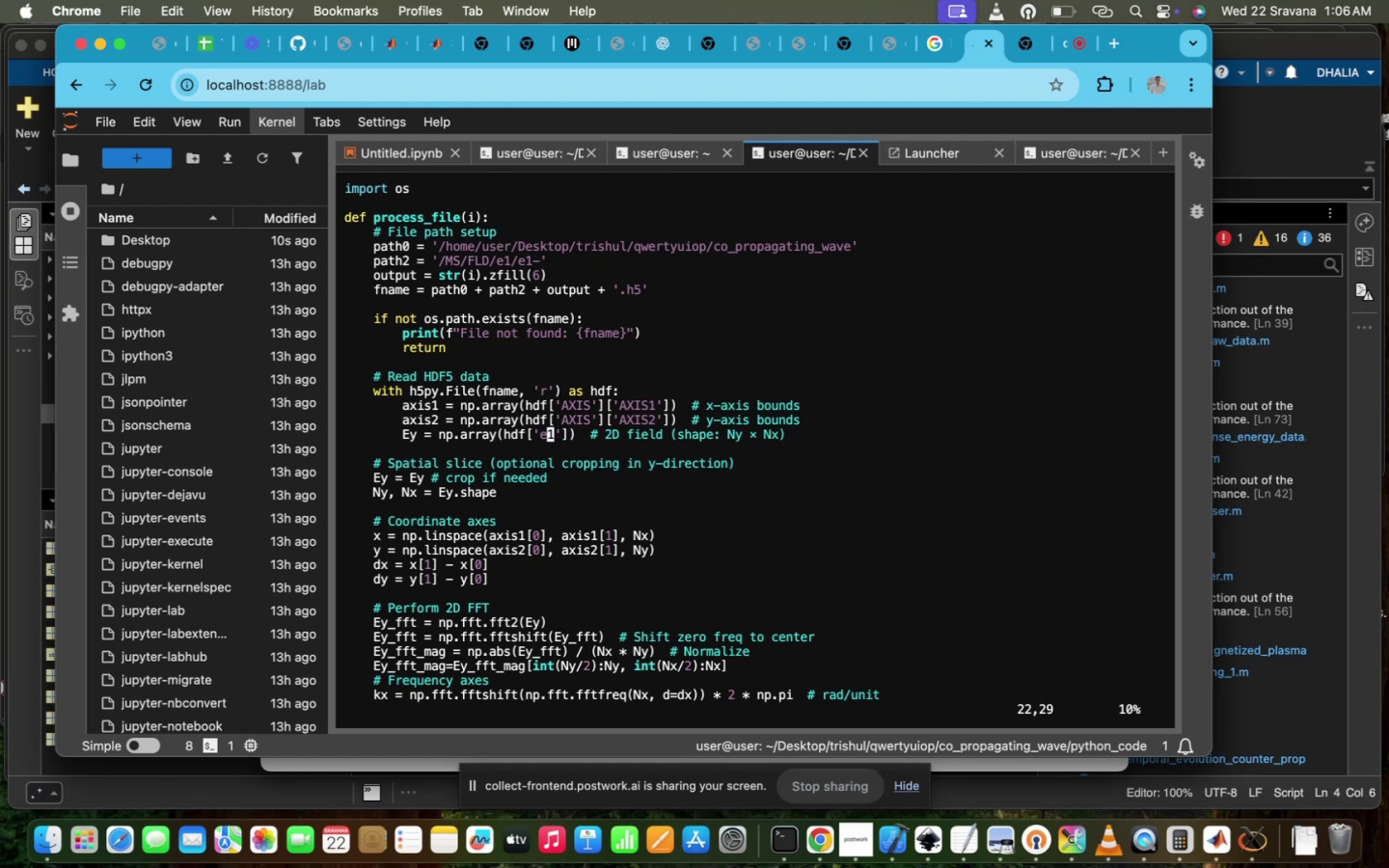 
scroll: coordinate [597, 489], scroll_direction: down, amount: 94.0
 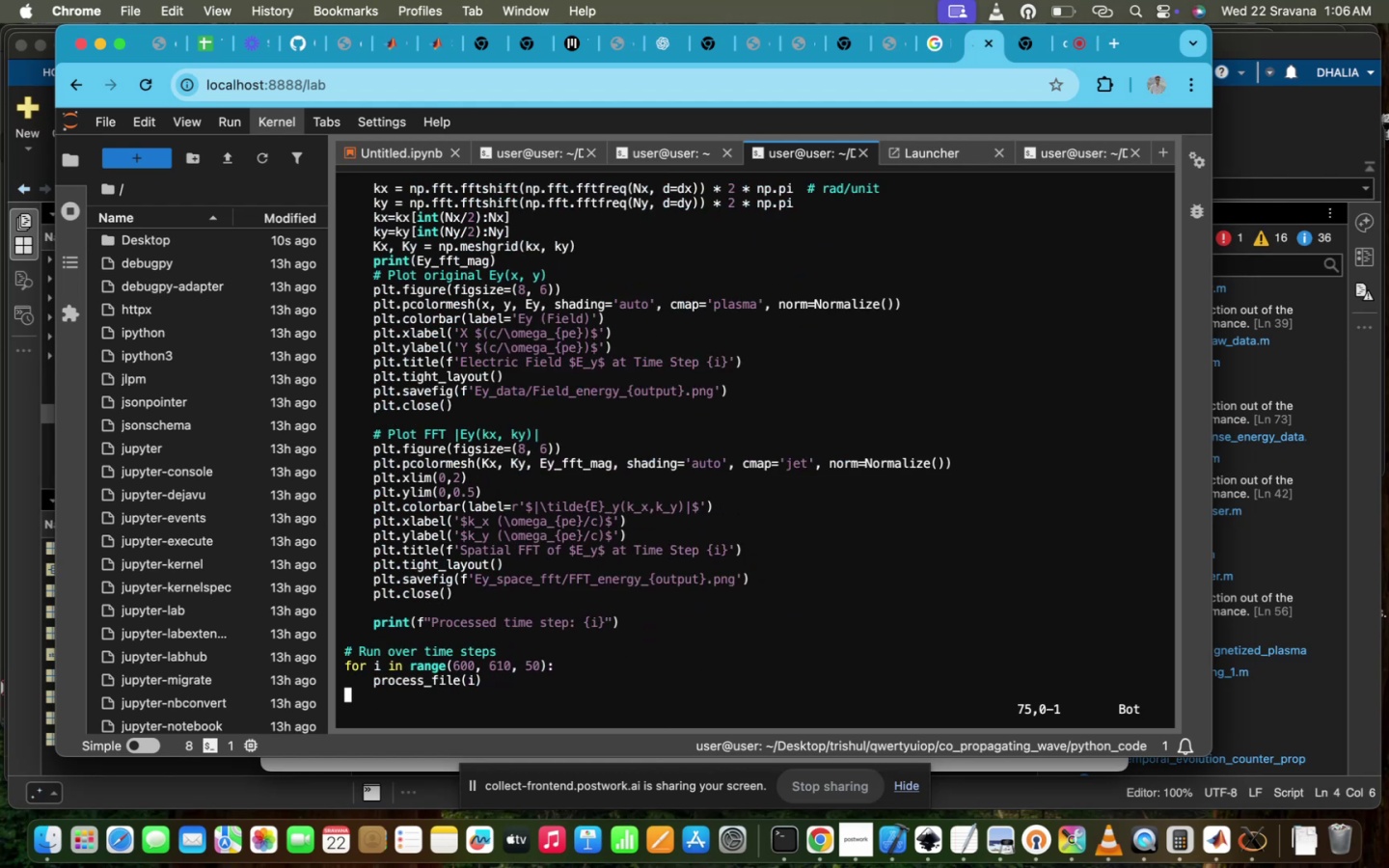 
scroll: coordinate [597, 489], scroll_direction: up, amount: 7.0
 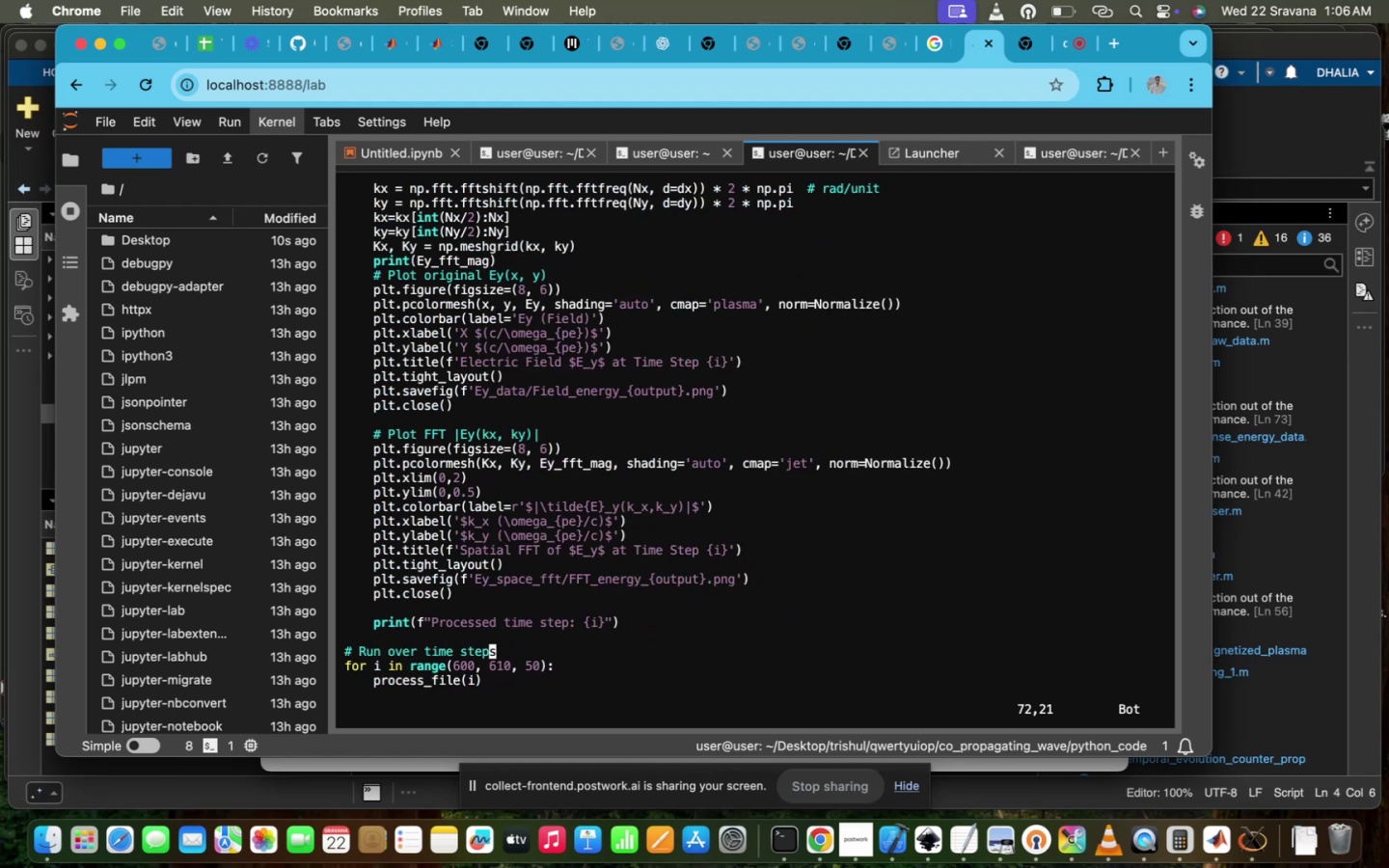 
scroll: coordinate [597, 489], scroll_direction: down, amount: 5.0
 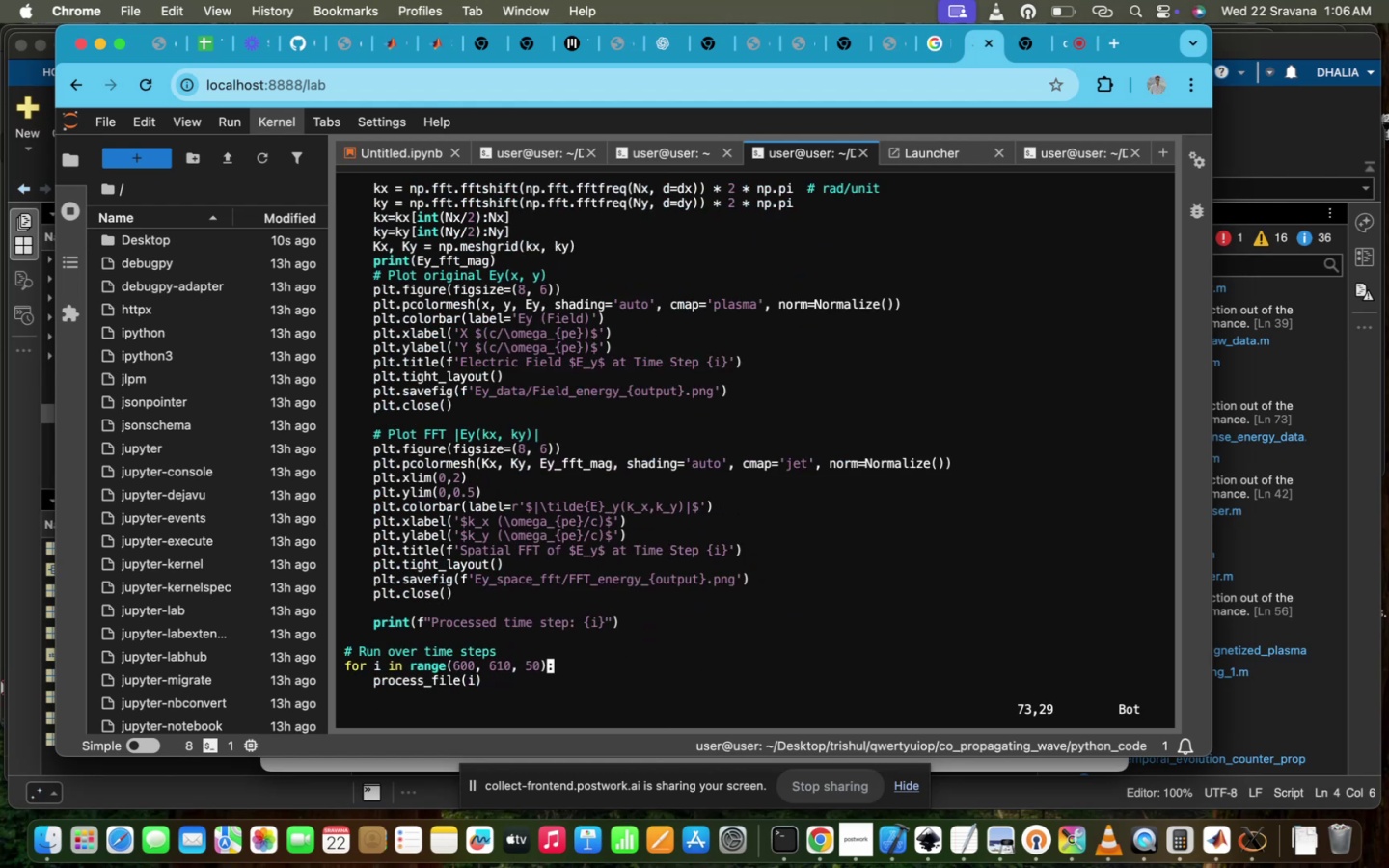 
scroll: coordinate [597, 489], scroll_direction: up, amount: 5.0
 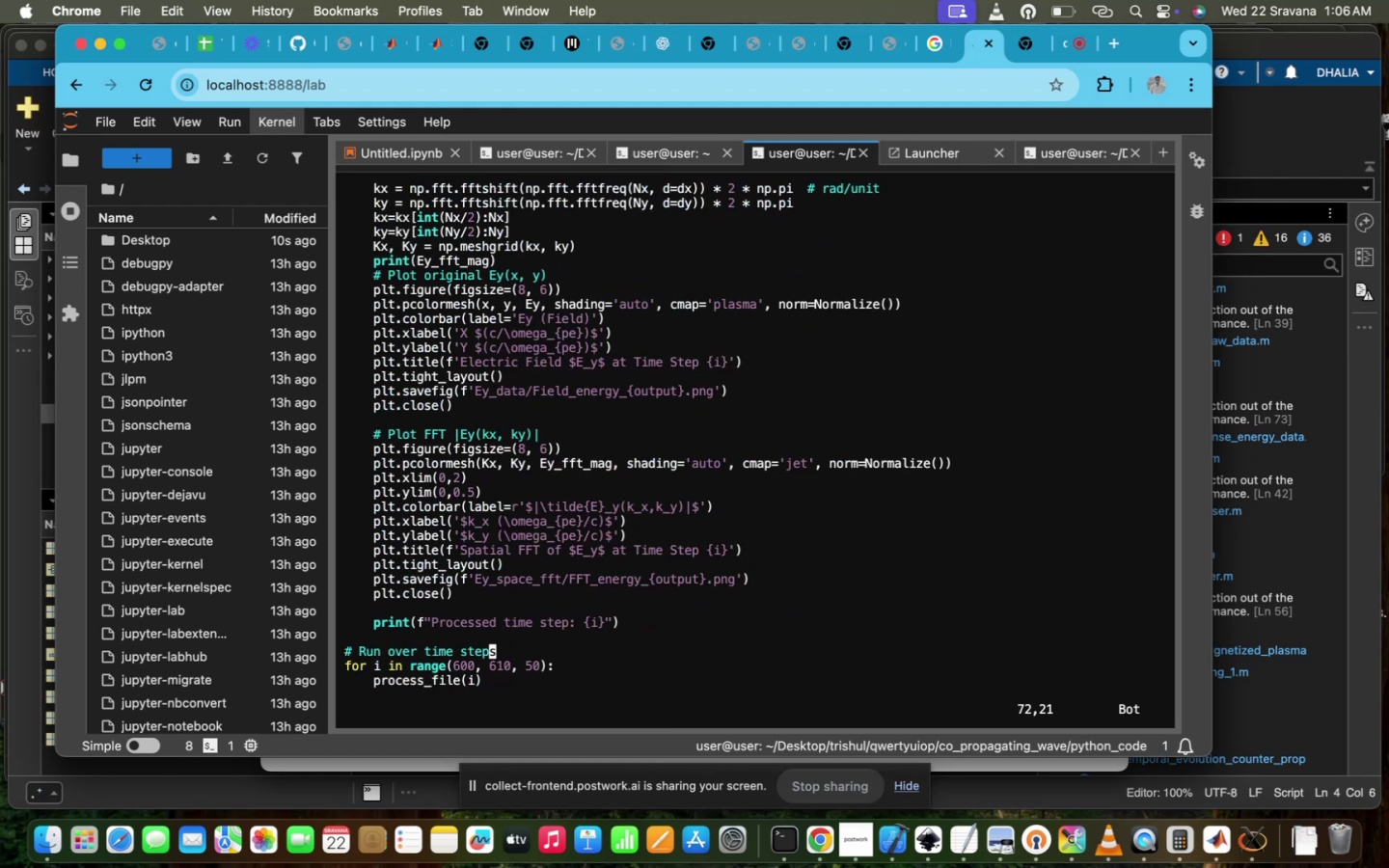 
key(ArrowDown)
 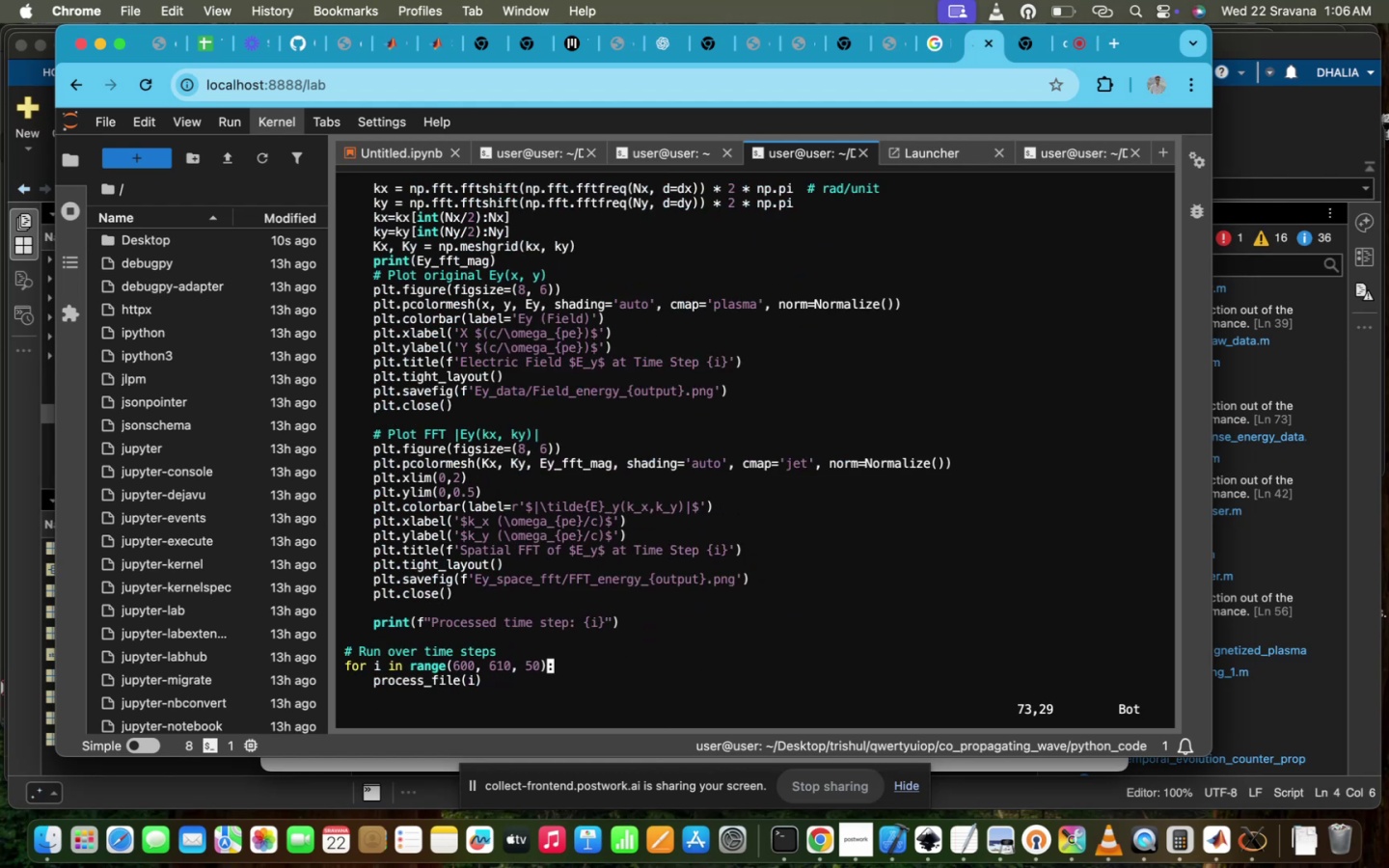 
key(ArrowLeft)
 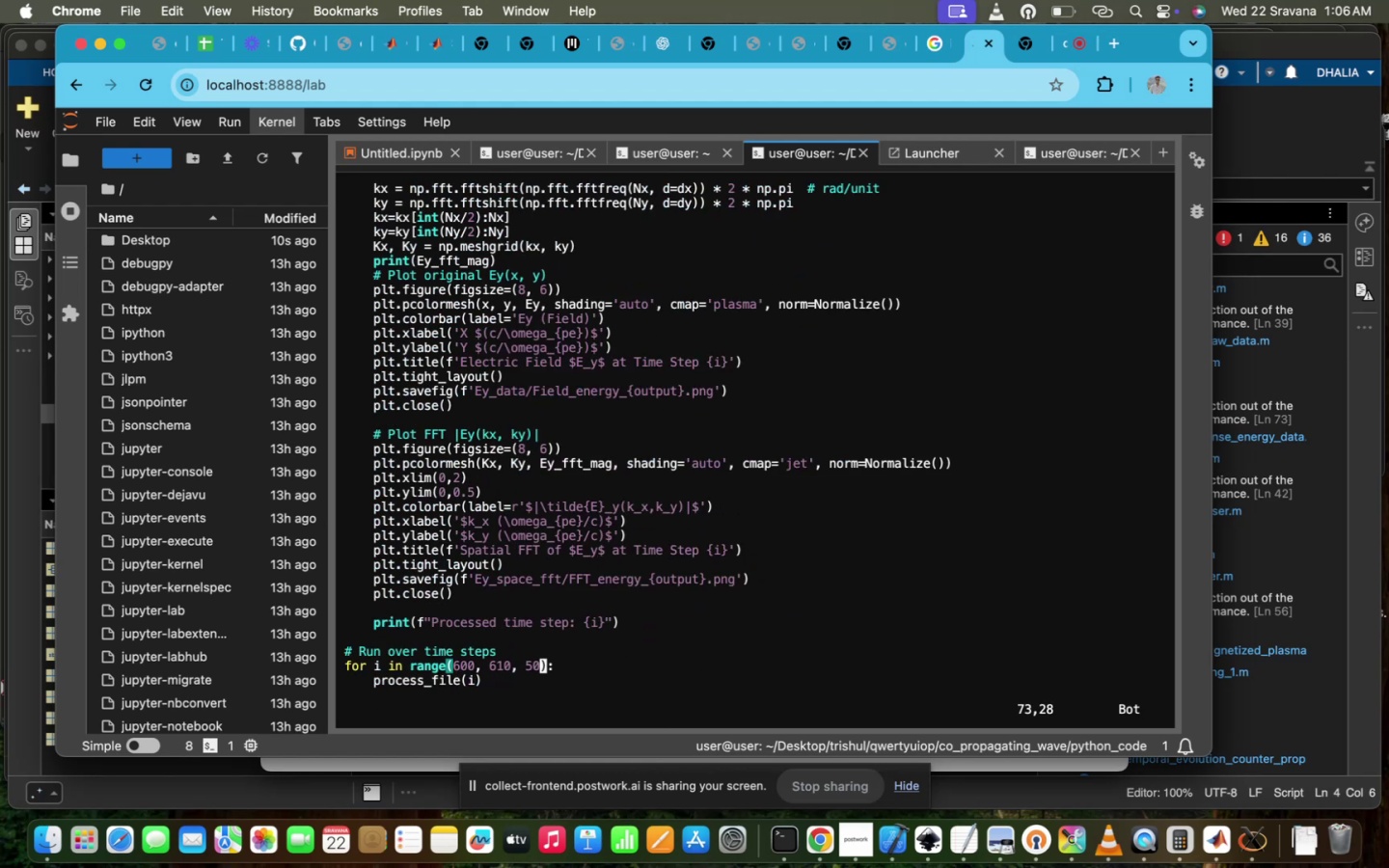 
key(ArrowLeft)
 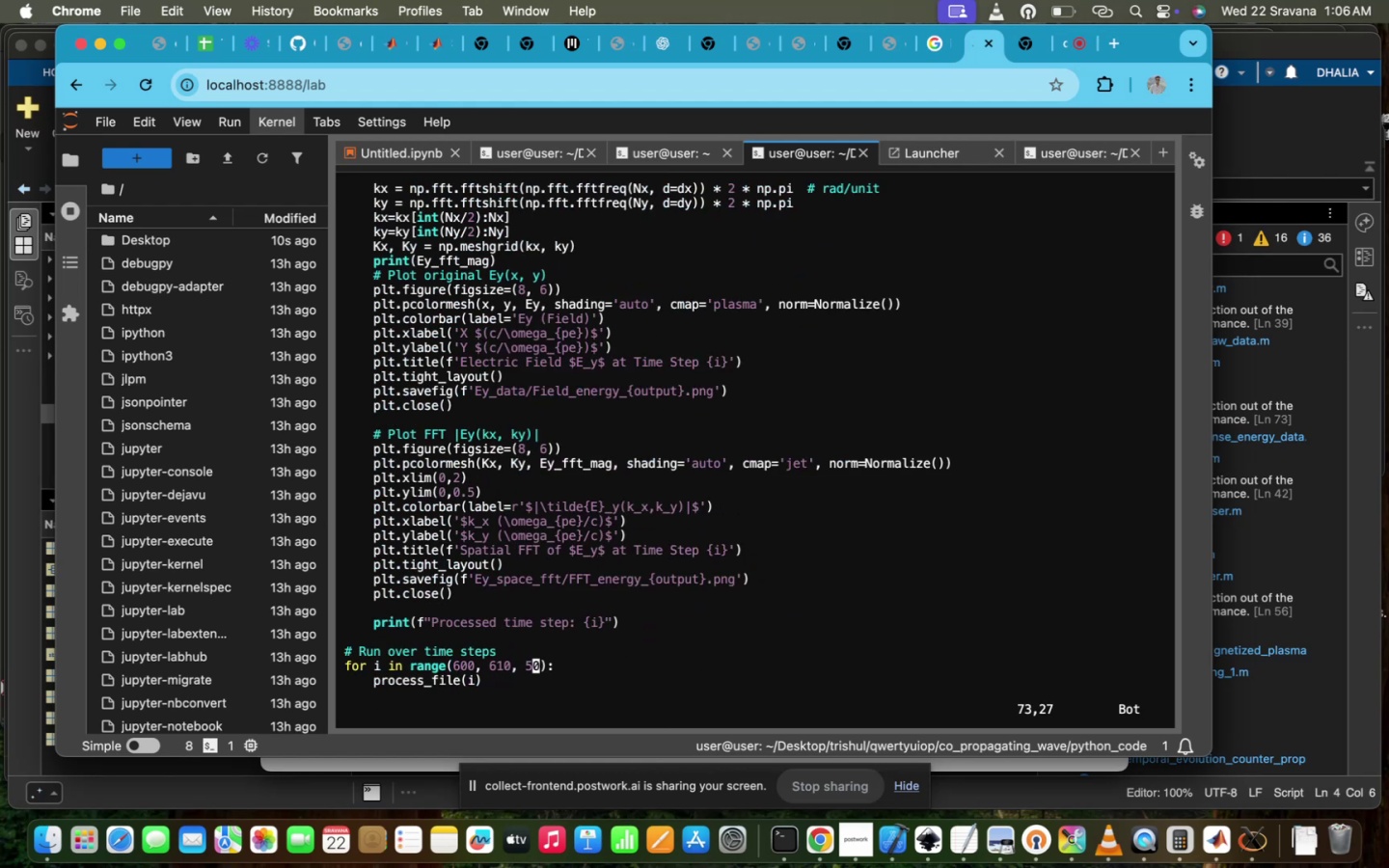 
hold_key(key=ArrowLeft, duration=1.03)
 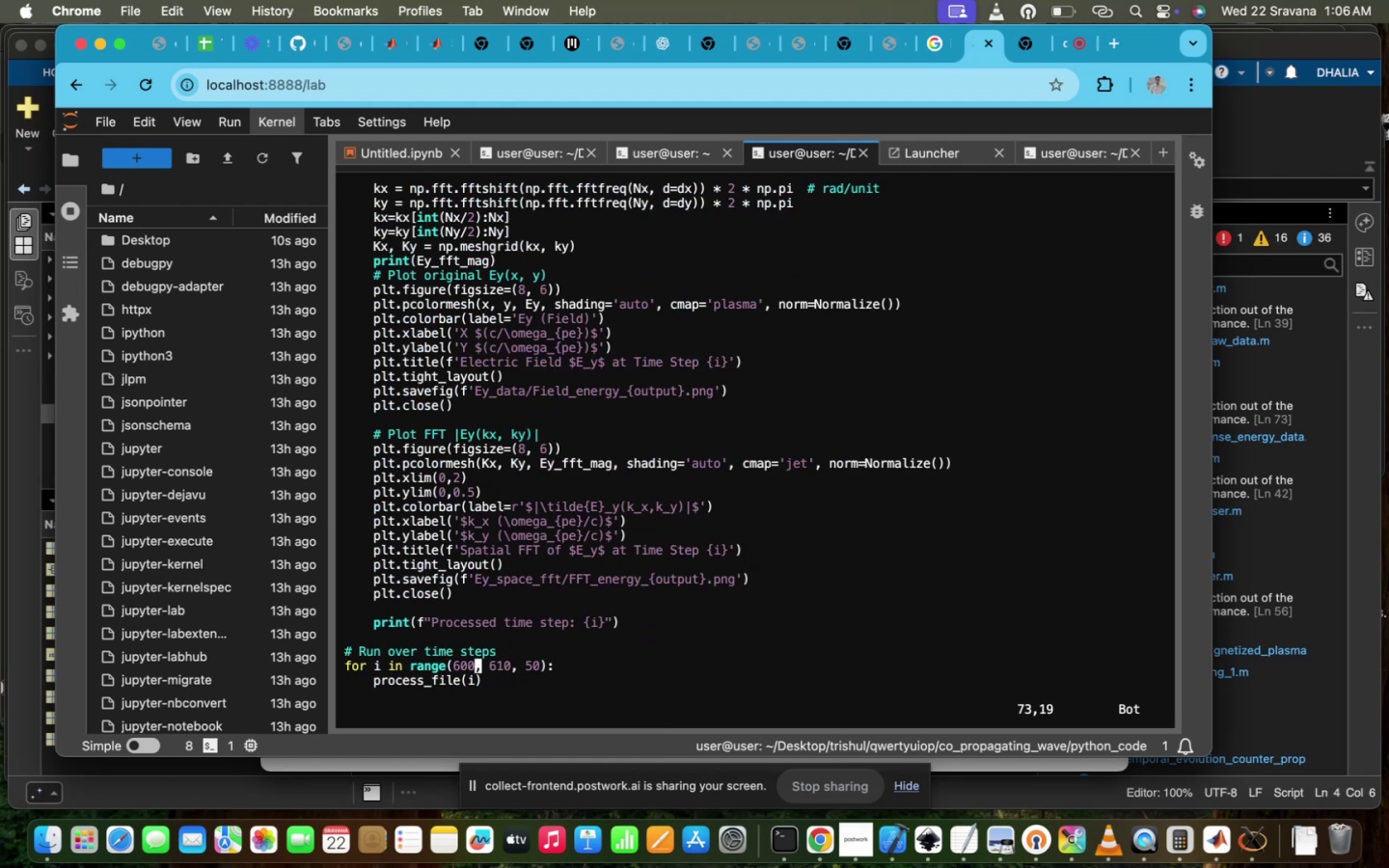 
key(ArrowLeft)
 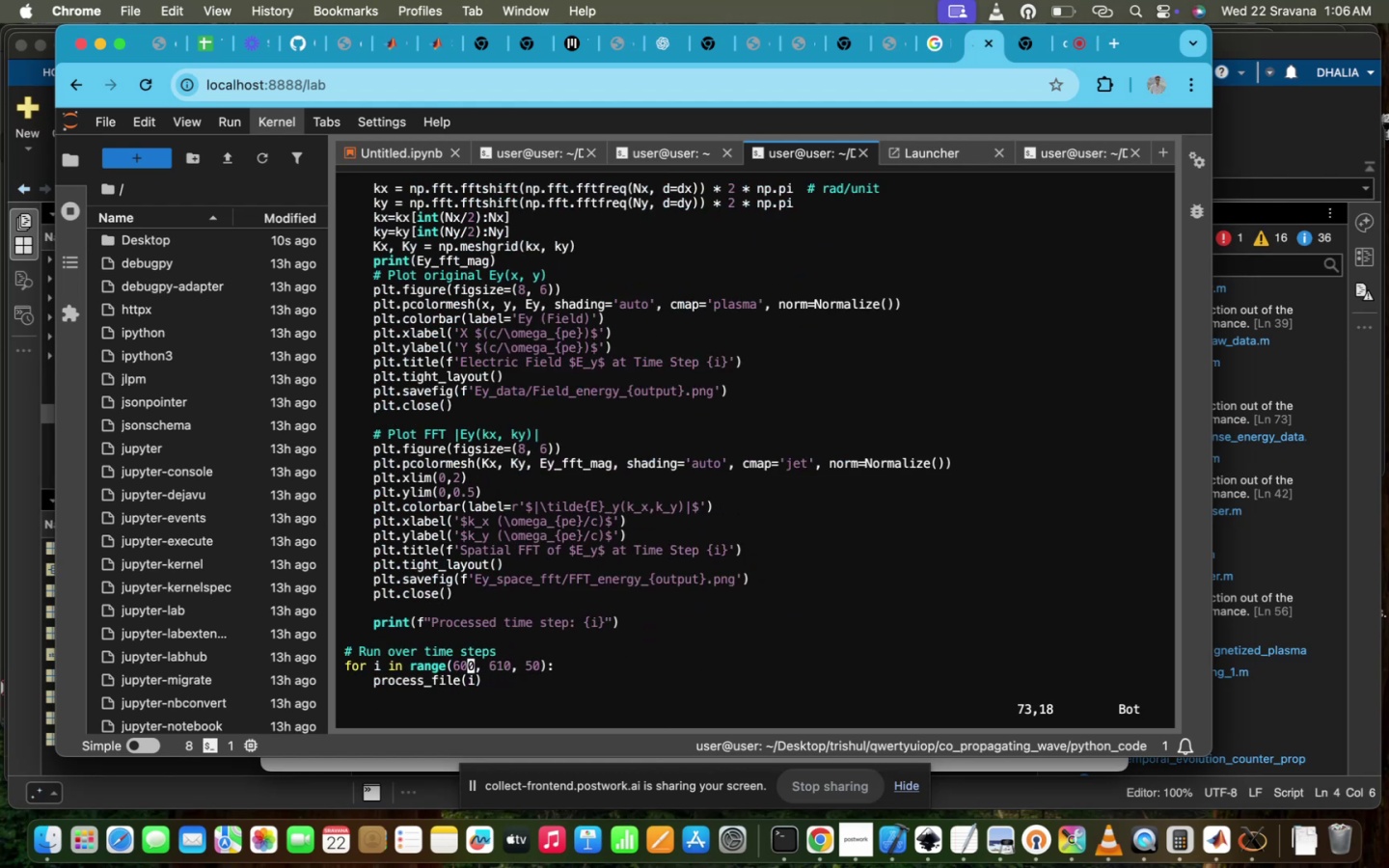 
key(Backspace)
 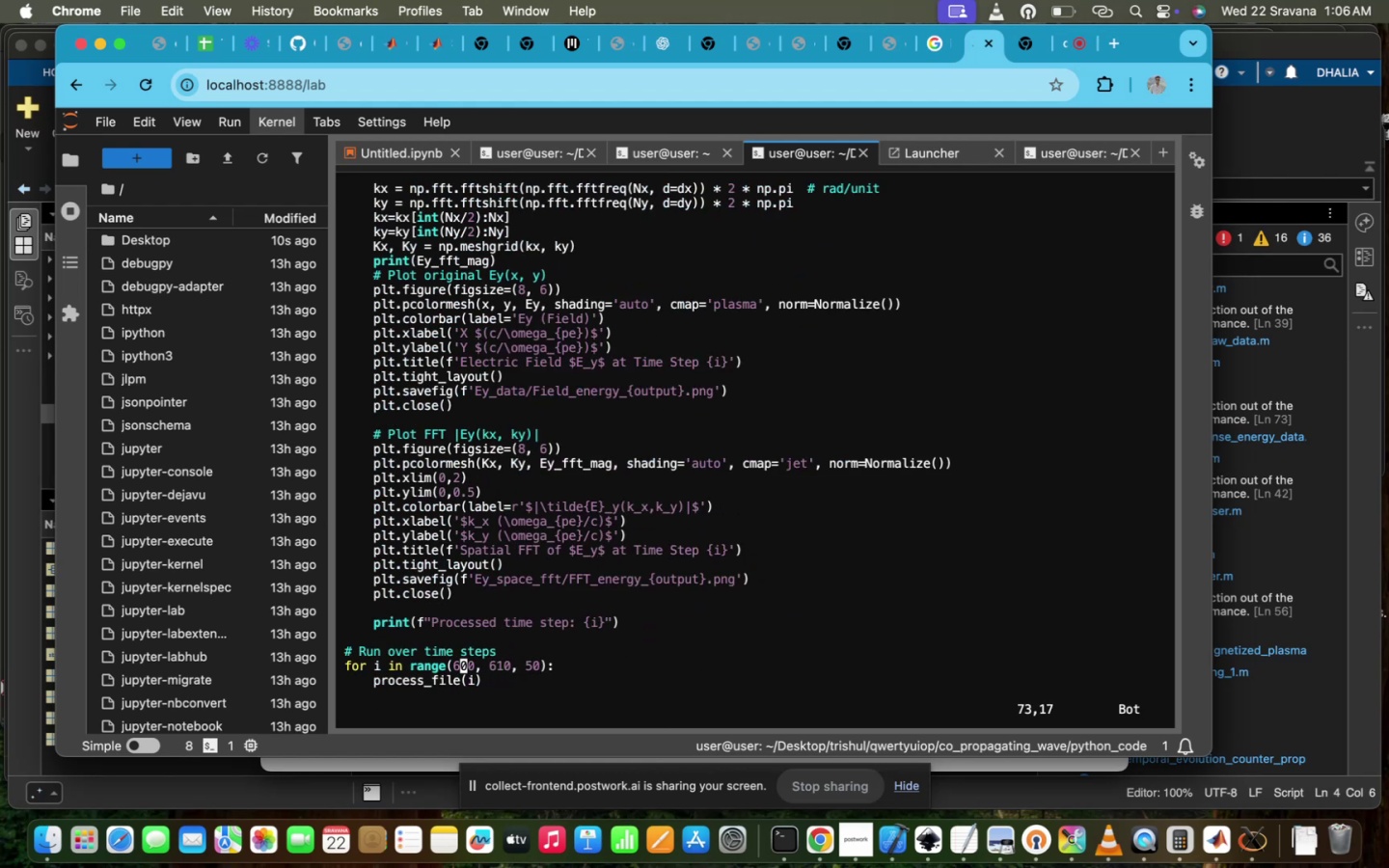 
key(Backspace)
 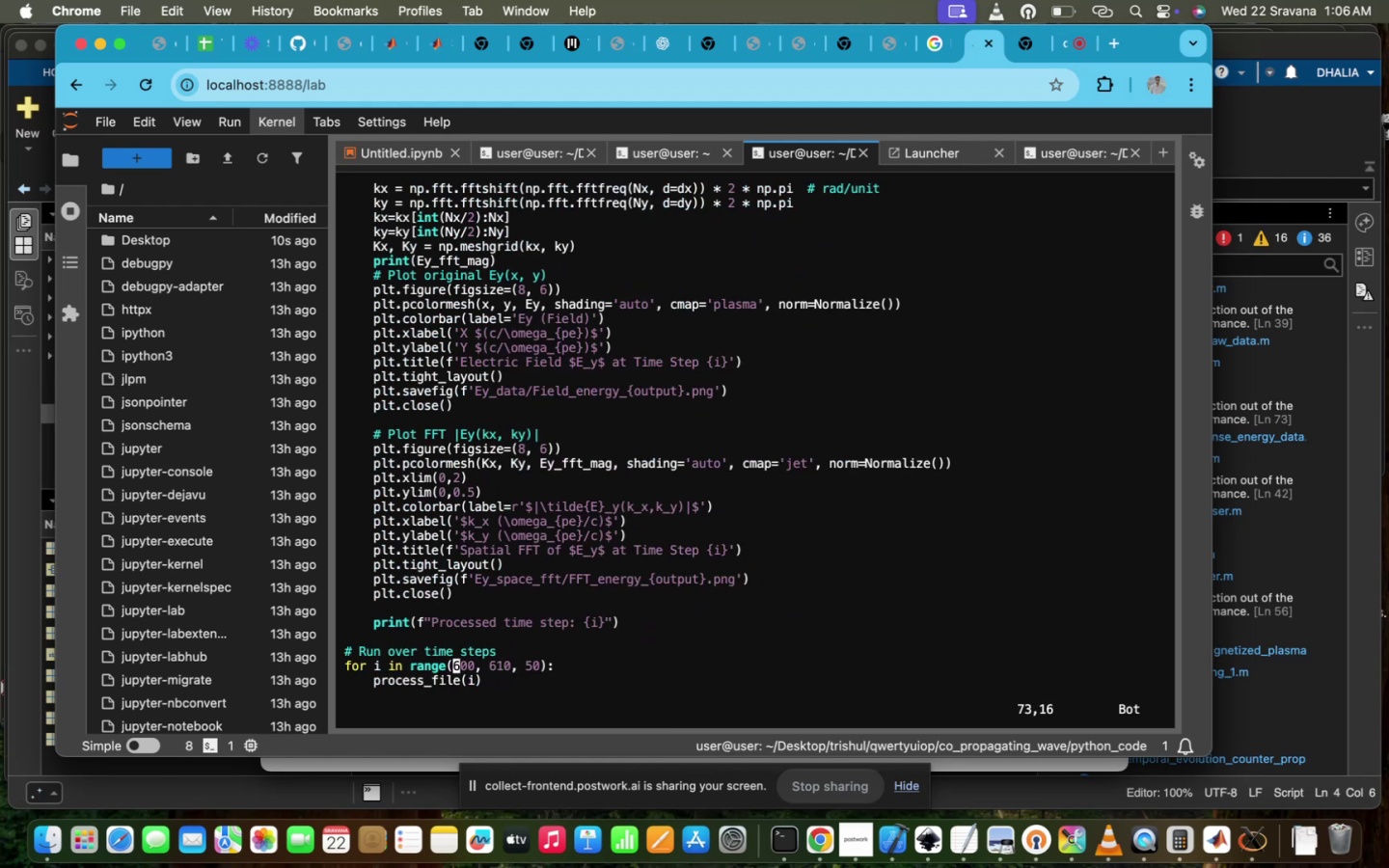 
key(I)
 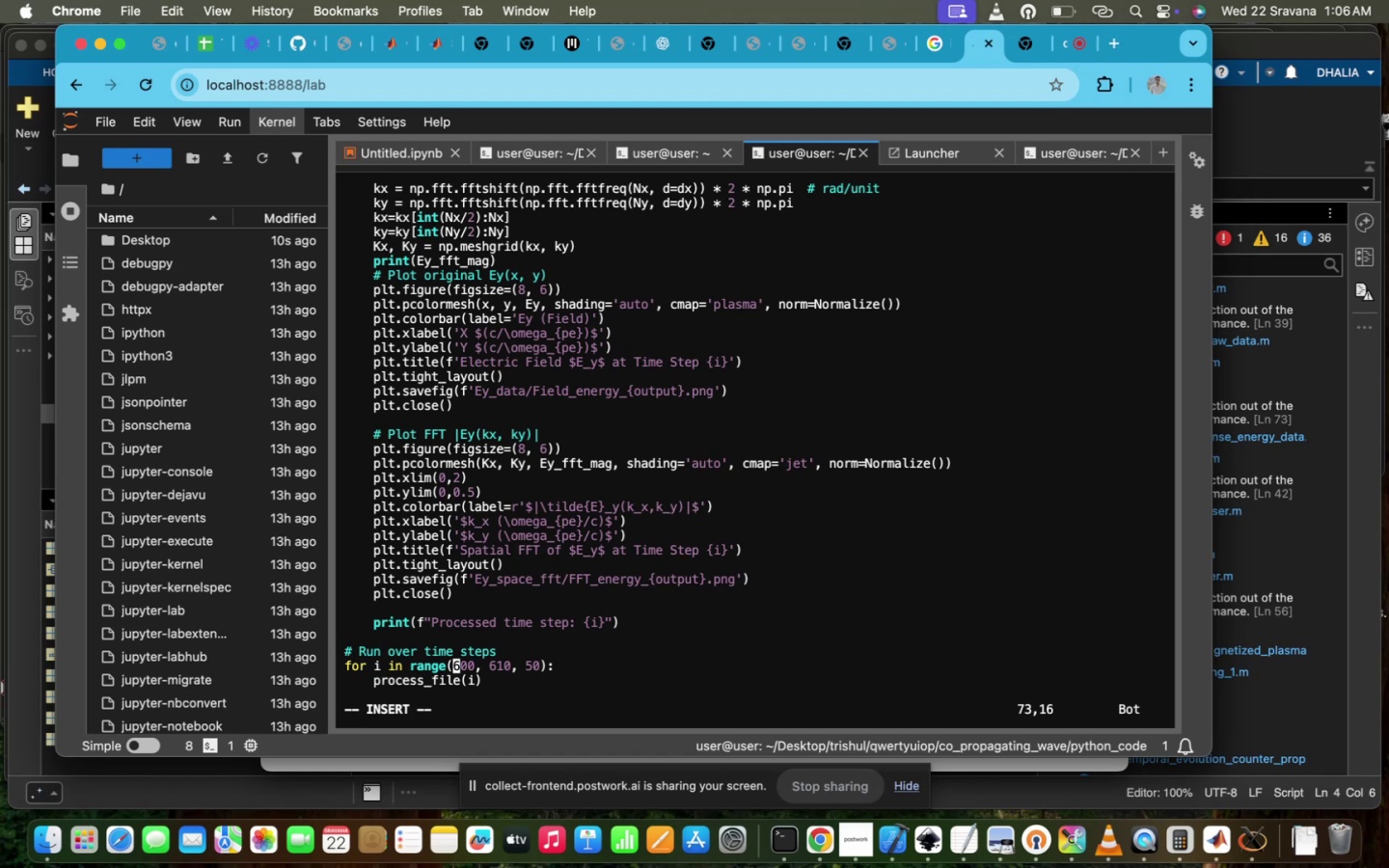 
key(ArrowRight)
 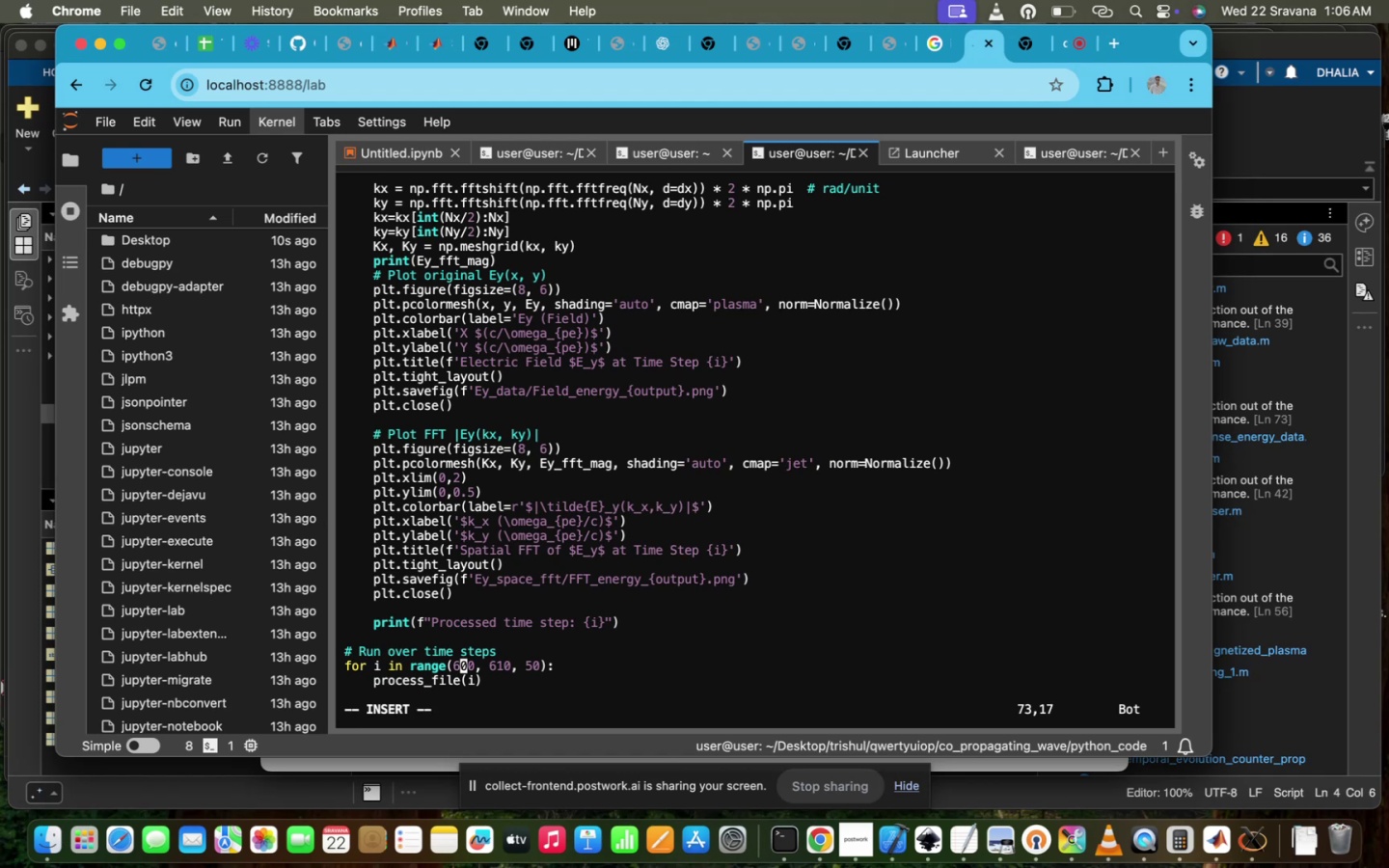 
key(ArrowRight)
 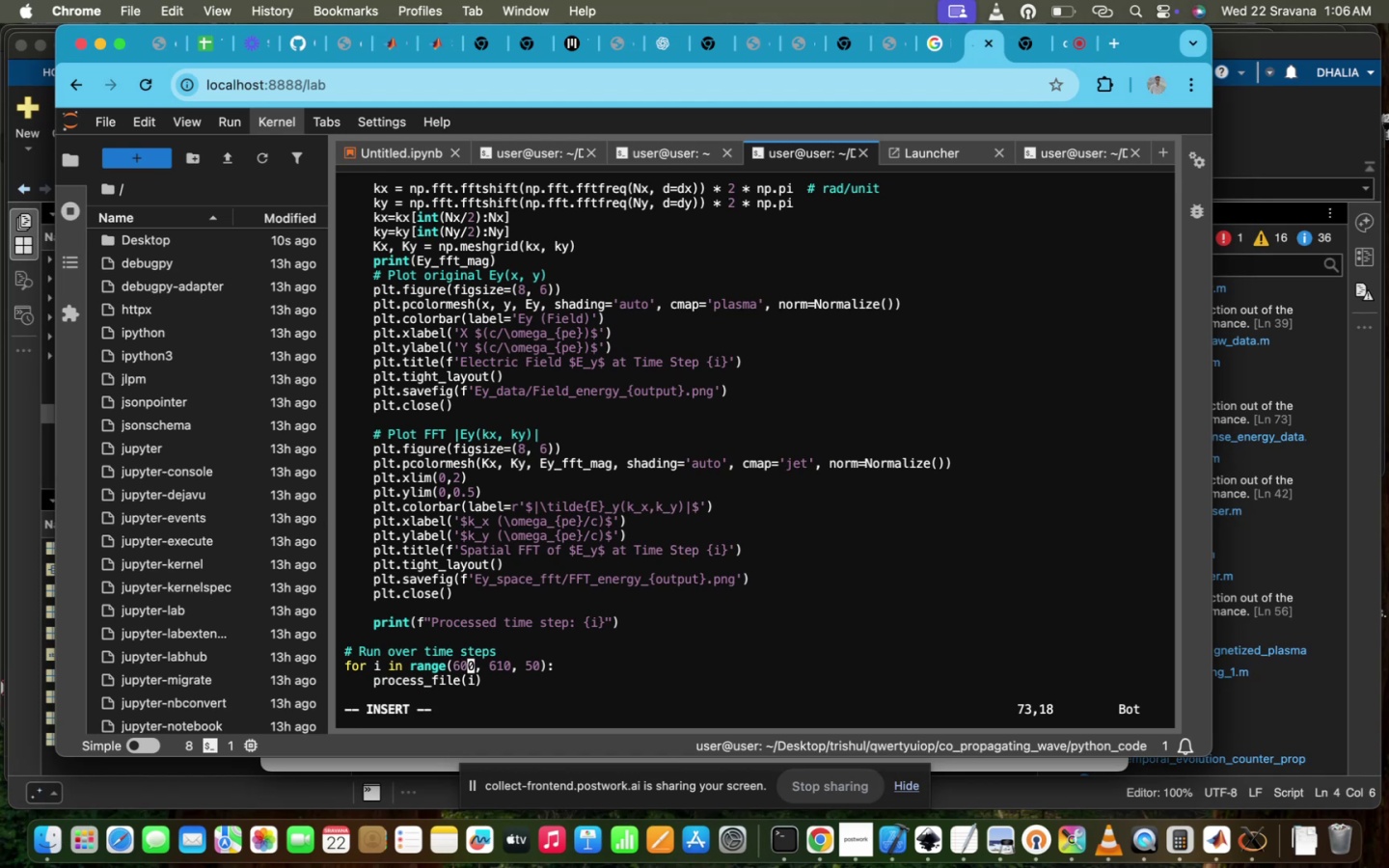 
key(ArrowRight)
 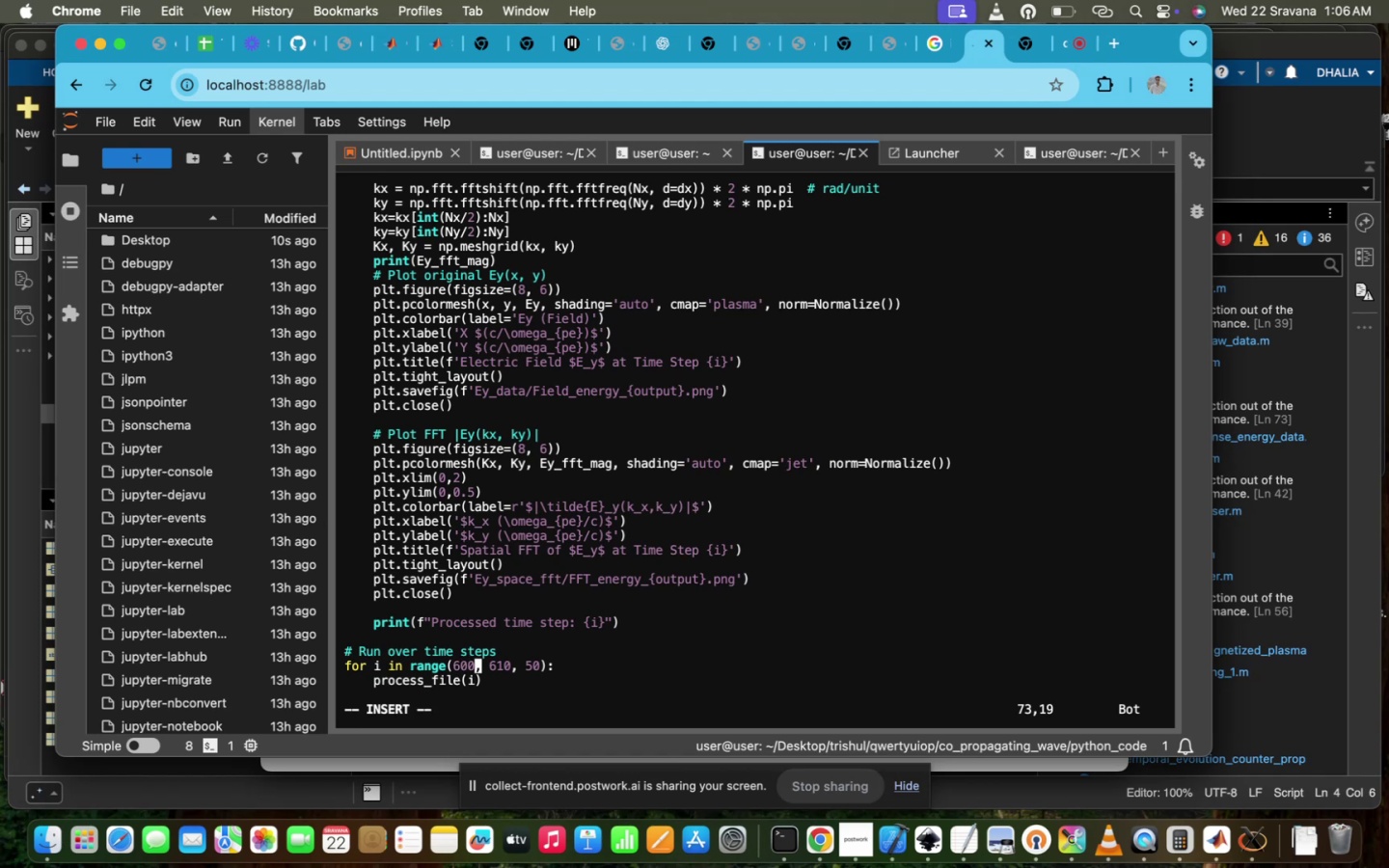 
key(Backspace)
 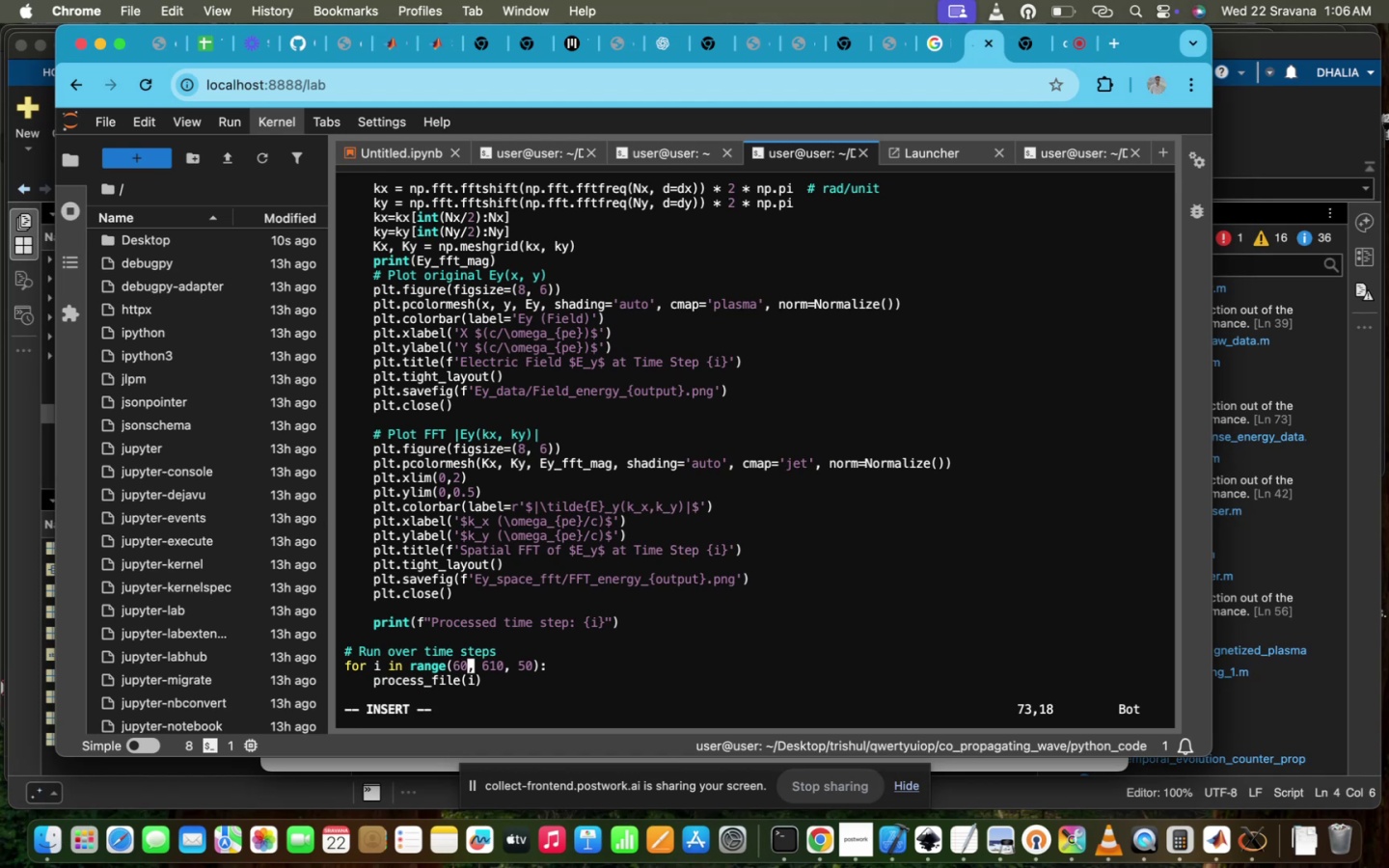 
key(Backspace)
 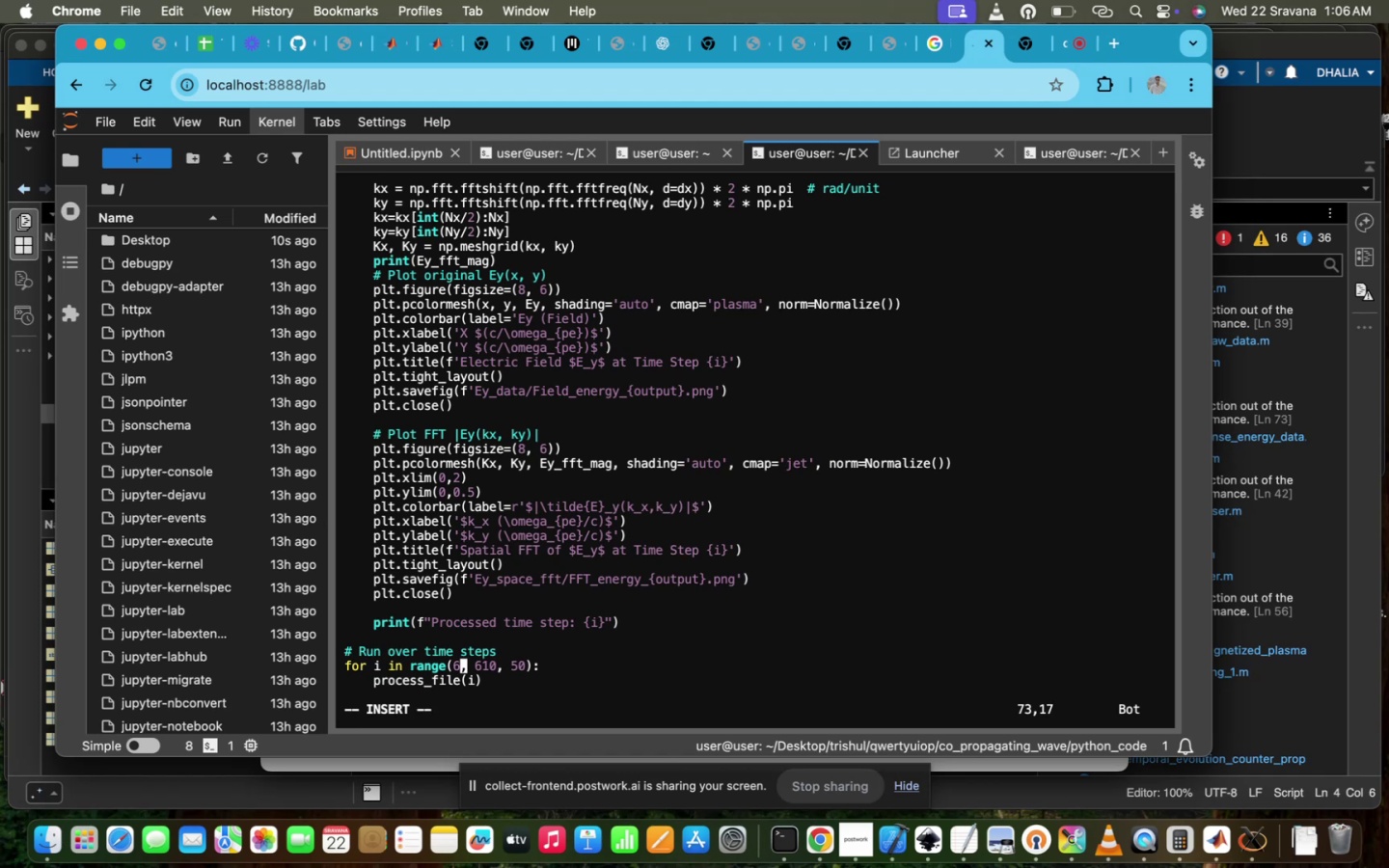 
key(Backspace)
 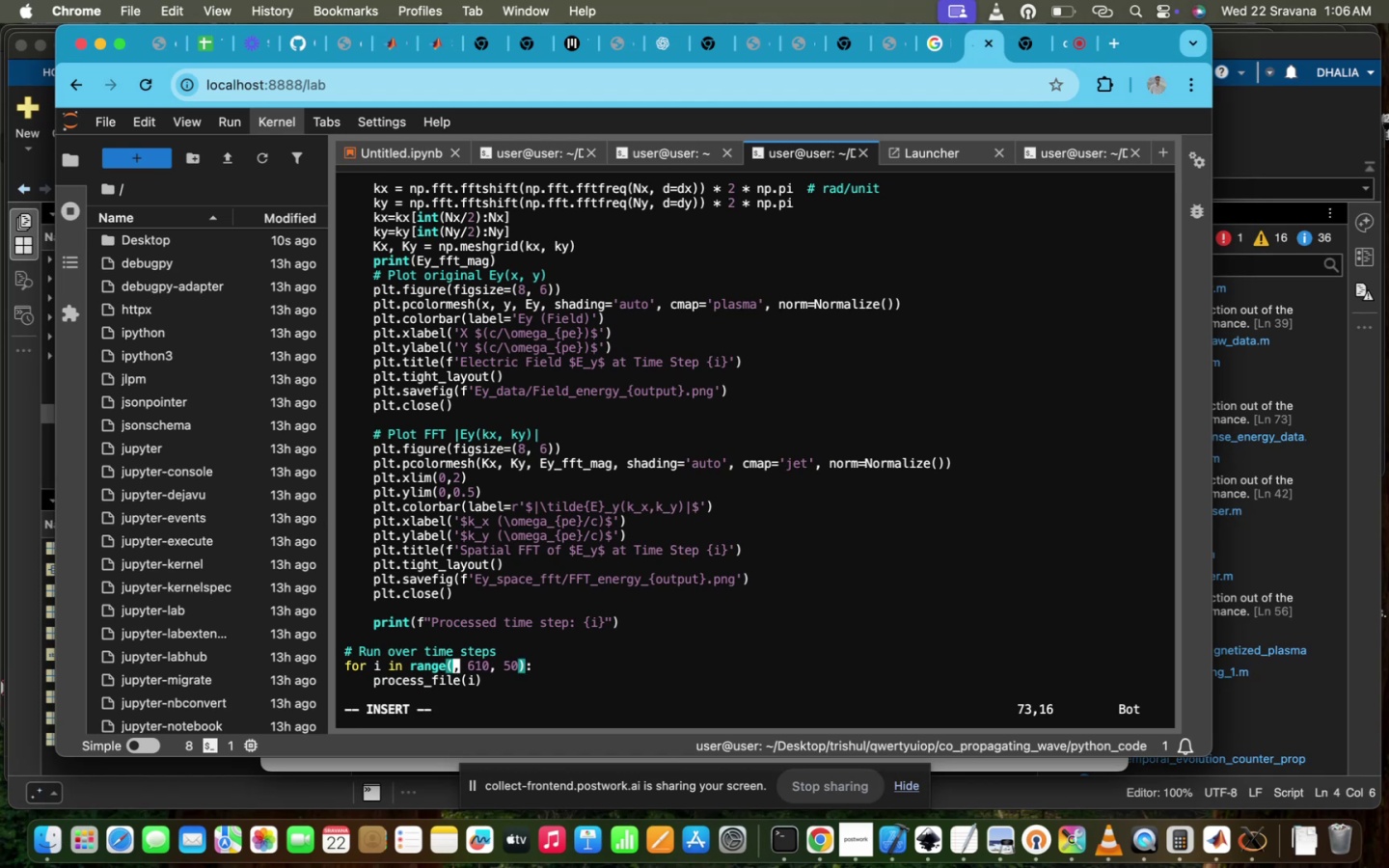 
key(0)
 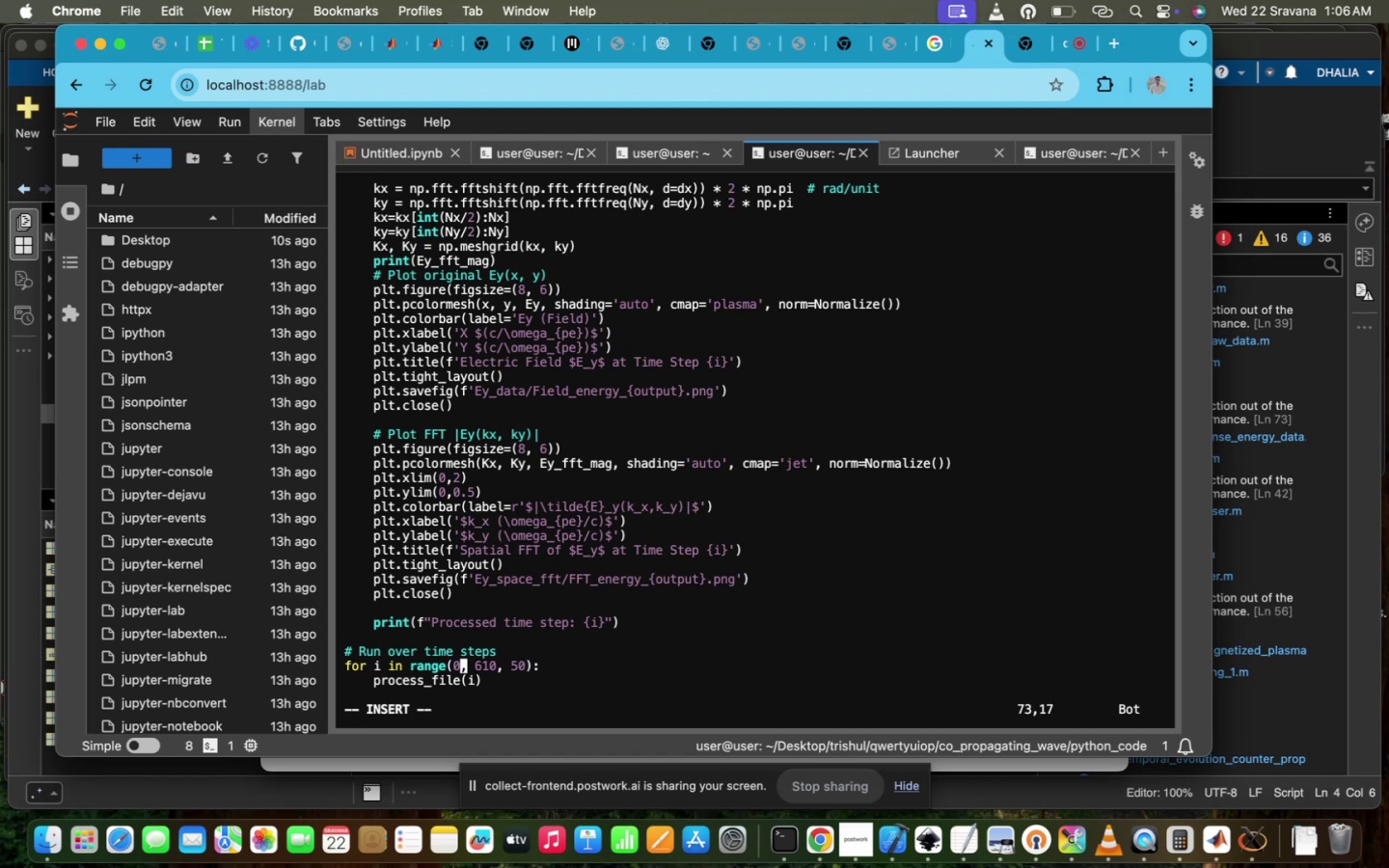 
key(ArrowUp)
 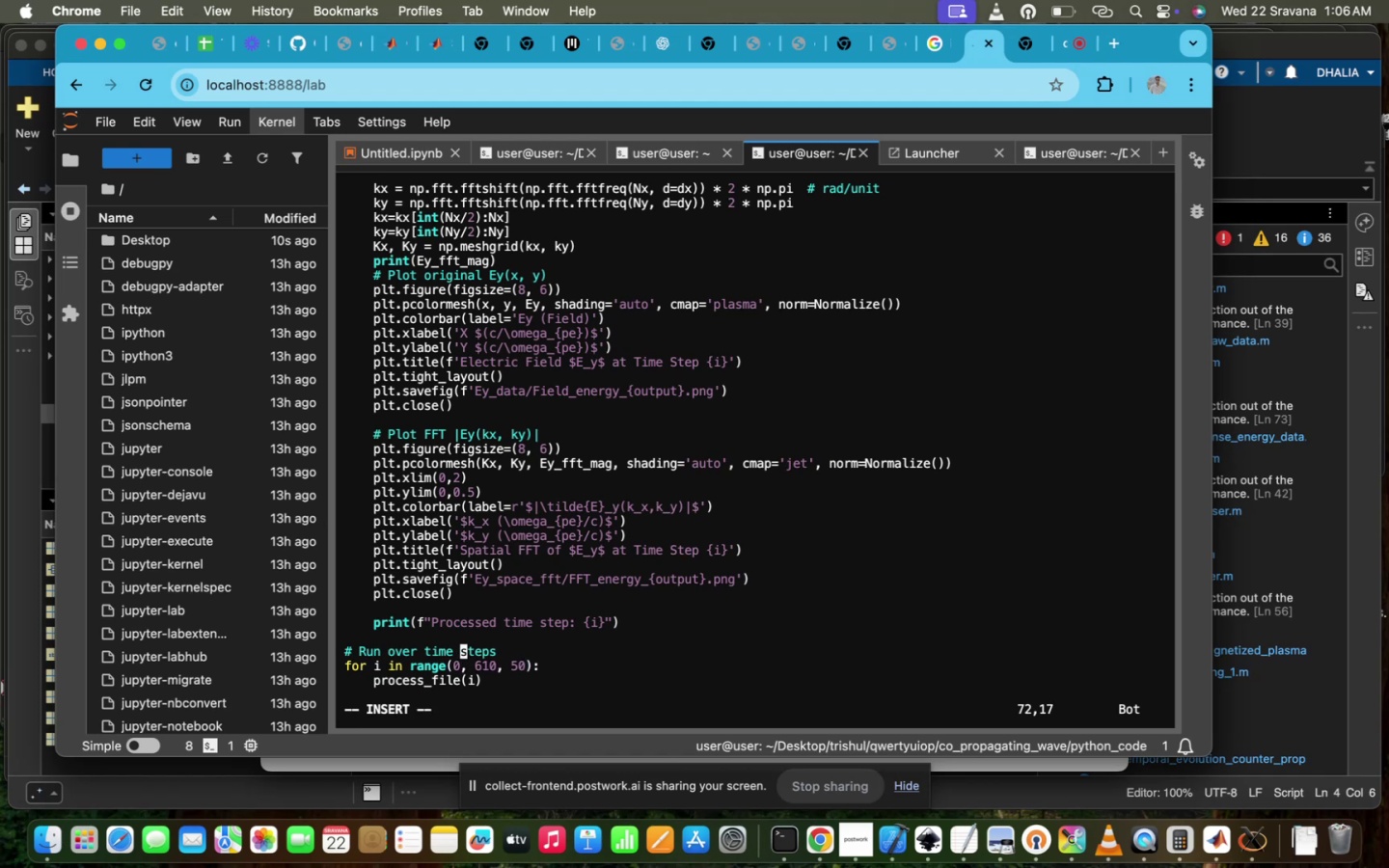 
key(ArrowUp)
 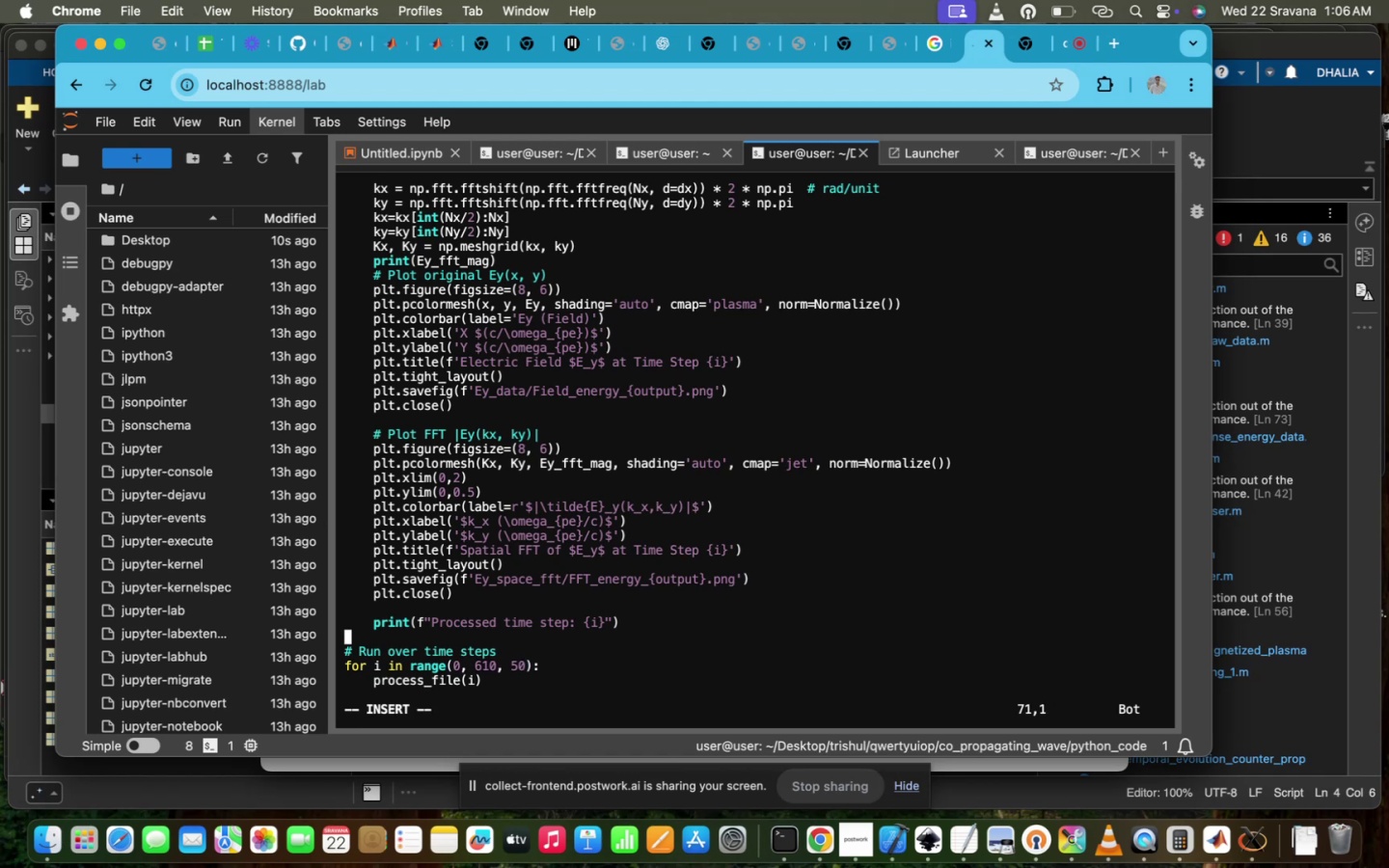 
key(ArrowUp)
 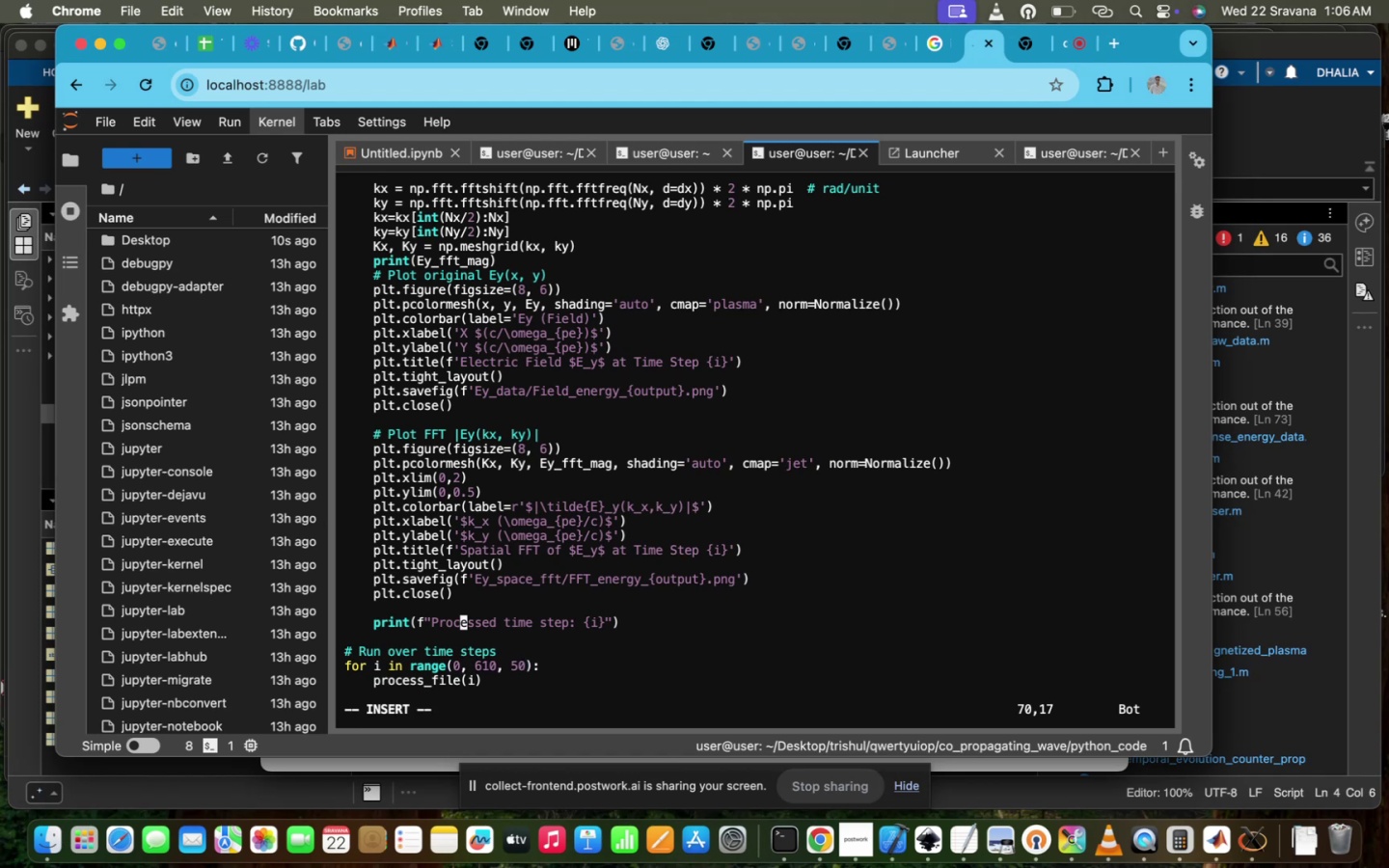 
key(ArrowUp)
 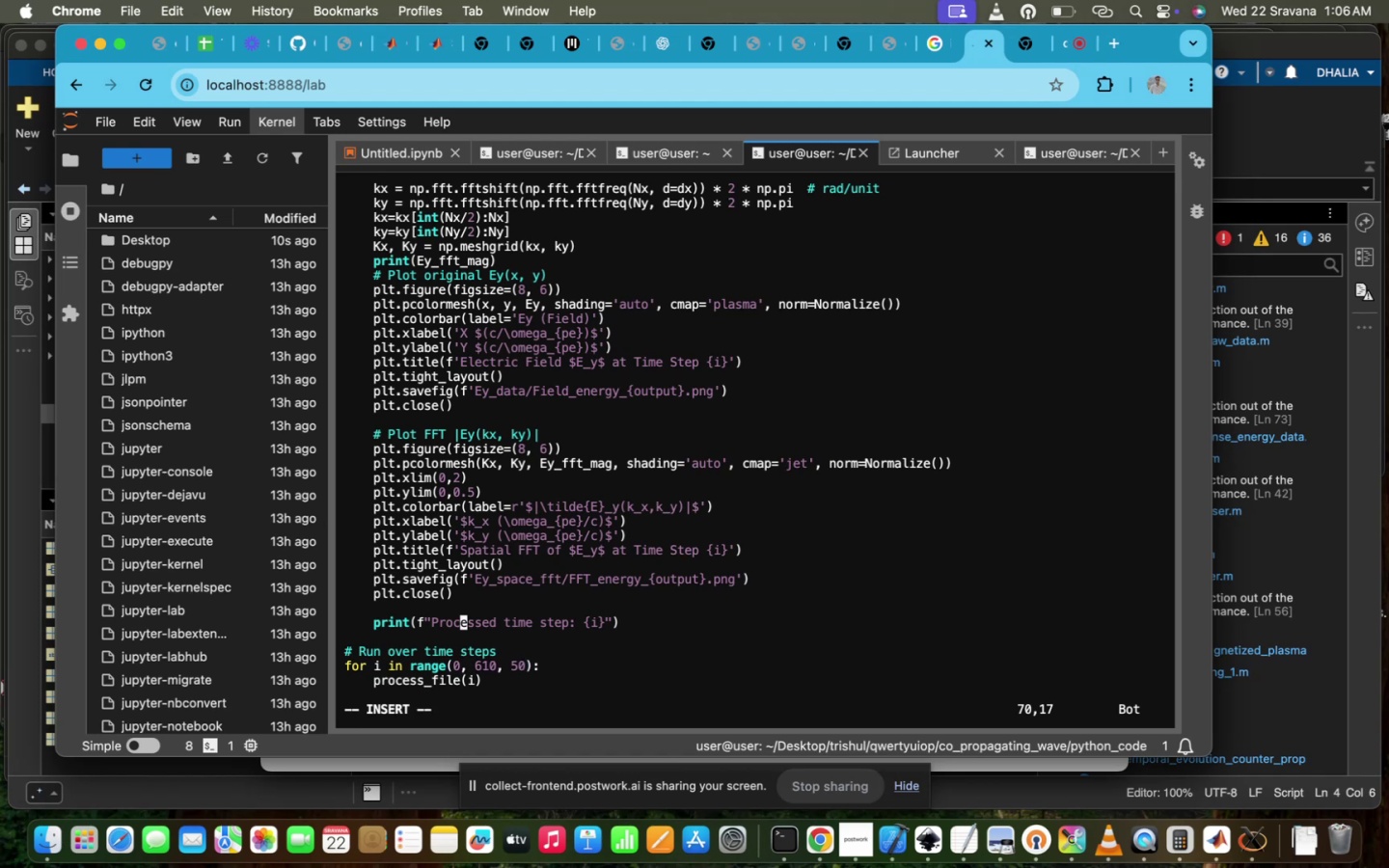 
key(ArrowUp)
 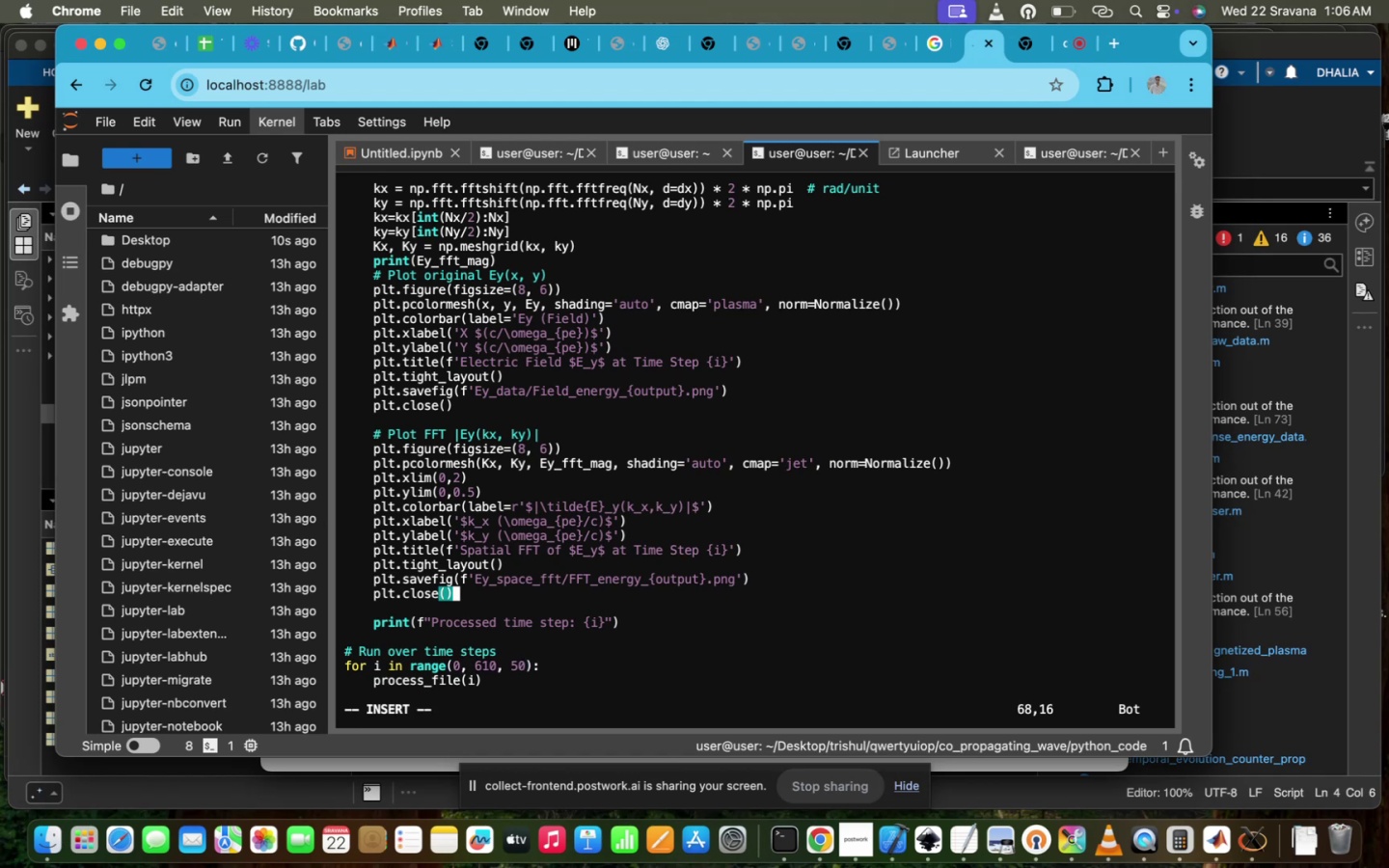 
key(ArrowUp)
 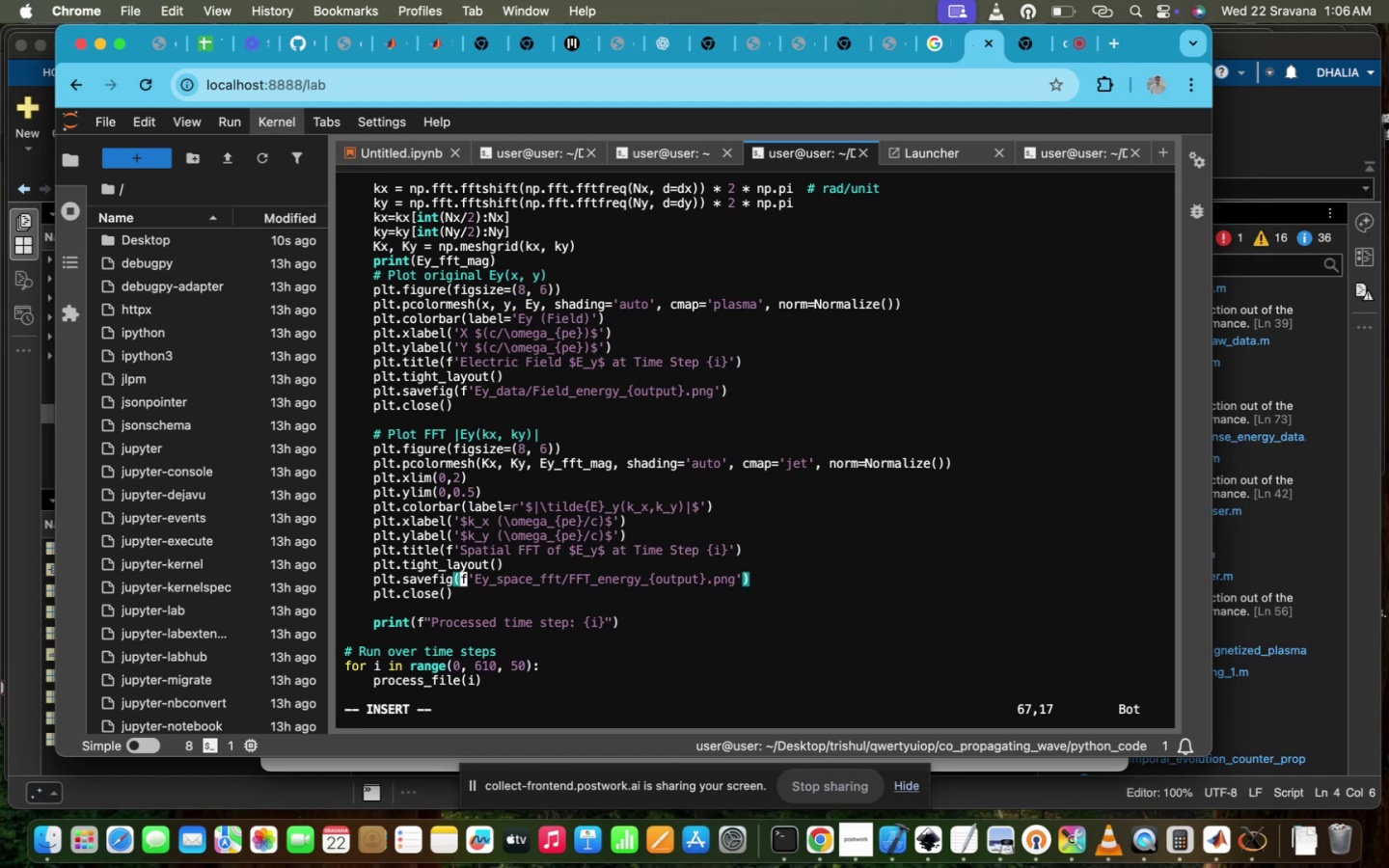 
key(ArrowRight)
 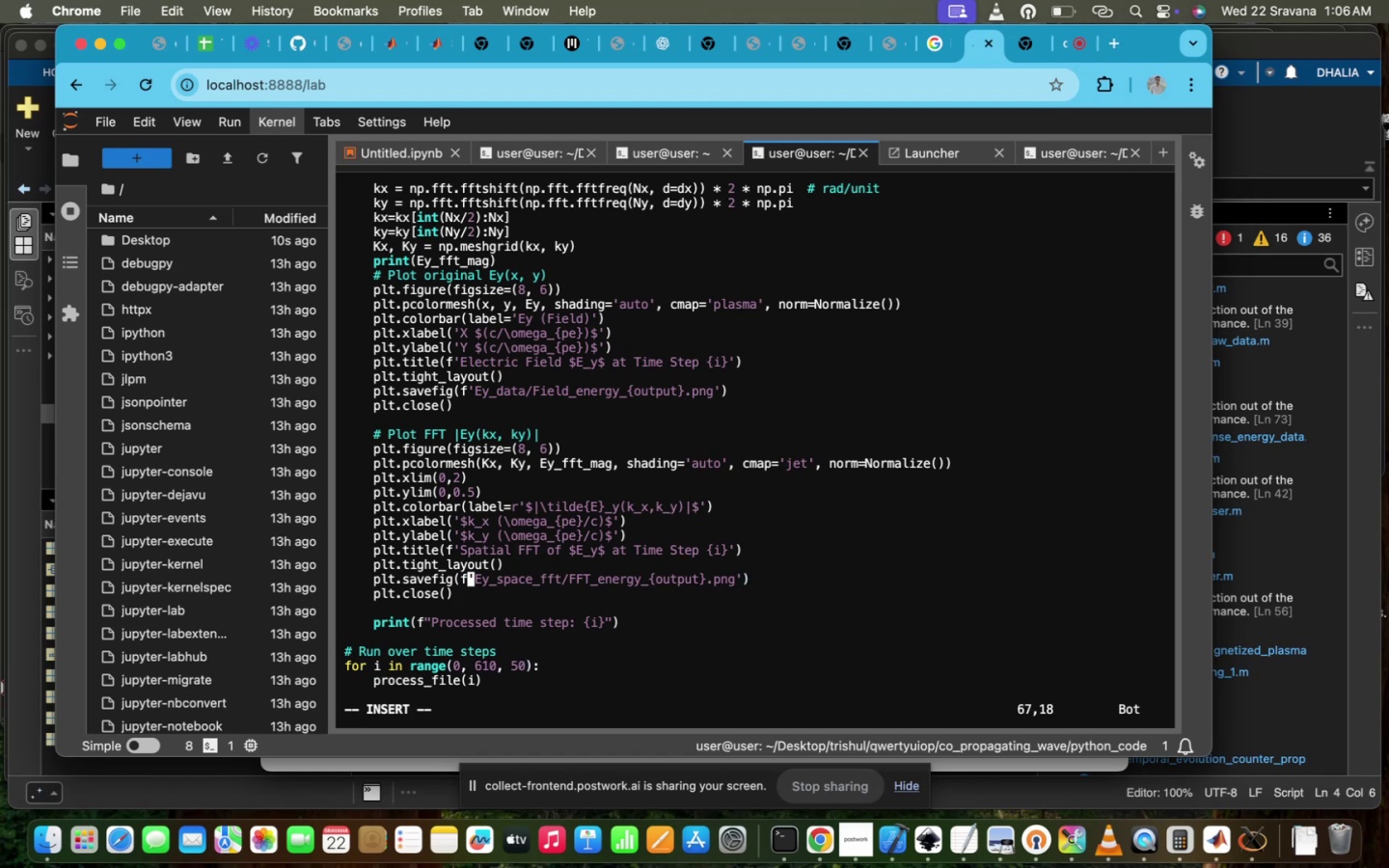 
key(ArrowRight)
 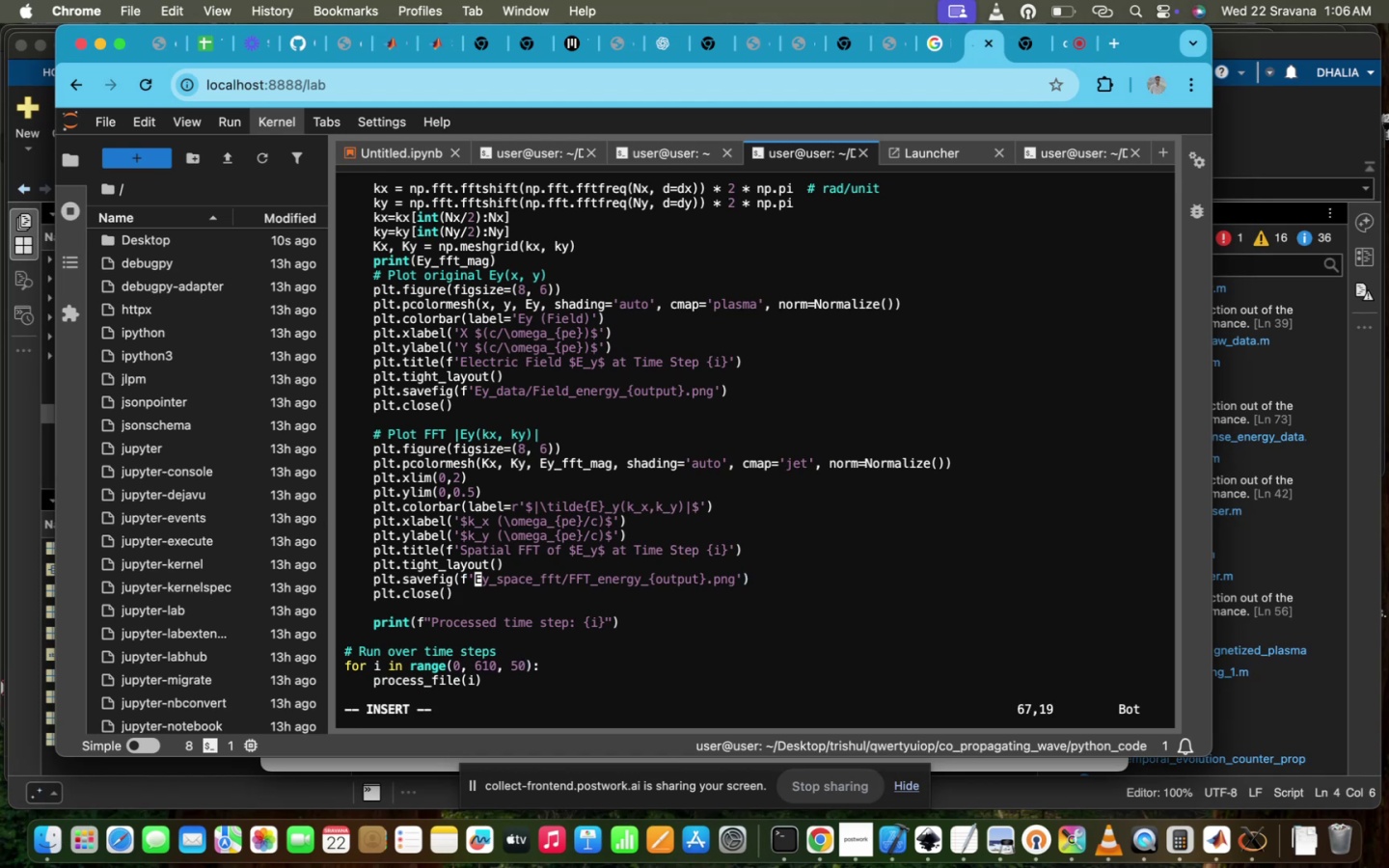 
key(ArrowRight)
 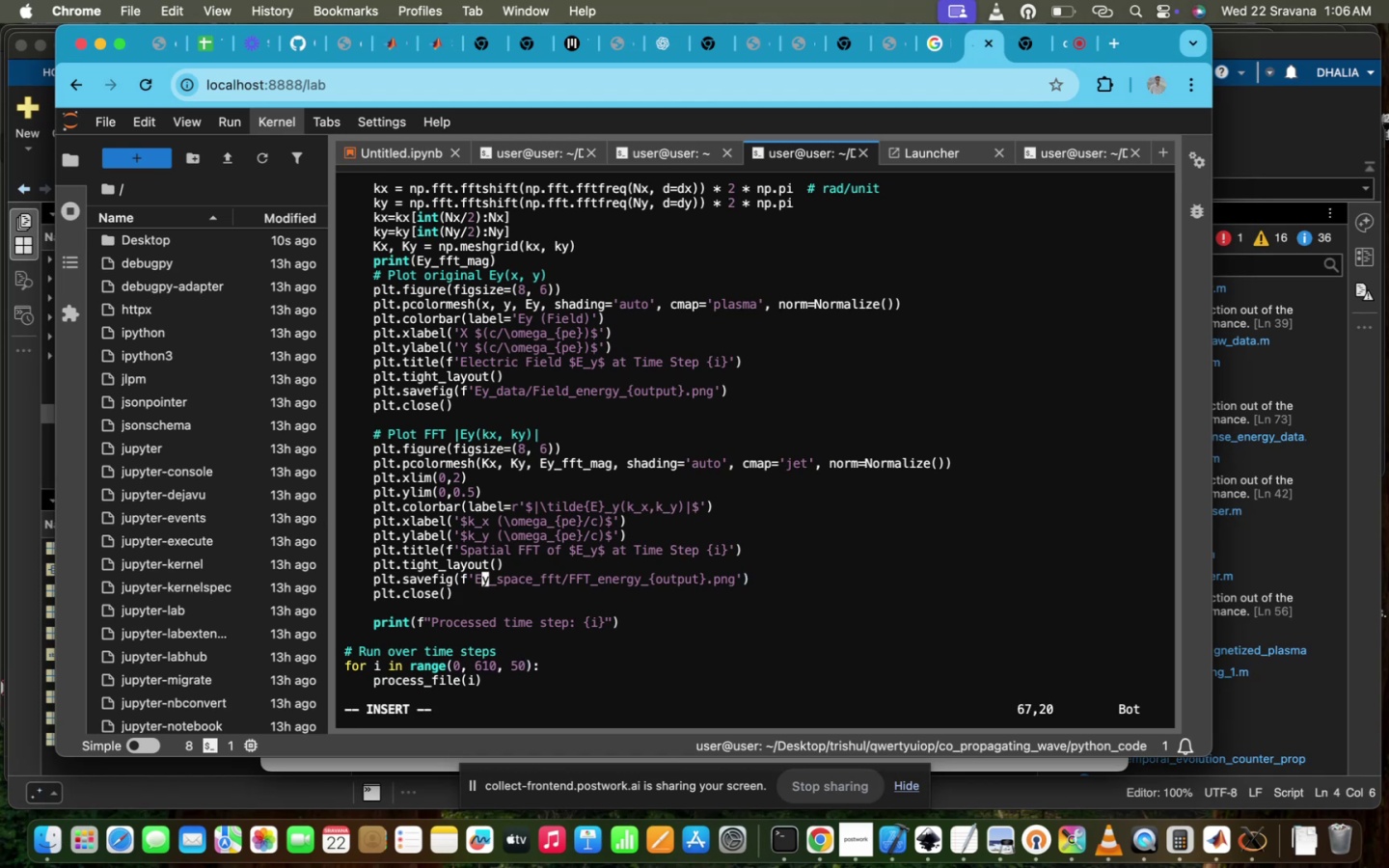 
key(ArrowRight)
 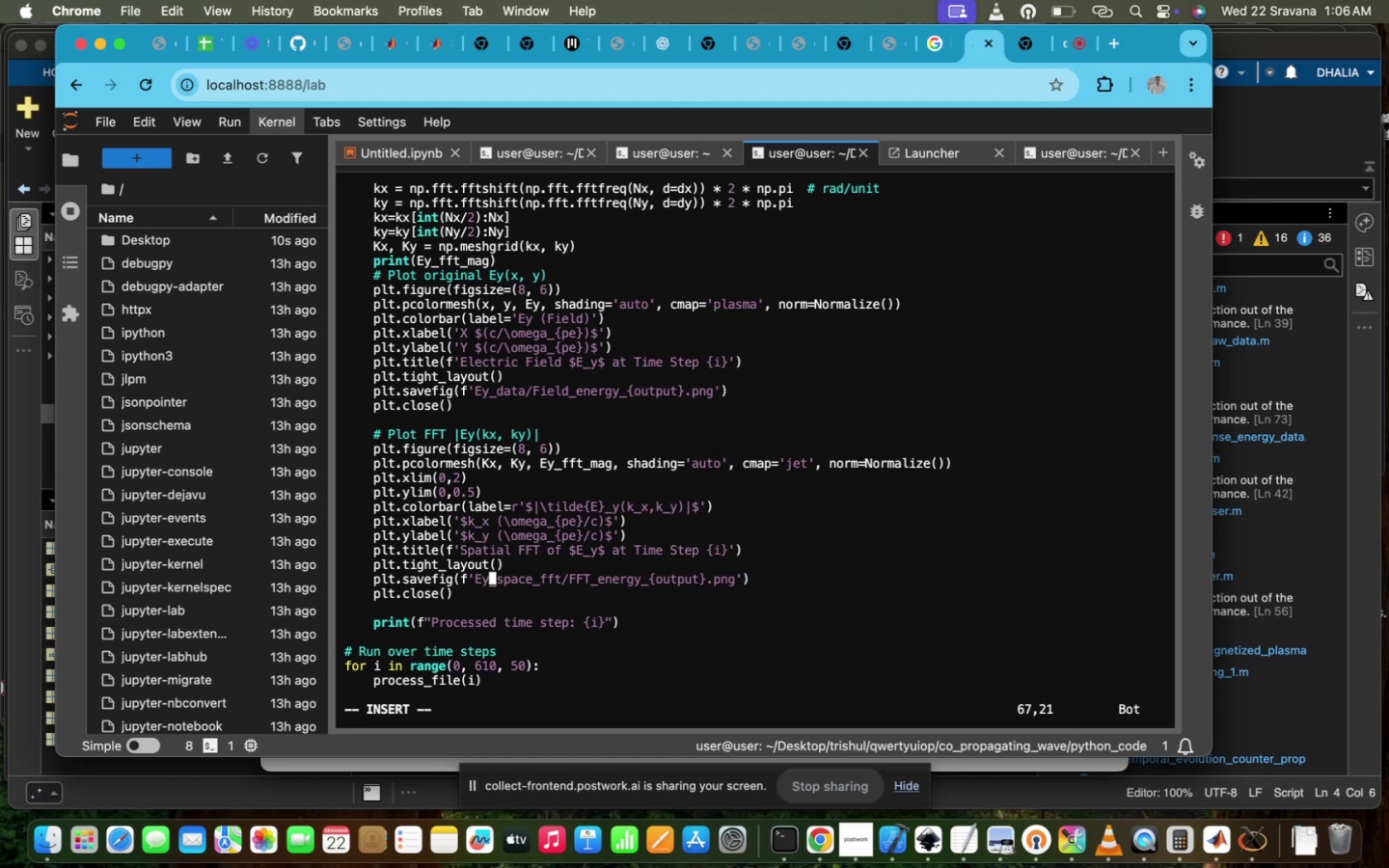 
key(Backspace)
type(x)
key(Backspace)
type(x)
key(Escape)
type(:Wq!)
key(Backspace)
key(Backspace)
key(Backspace)
type(wq!)
 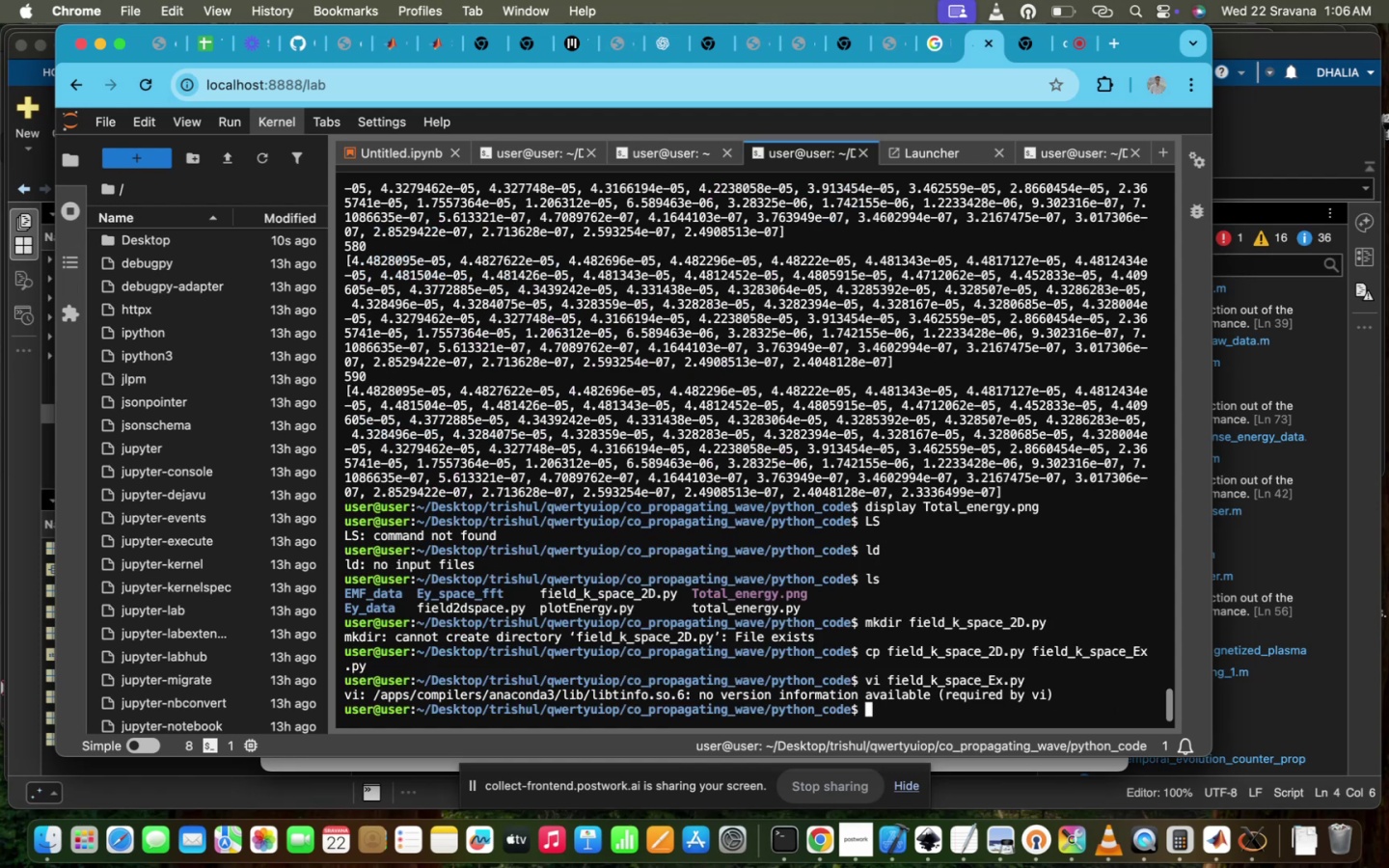 
hold_key(key=ArrowUp, duration=1.48)
 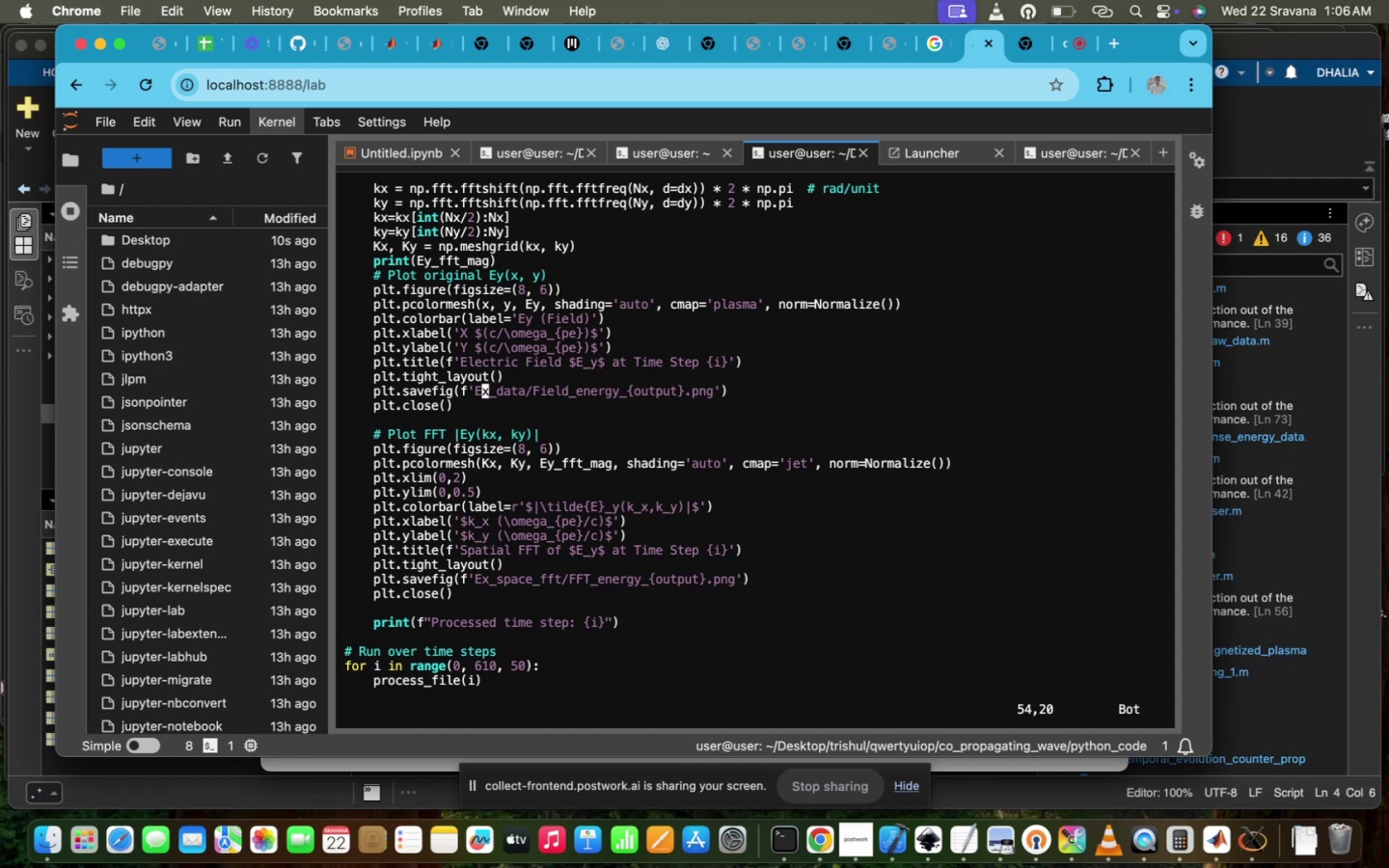 
key(Enter)
 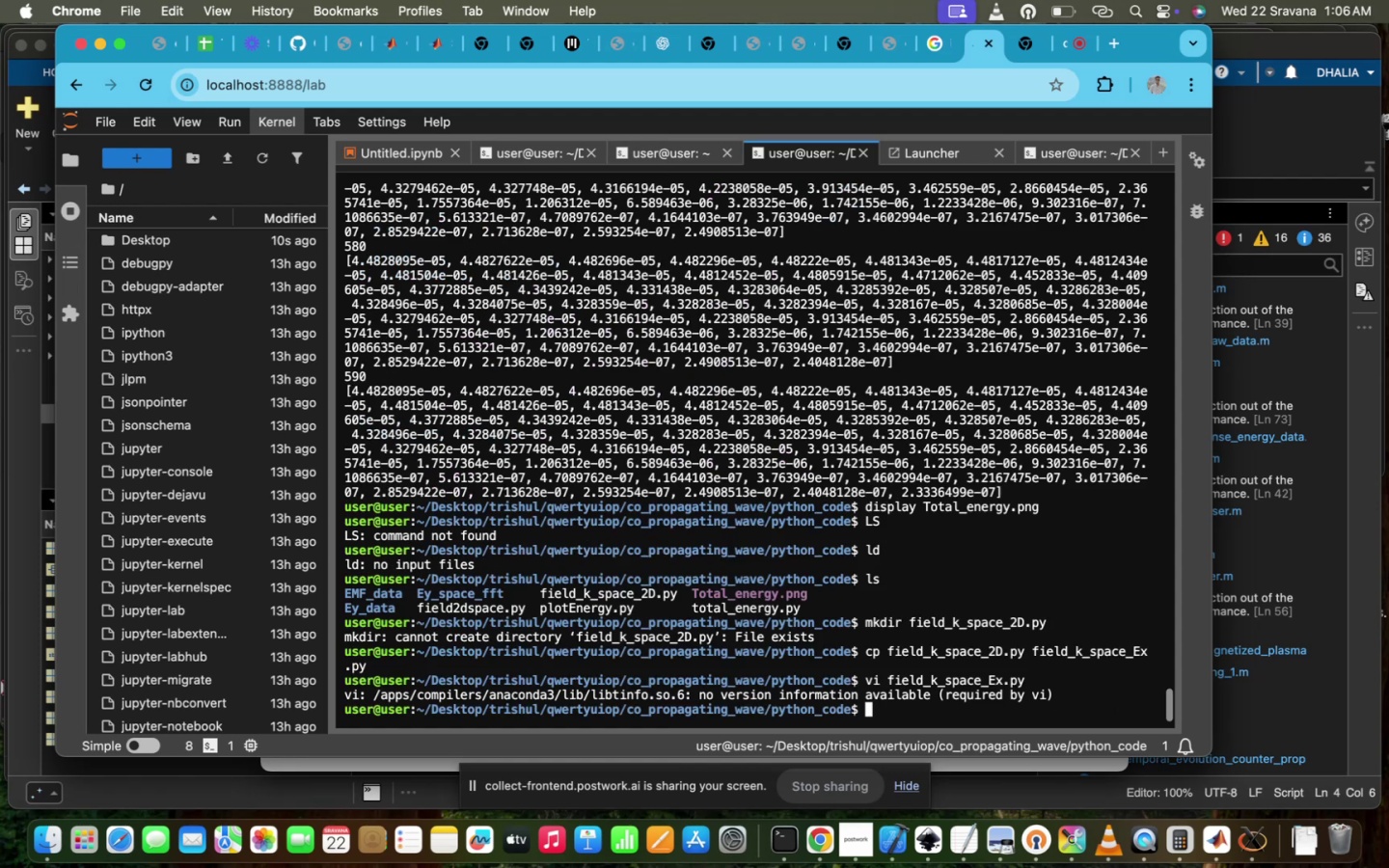 
key(Enter)
 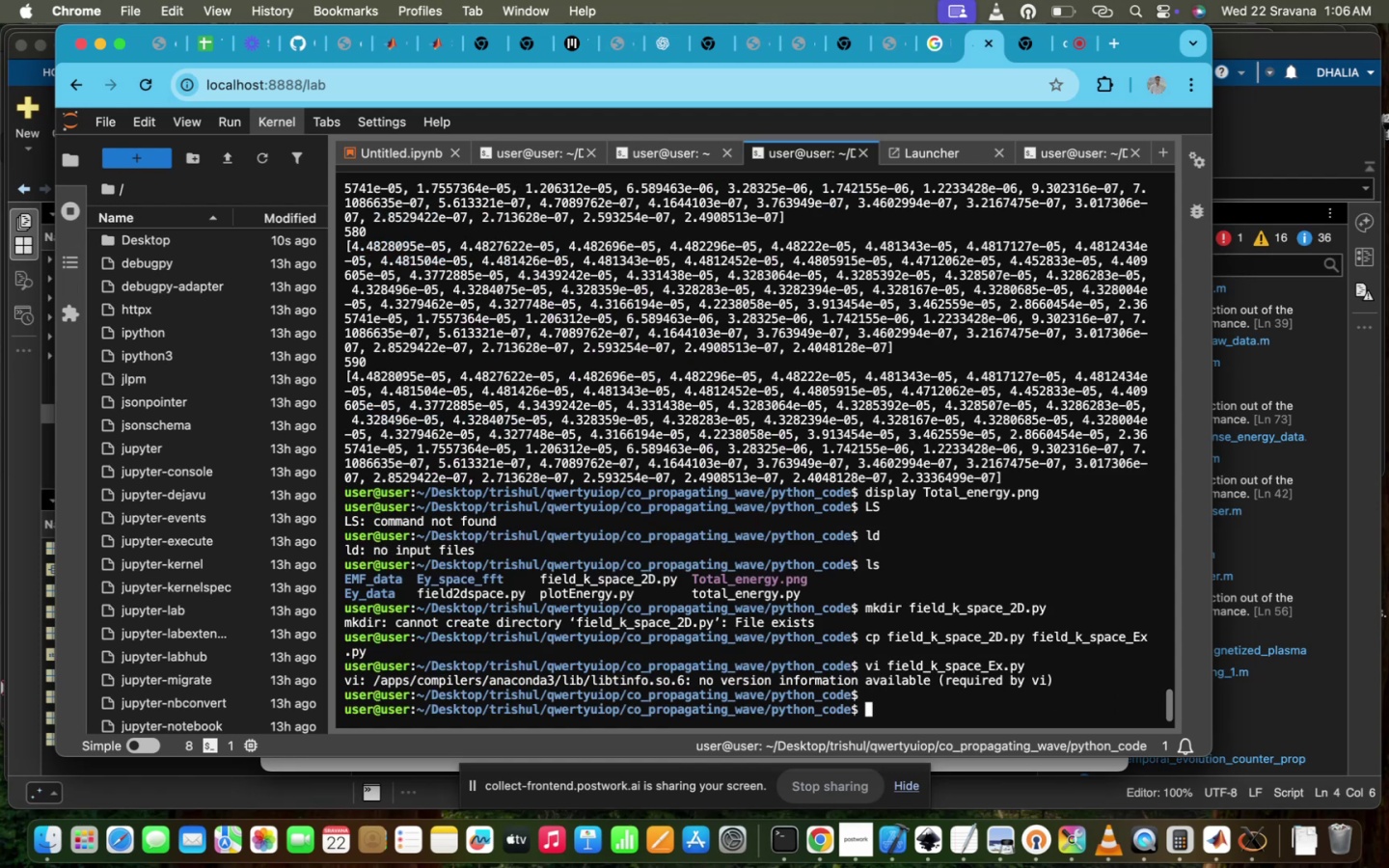 
key(ArrowUp)
 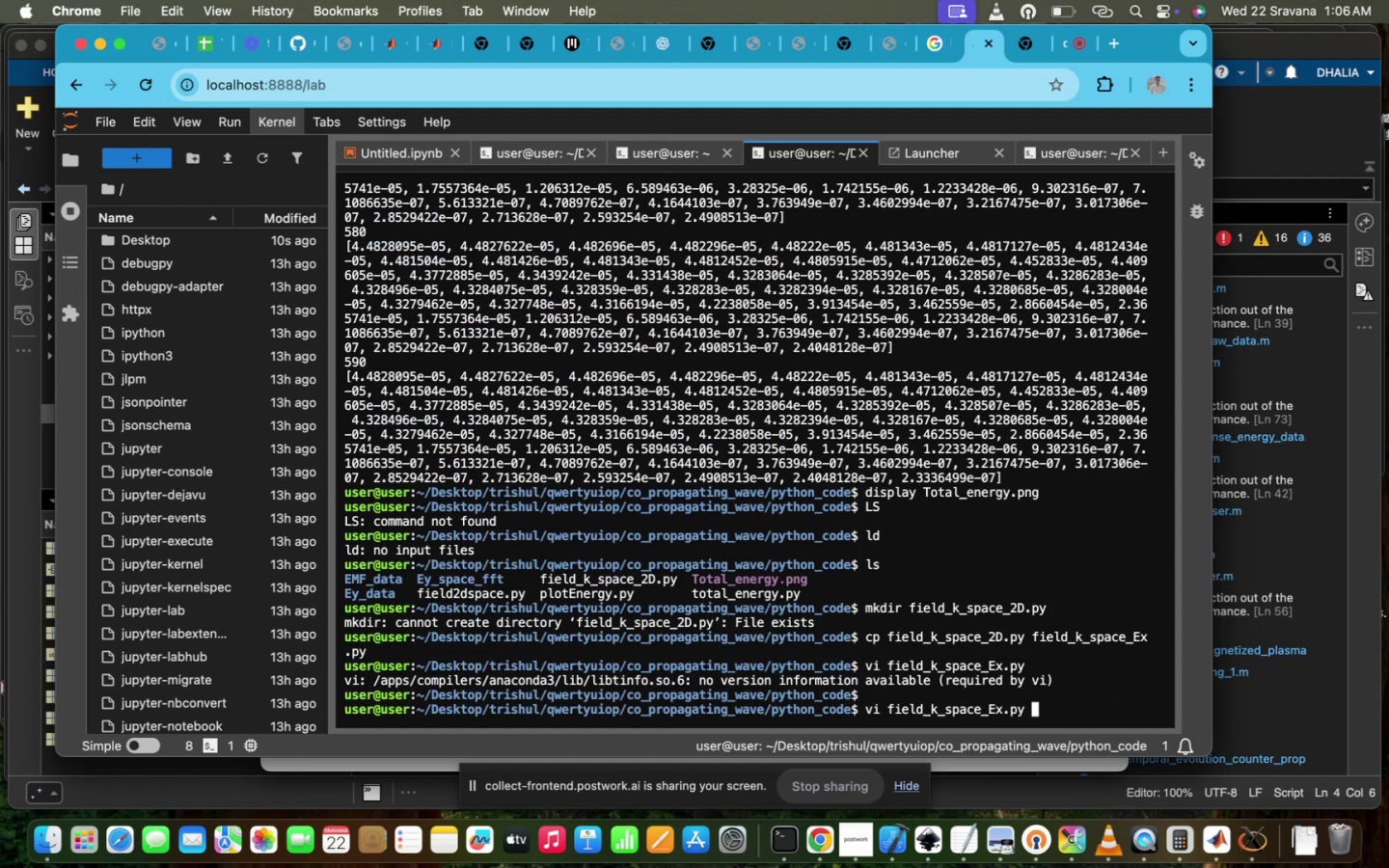 
key(ArrowUp)
 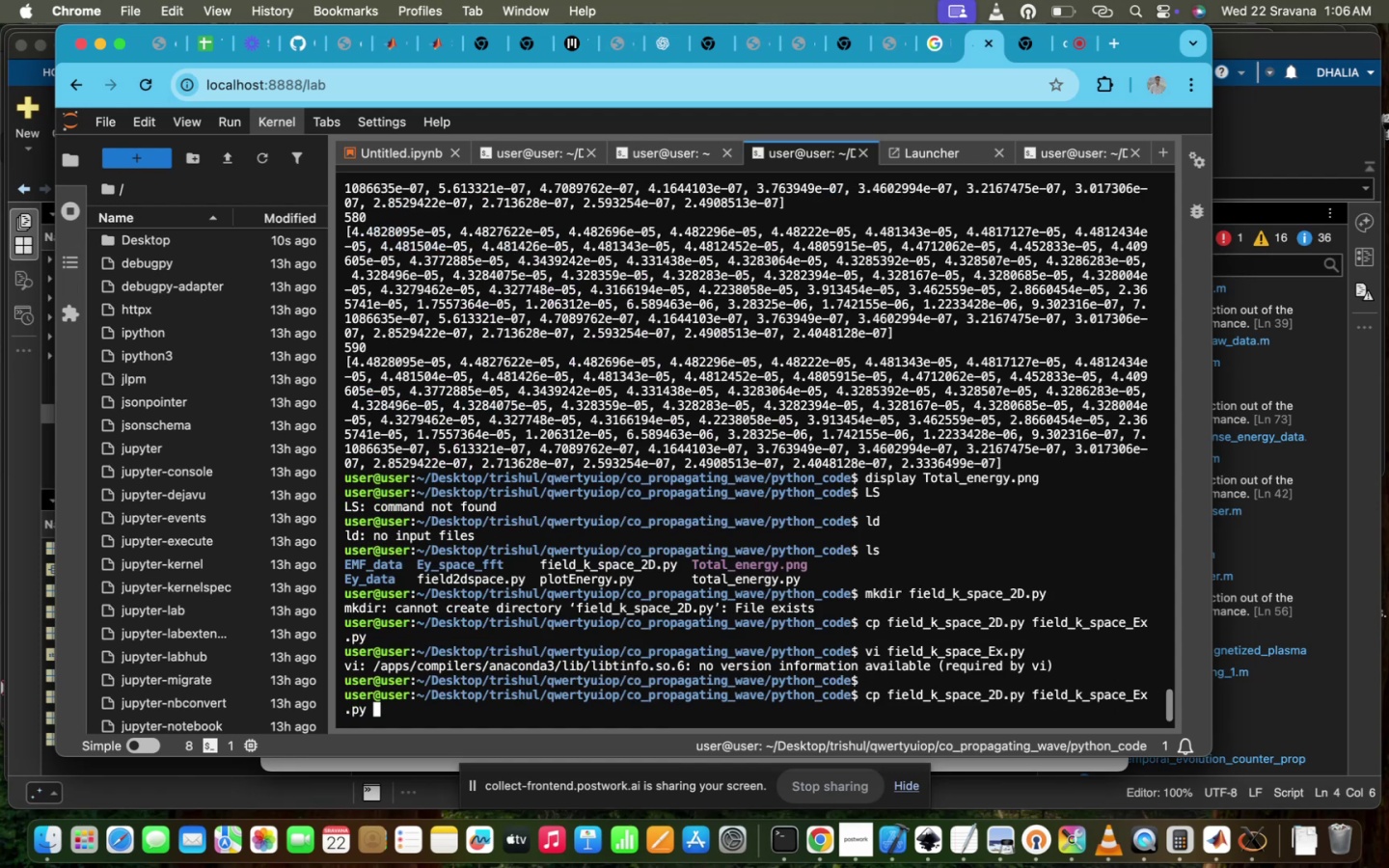 
key(ArrowUp)
 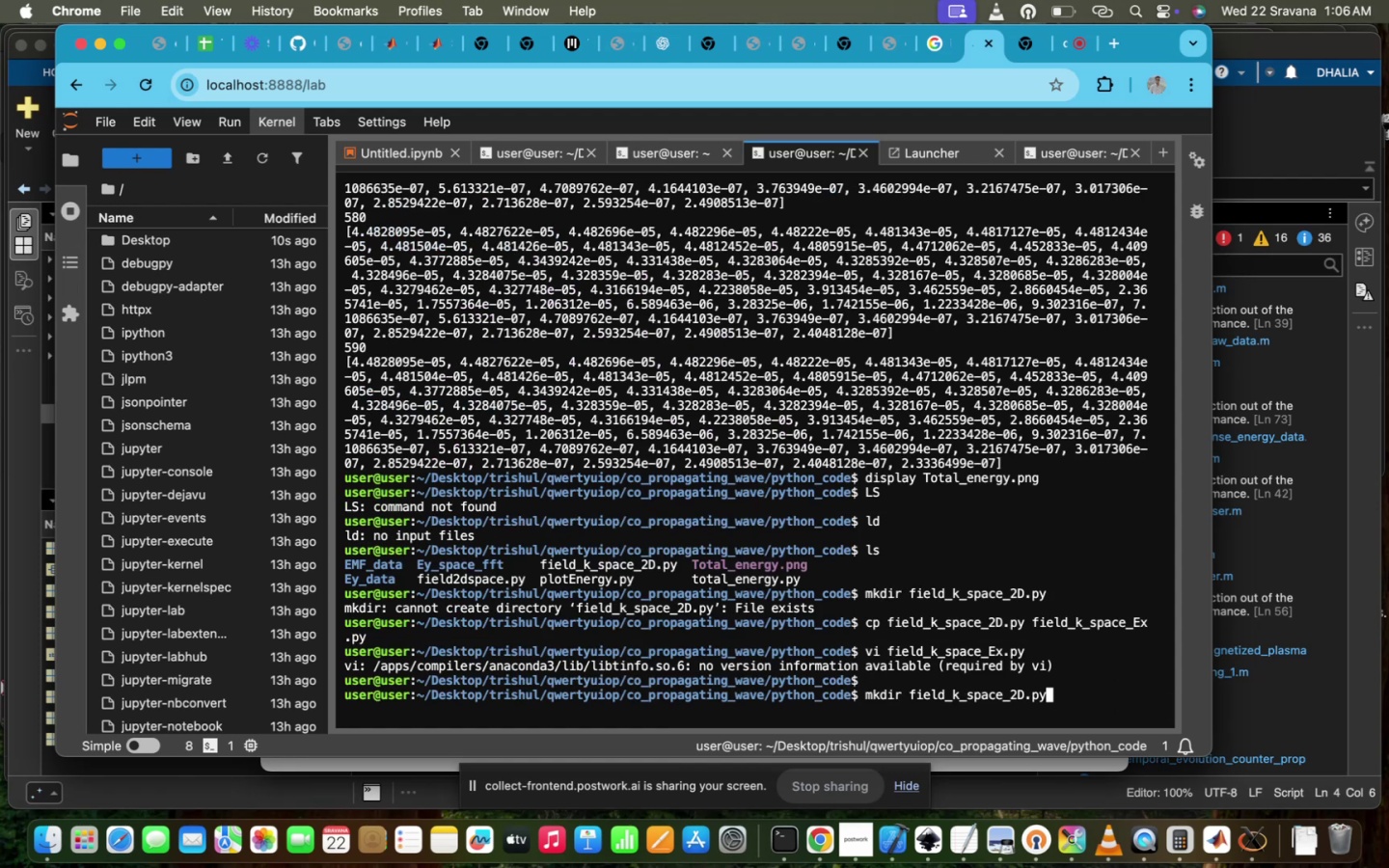 
key(ArrowUp)
 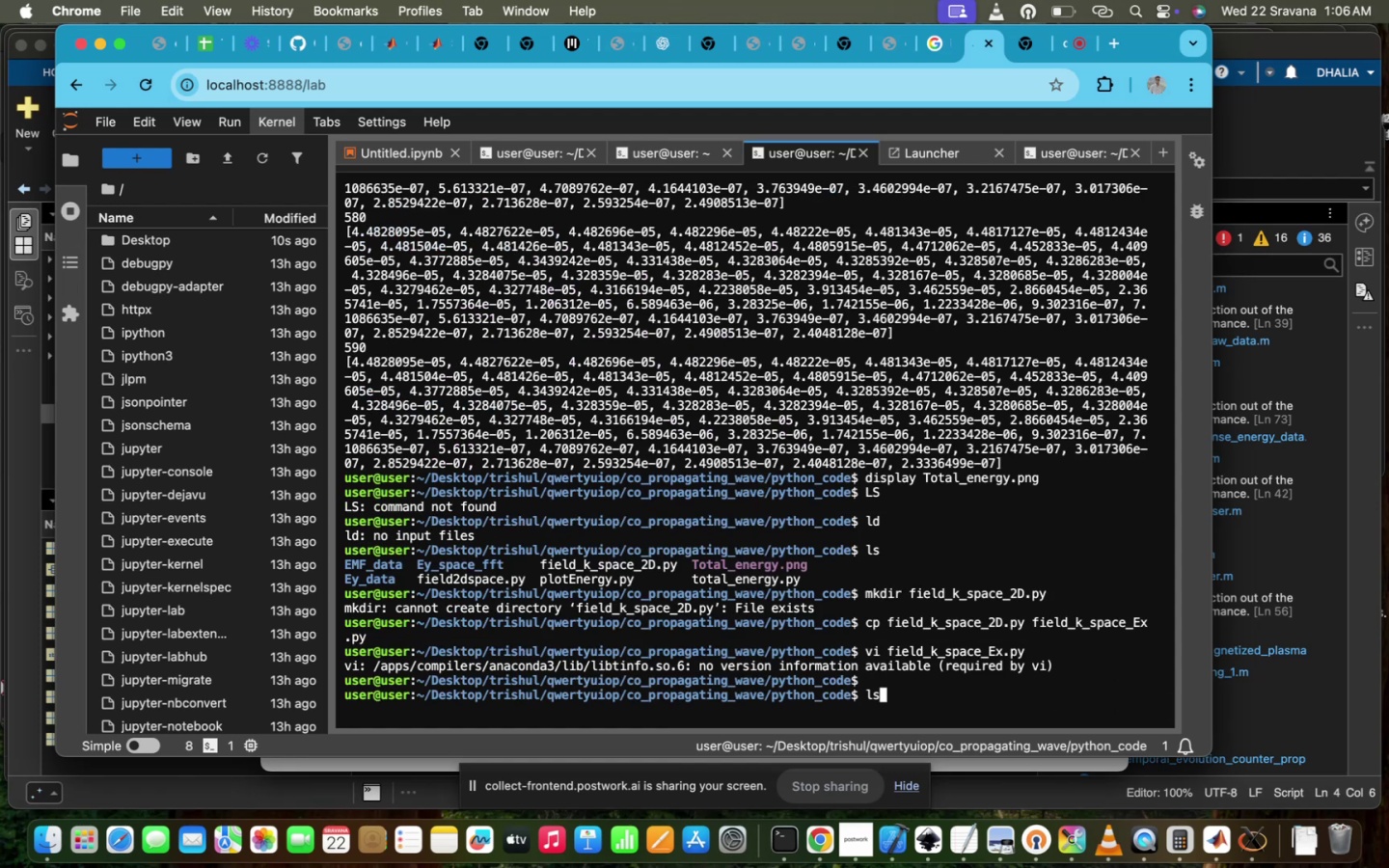 
key(ArrowDown)
 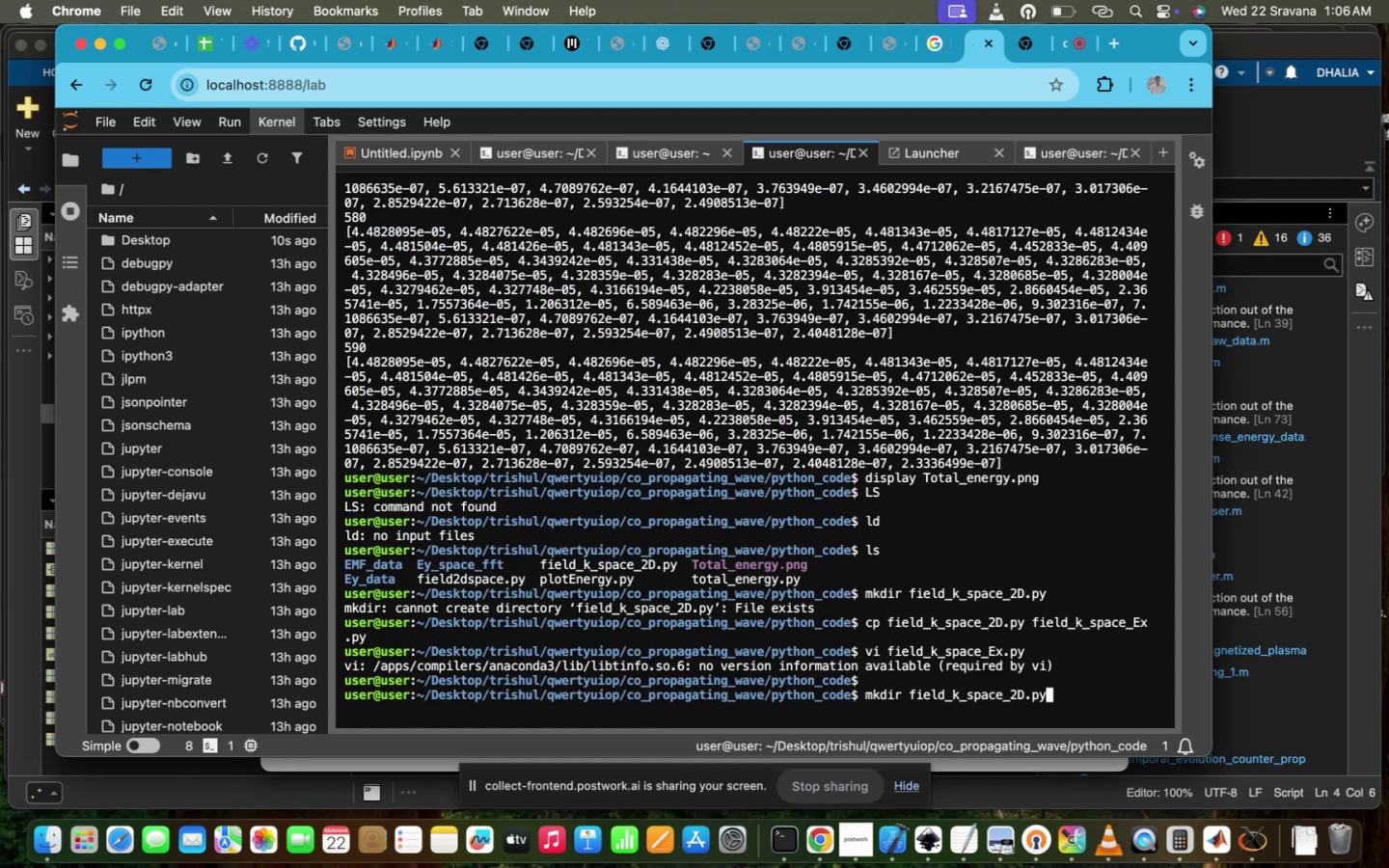 
key(ArrowDown)
 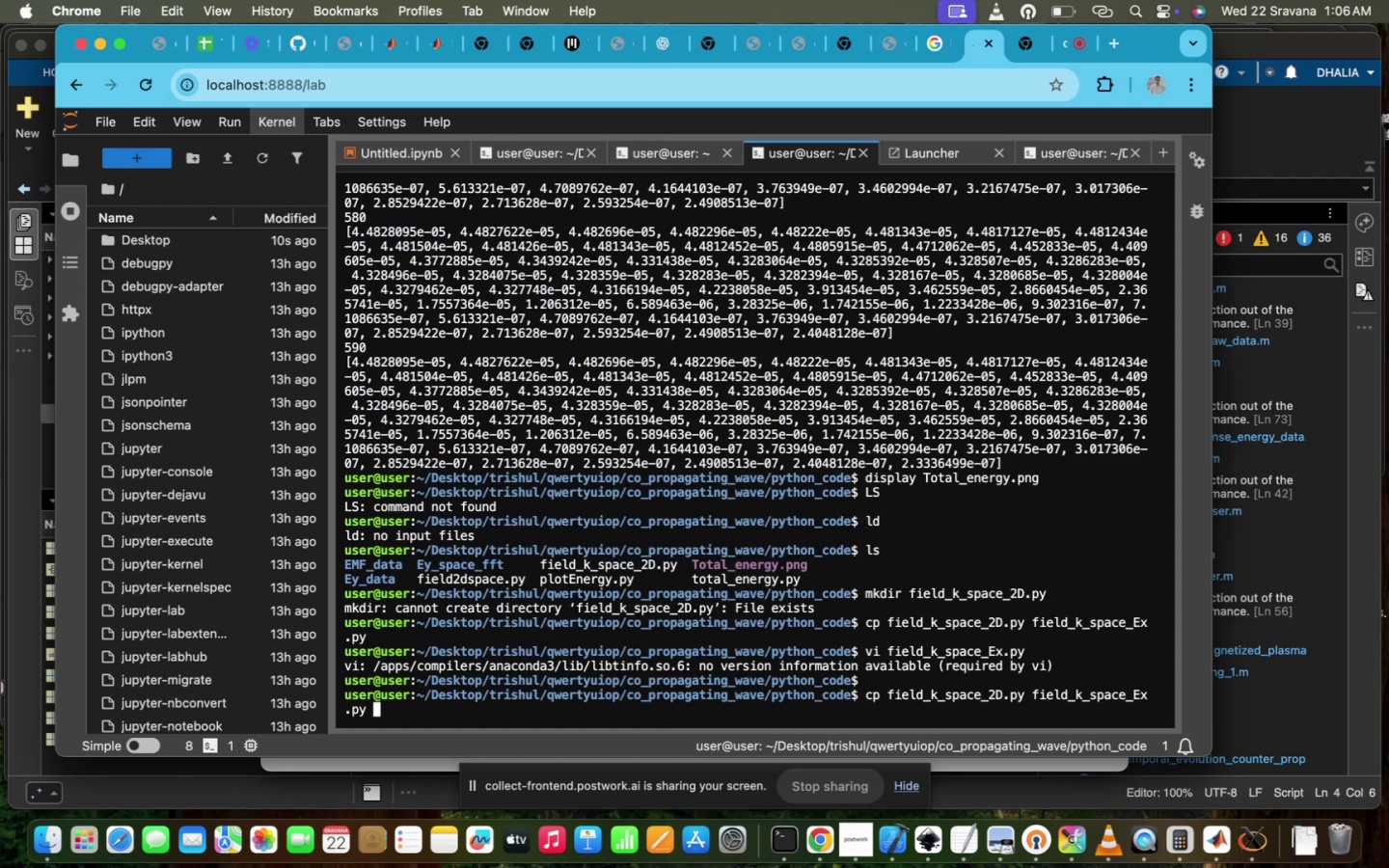 
key(ArrowDown)
 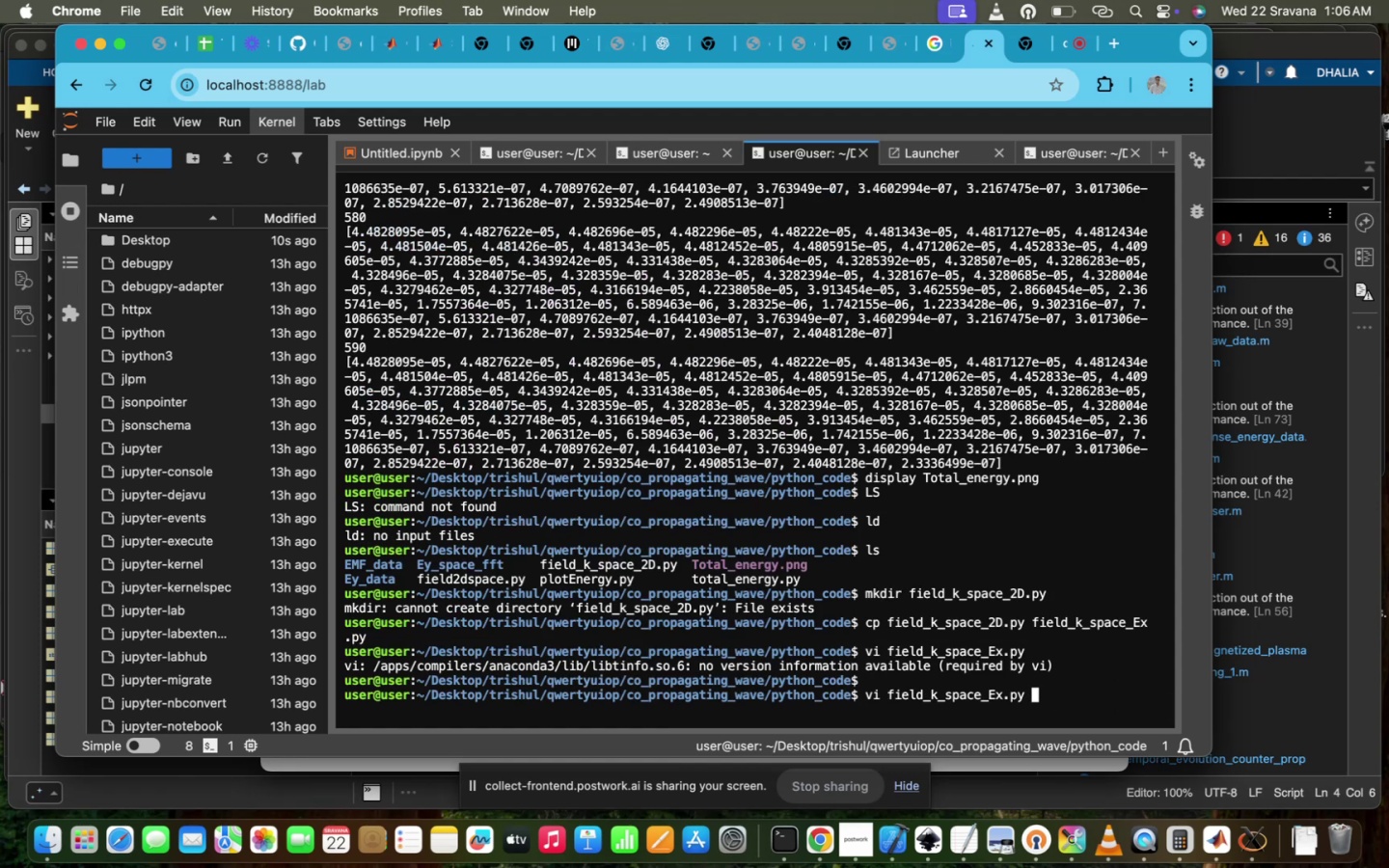 
hold_key(key=ArrowDown, duration=0.41)
 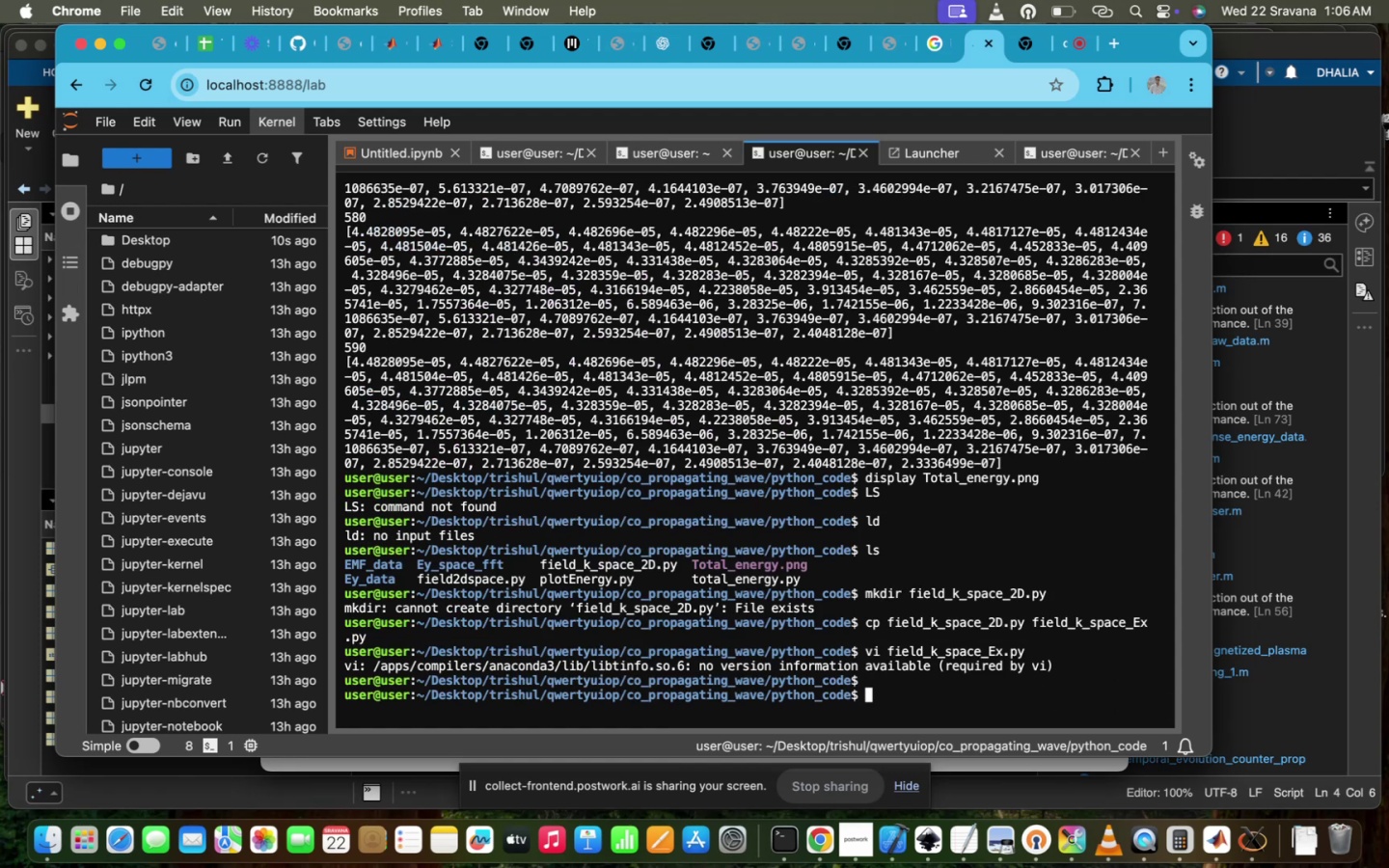 
type(pyth)
key(Tab)
type(3 fi)
key(Tab)
type(_)
key(Tab)
type(E)
key(Tab)
 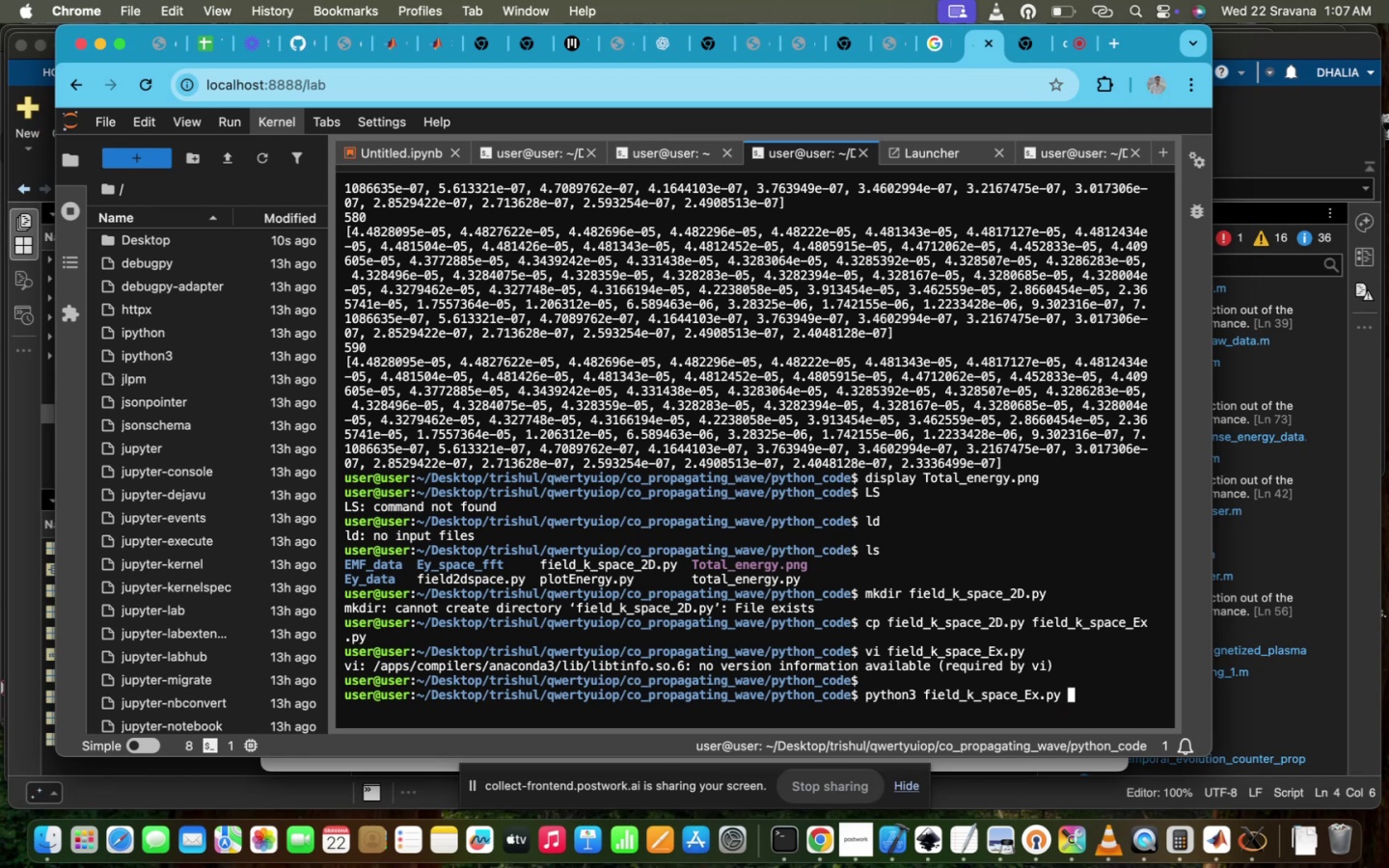 
key(Control+ControlLeft)
 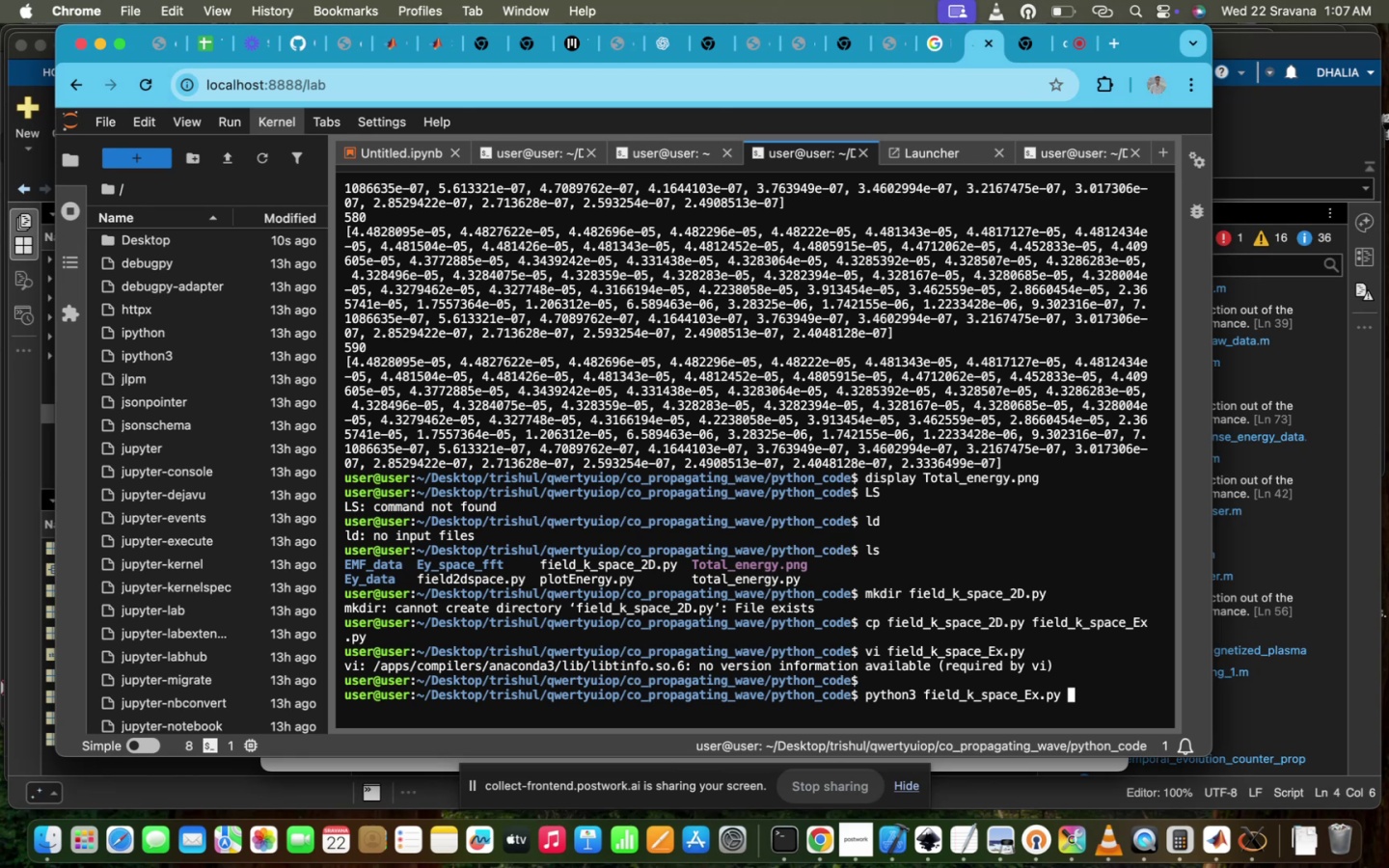 
key(Control+Z)
 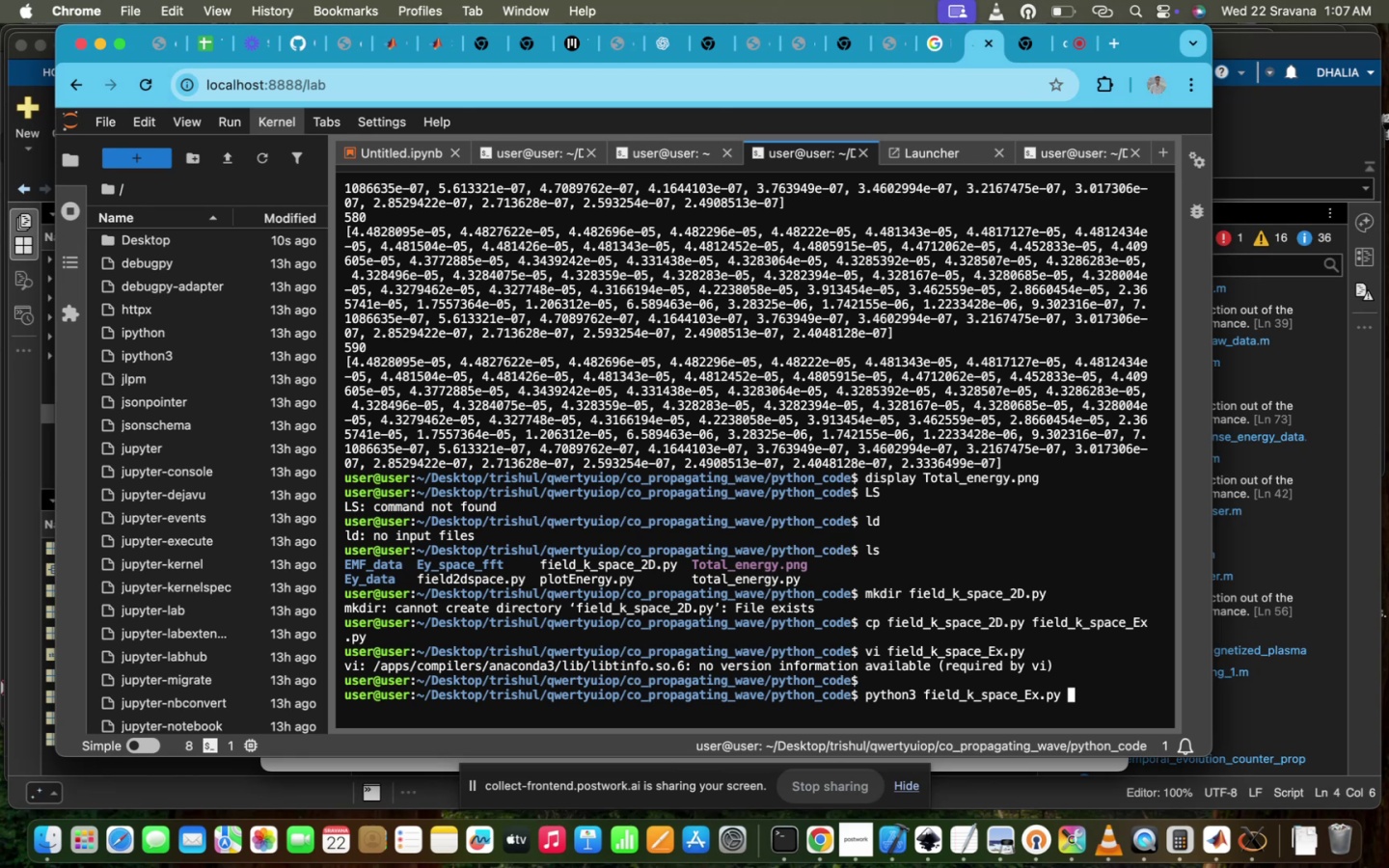 
key(ArrowDown)
 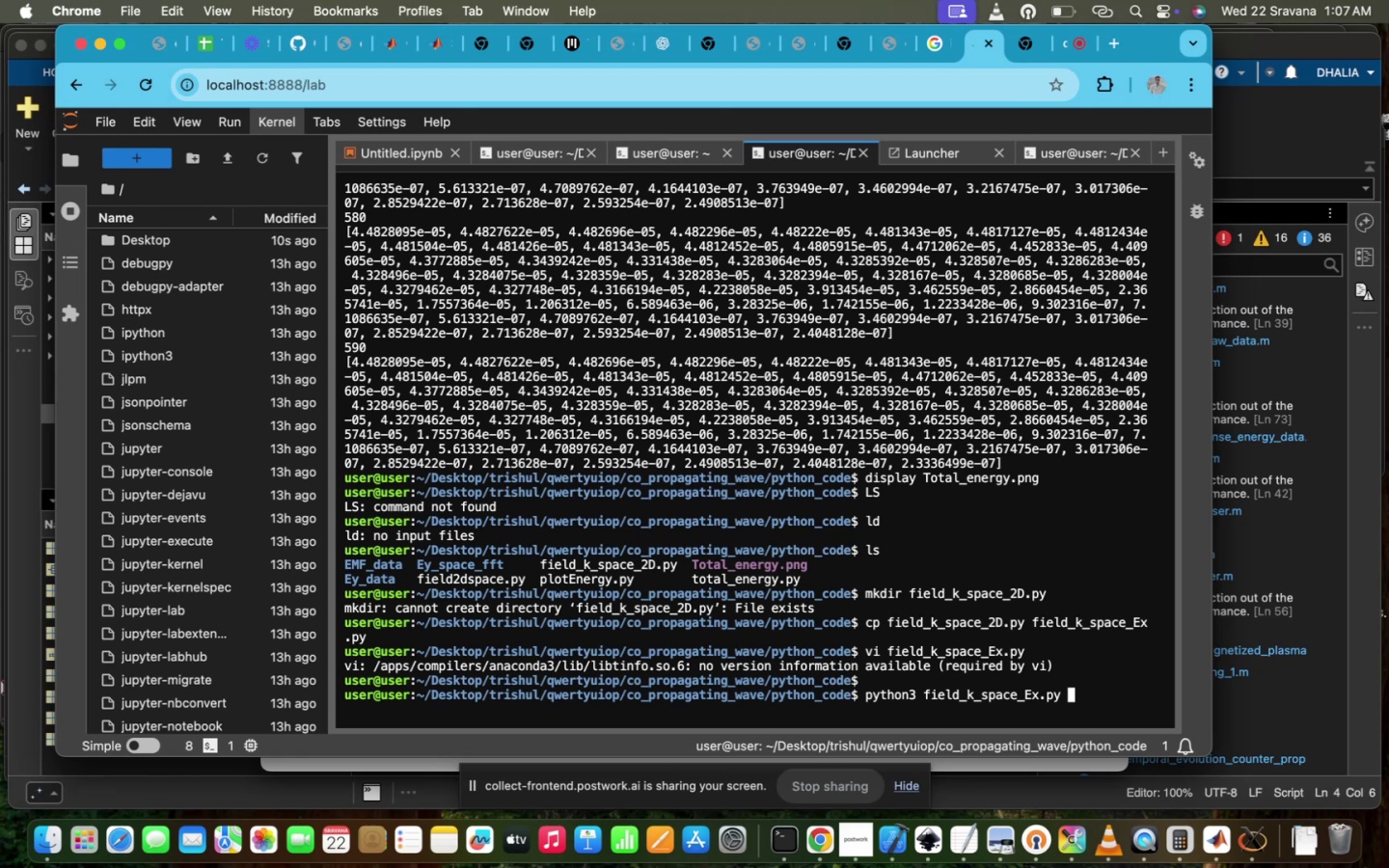 
key(ArrowUp)
 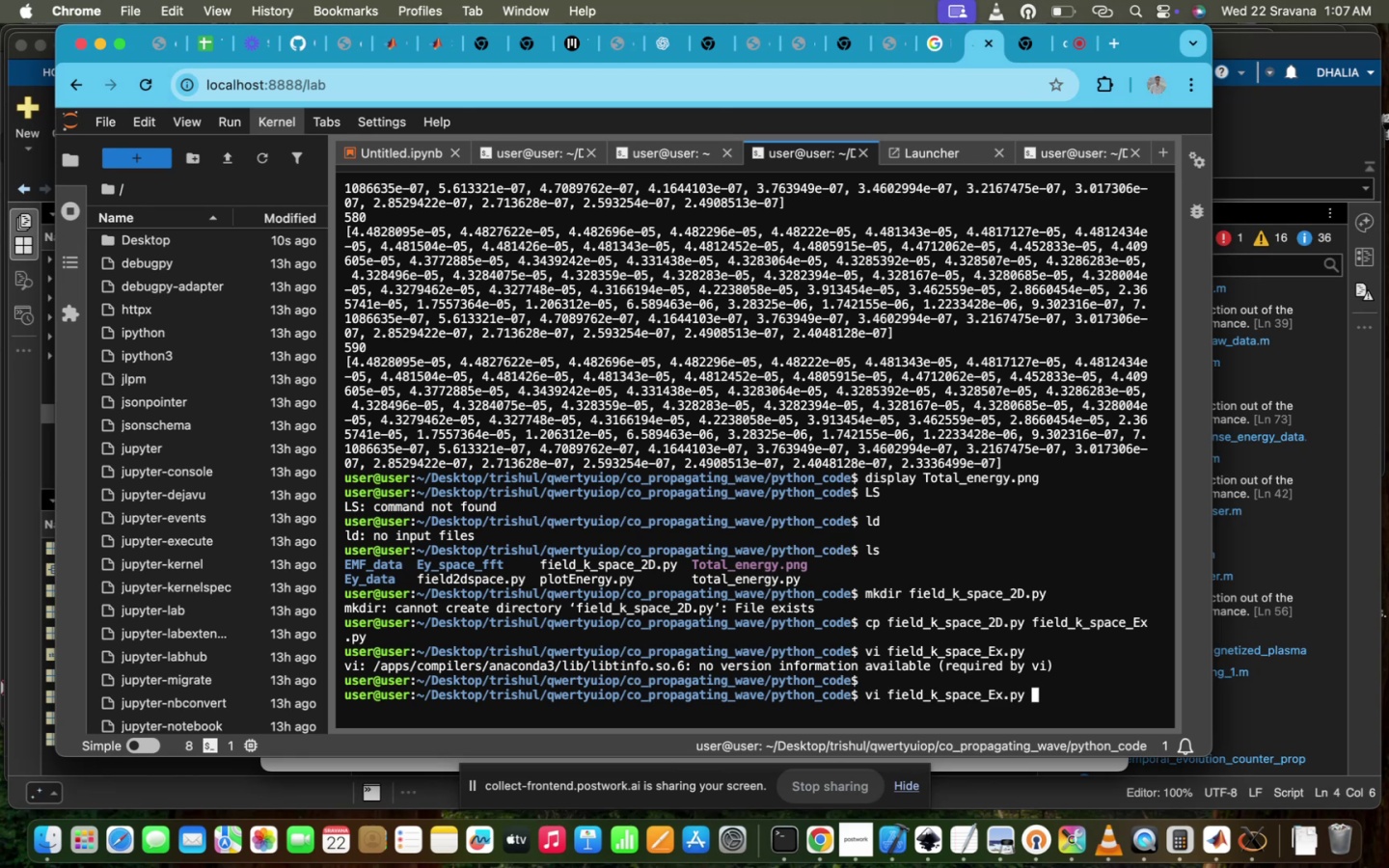 
key(Enter)
 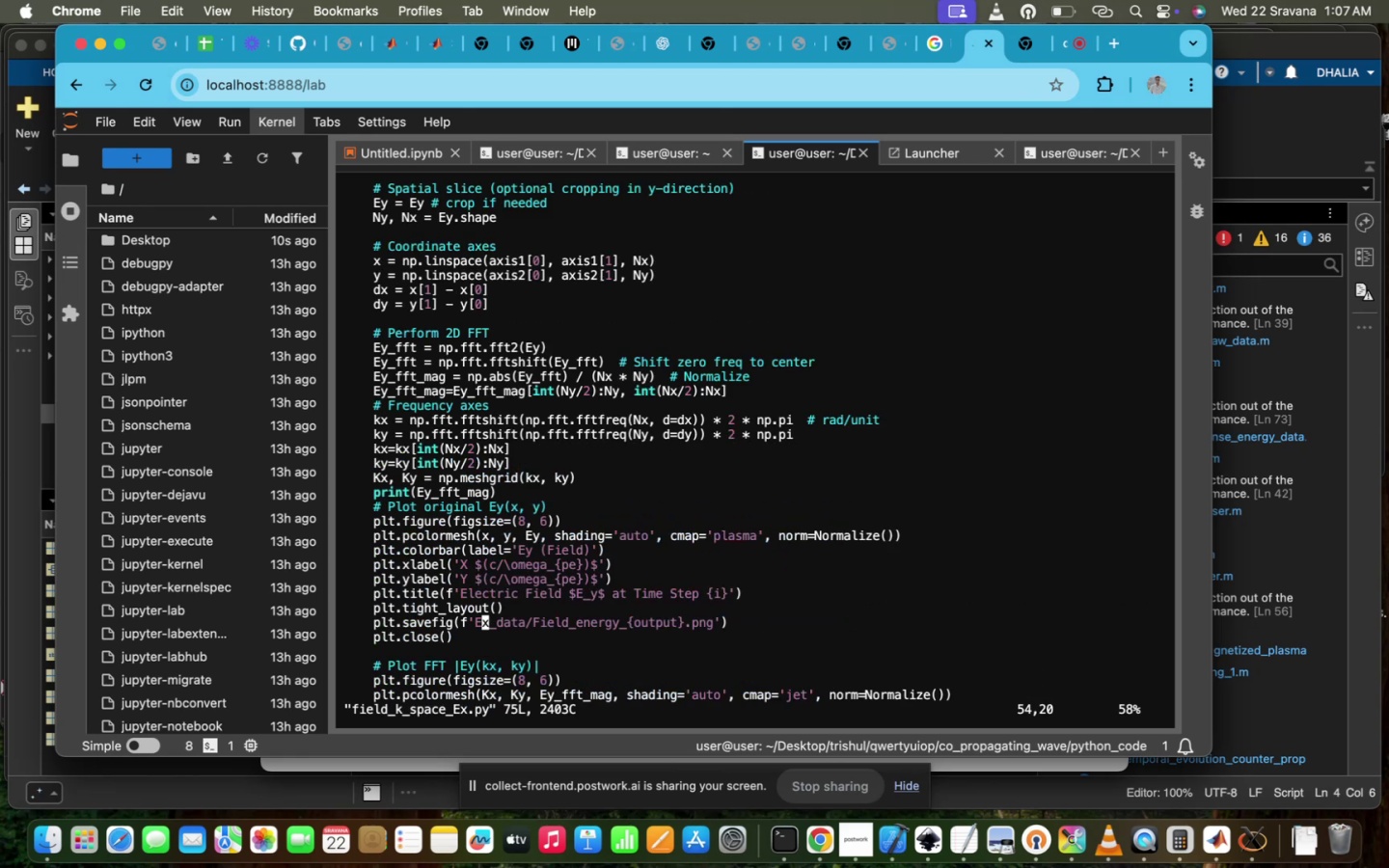 
key(Control+Z)
 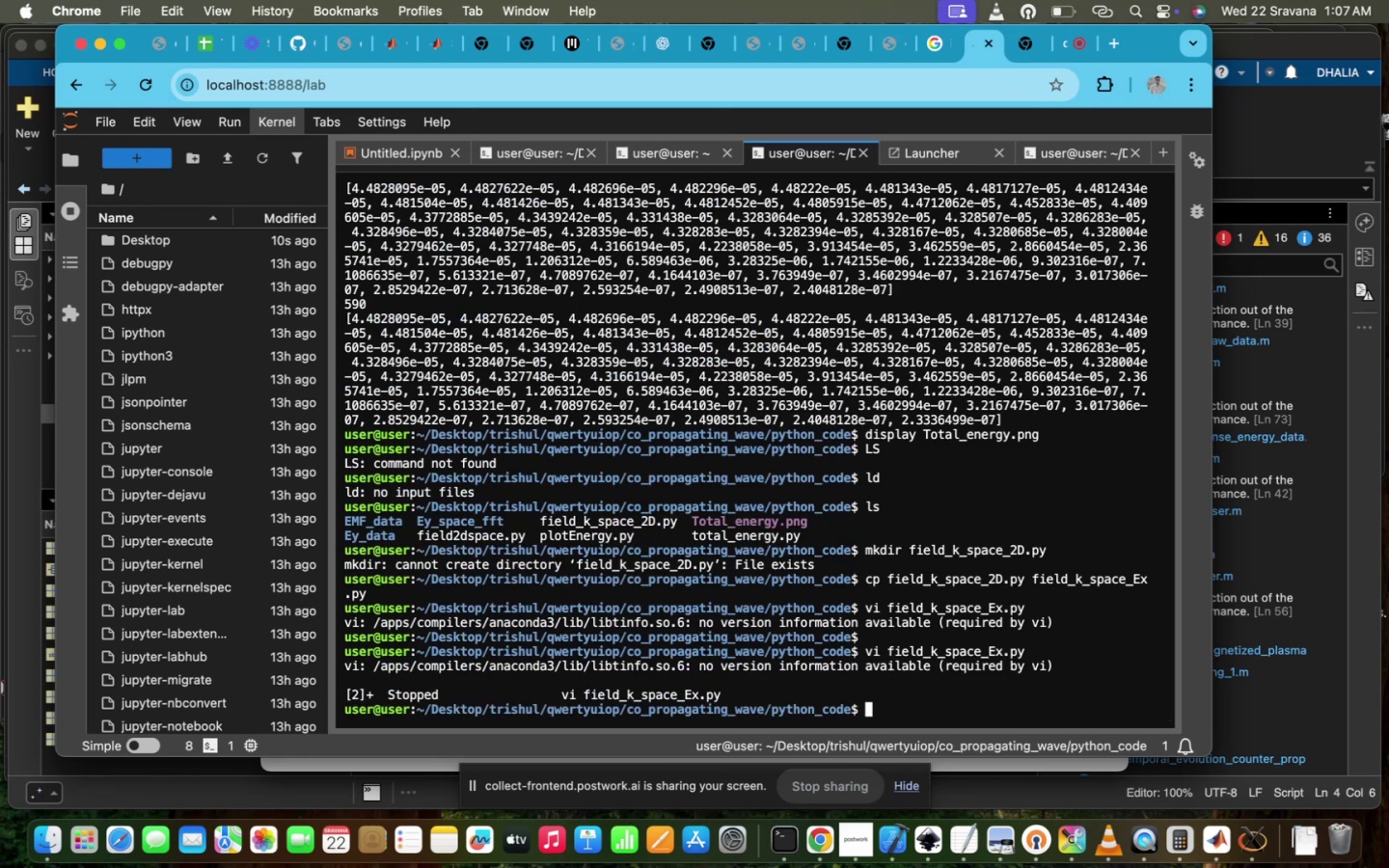 
type(mkdir Ex_Dat)
key(Backspace)
key(Backspace)
key(Backspace)
type(A)
key(Backspace)
type(data Ex_sa)
key(Backspace)
type(pace_ft)
key(Backspace)
type(ft)
 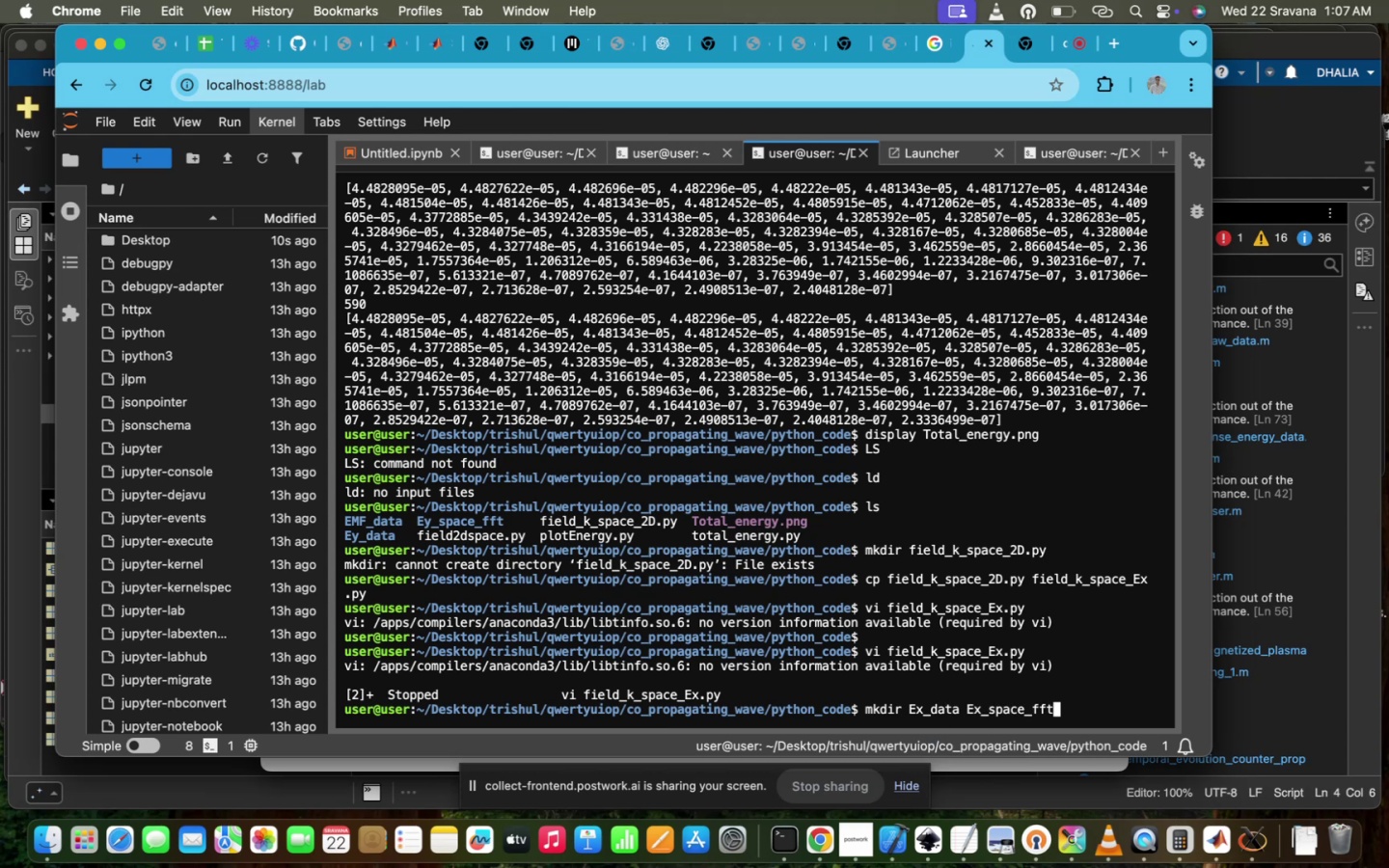 
key(Enter)
 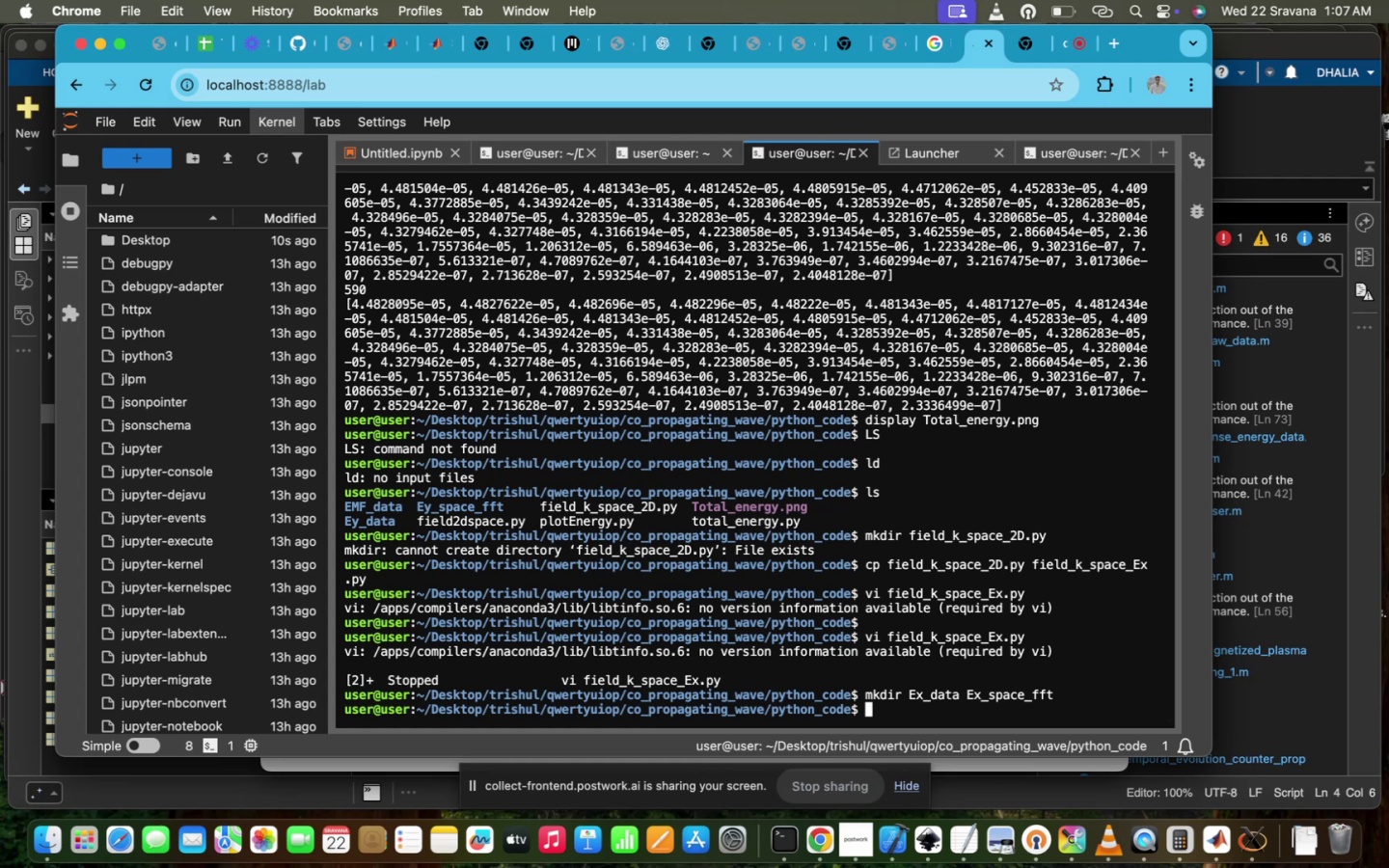 
key(ArrowUp)
 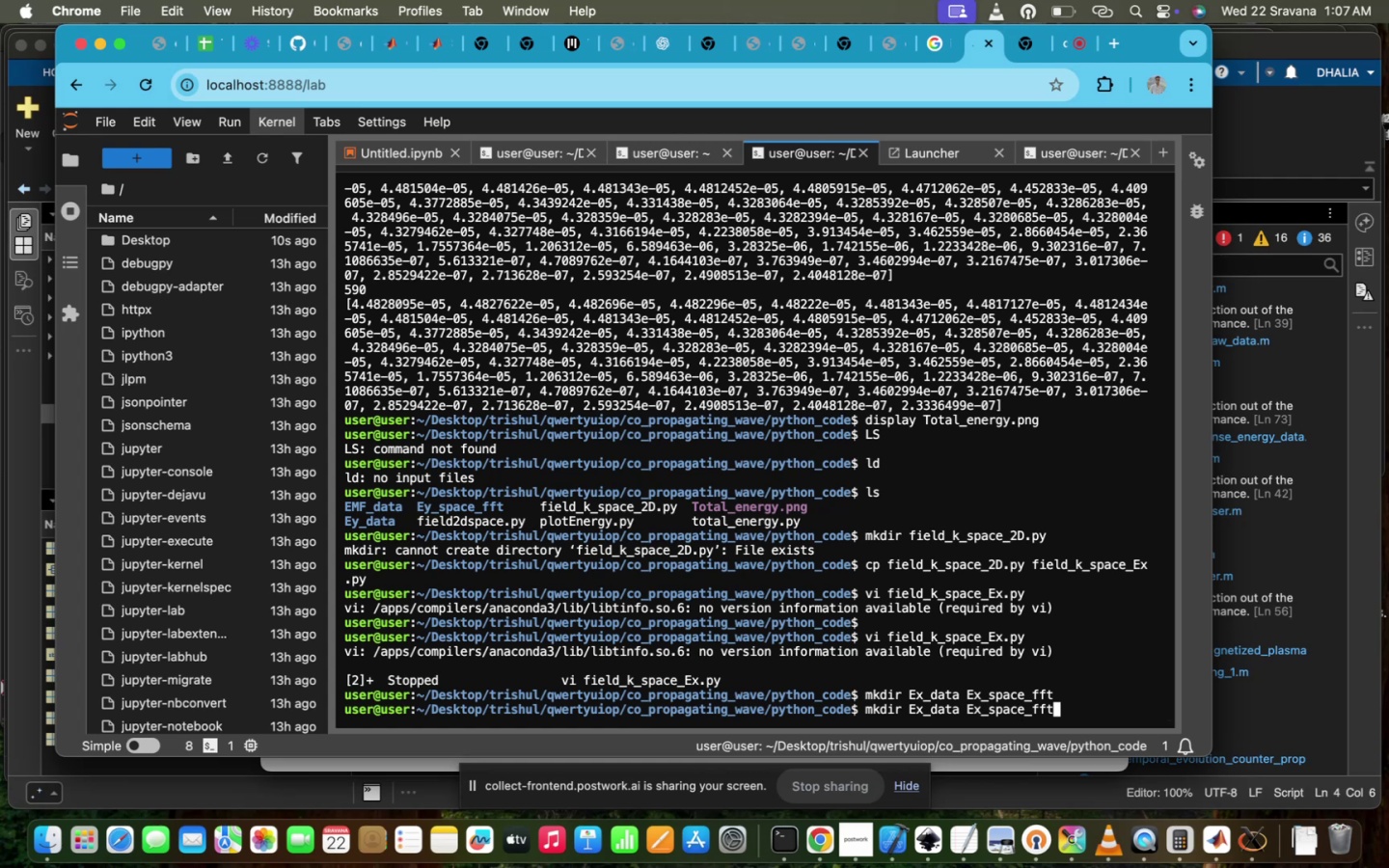 
key(ArrowUp)
 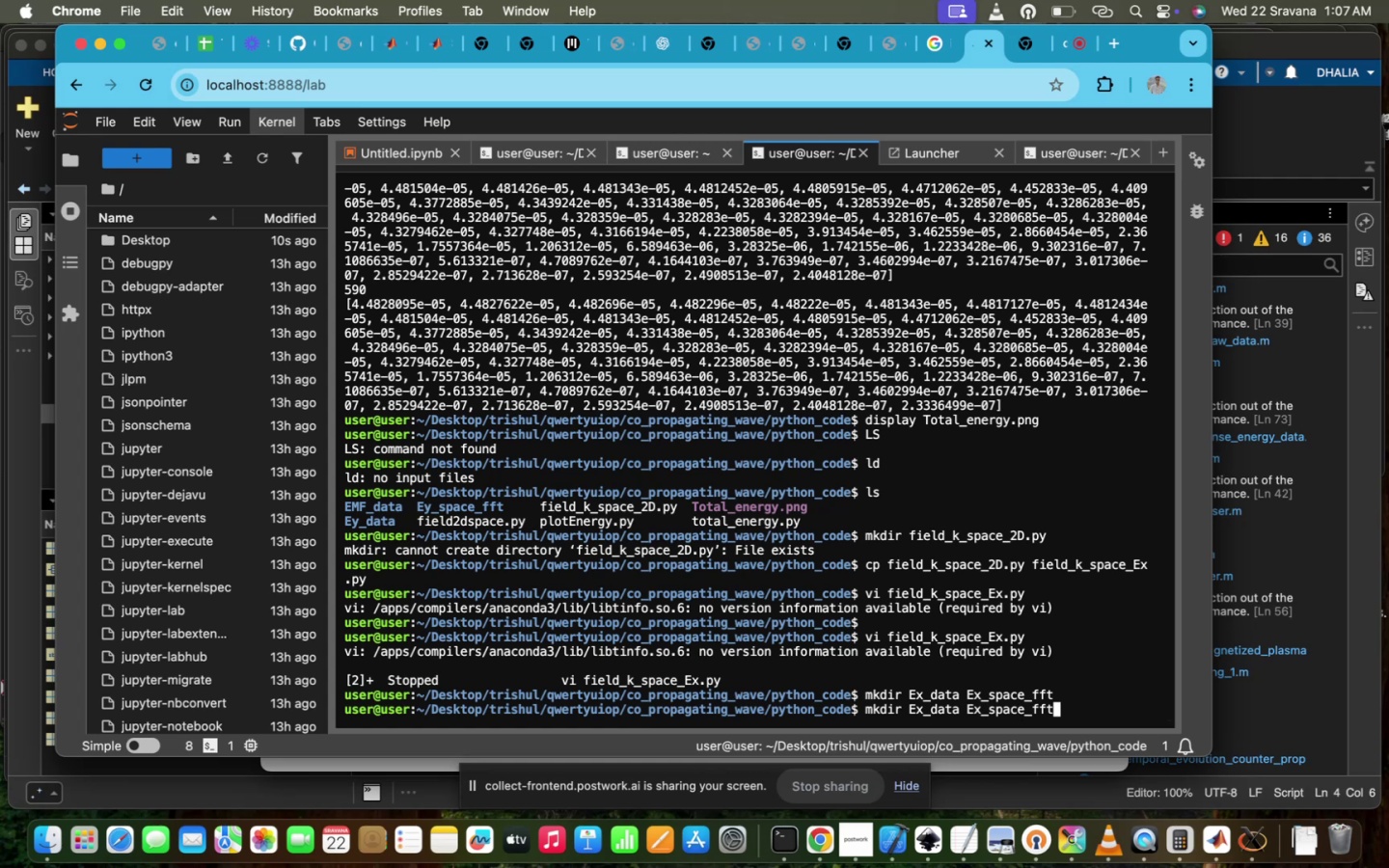 
key(ArrowDown)
 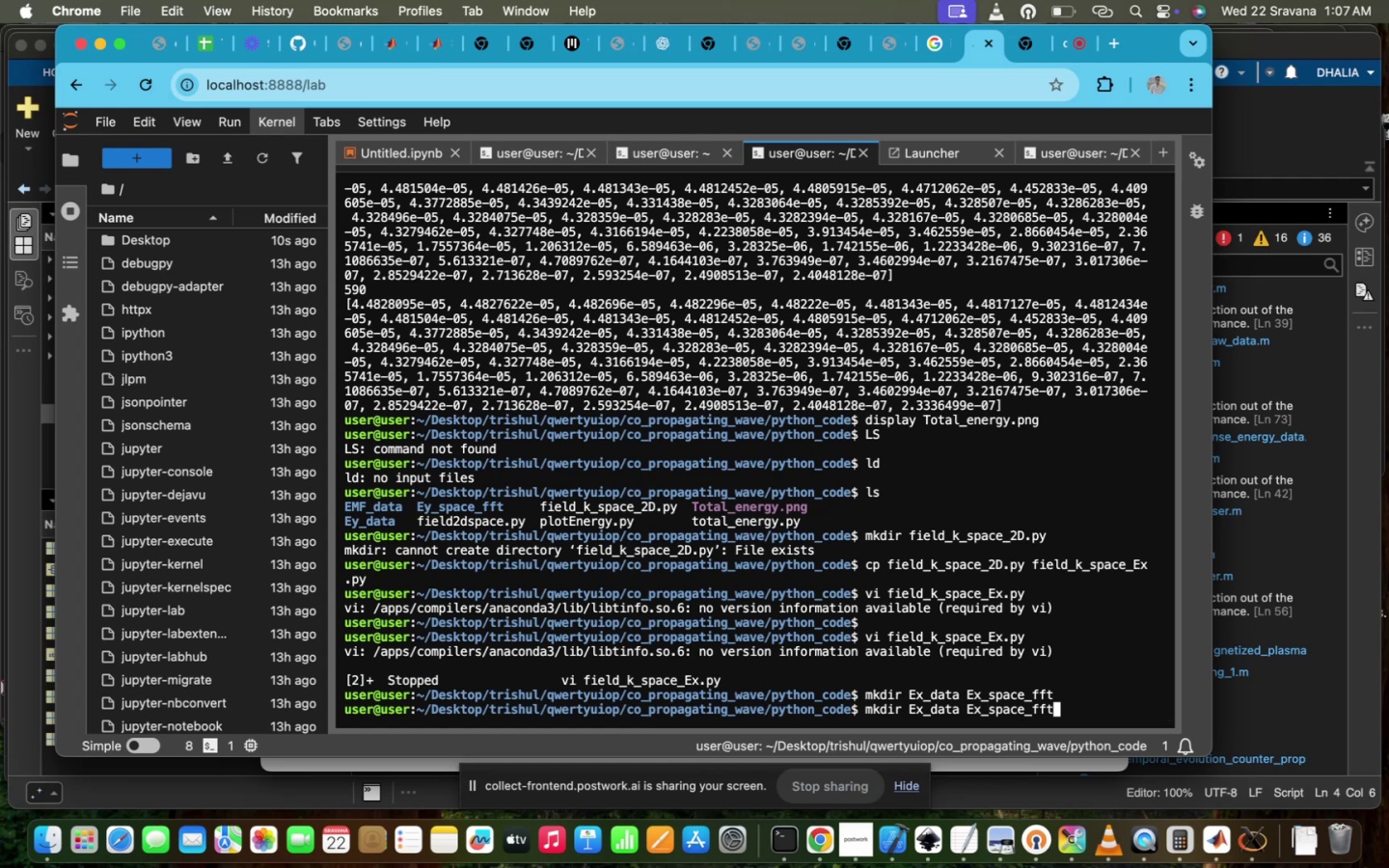 
key(ArrowUp)
 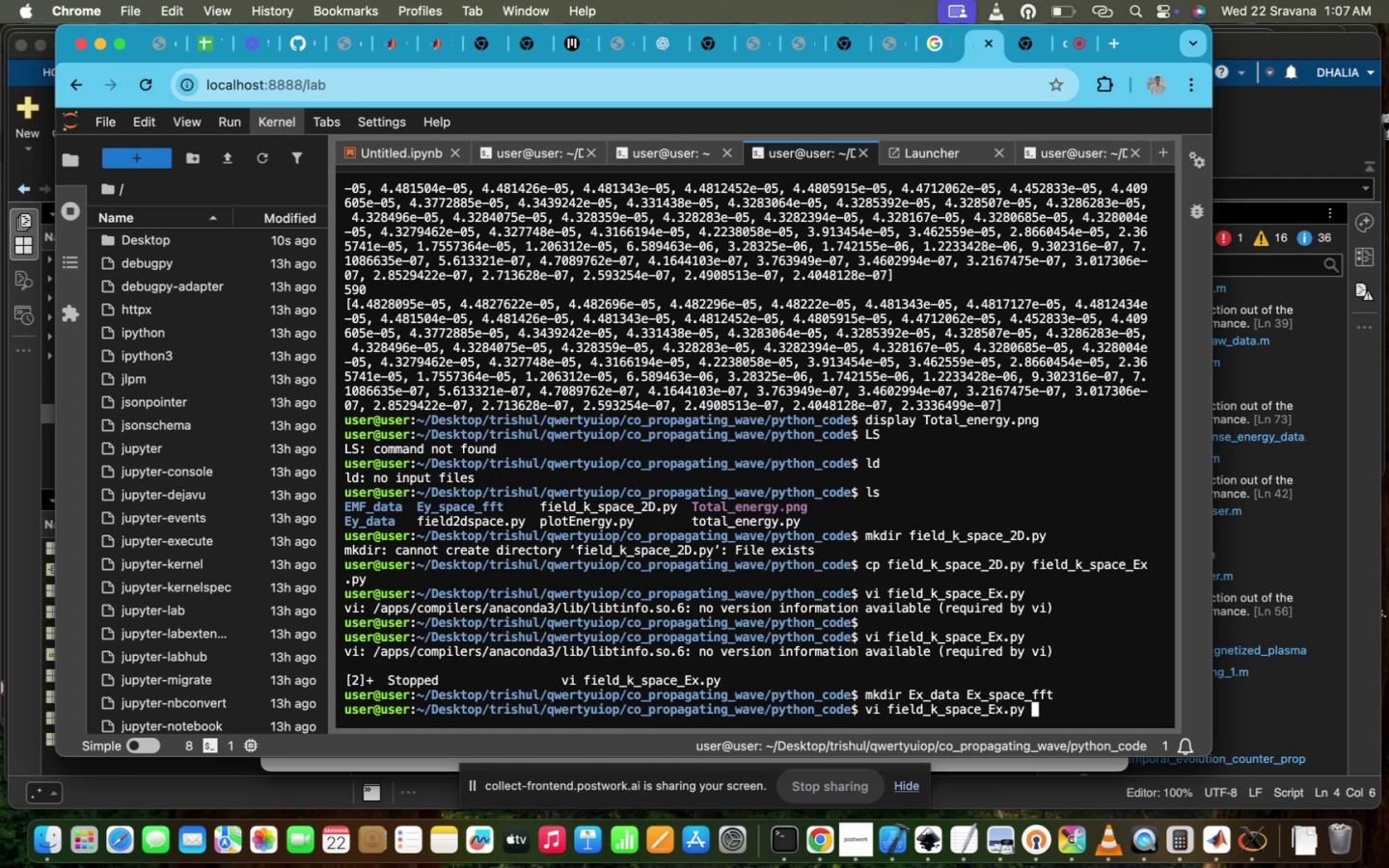 
key(ArrowUp)
 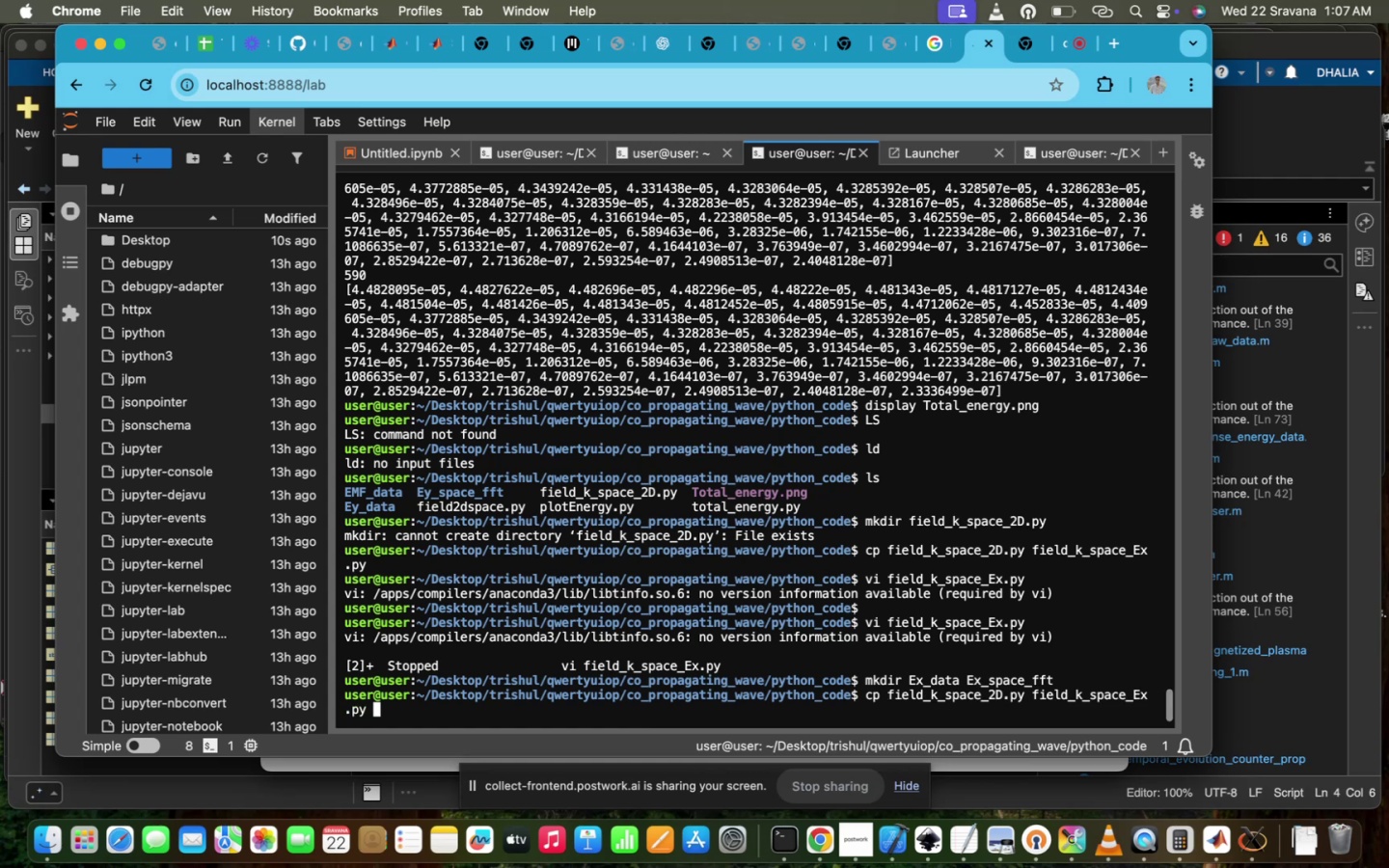 
key(ArrowDown)
 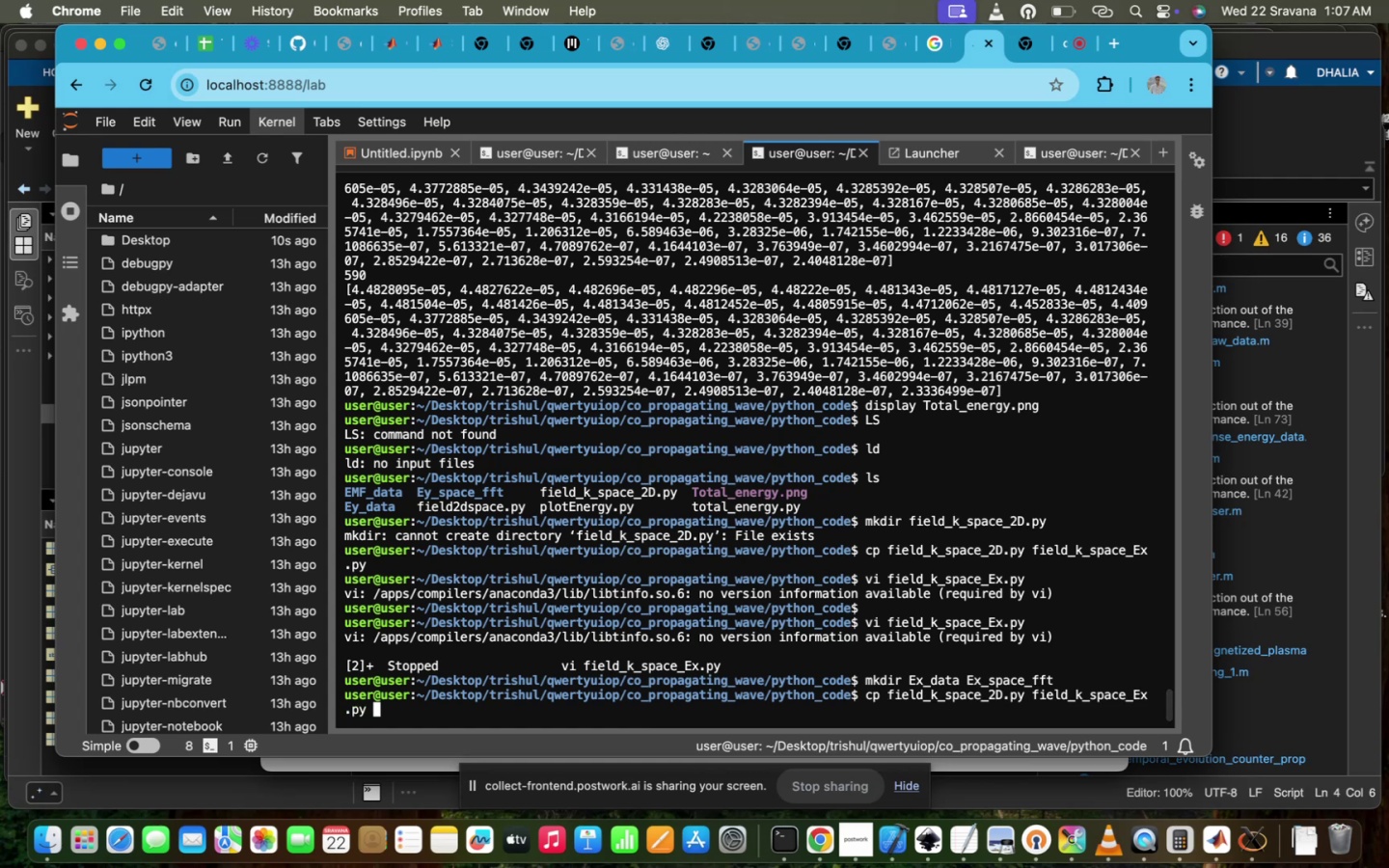 
key(ArrowDown)
 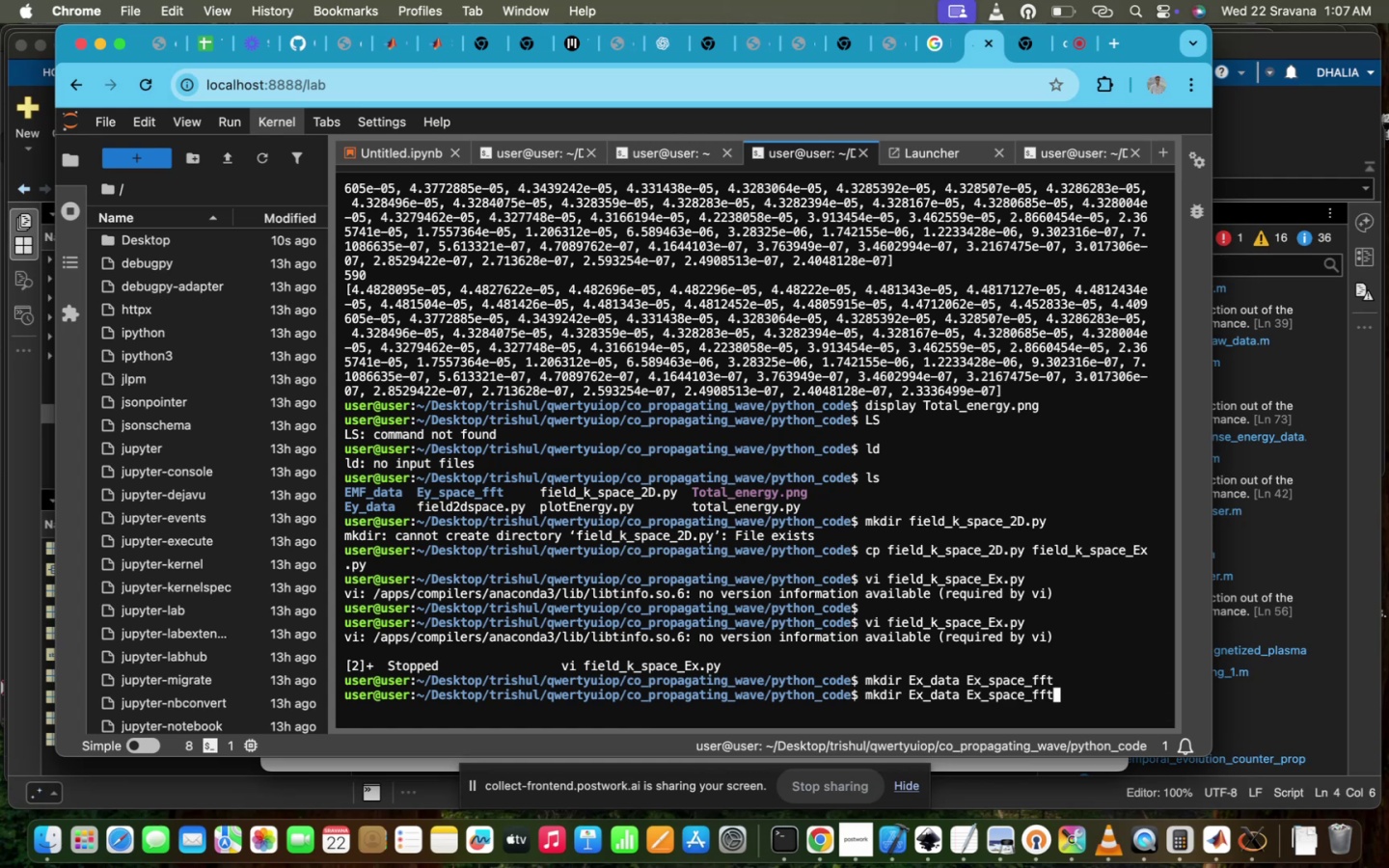 
hold_key(key=ArrowDown, duration=0.41)
 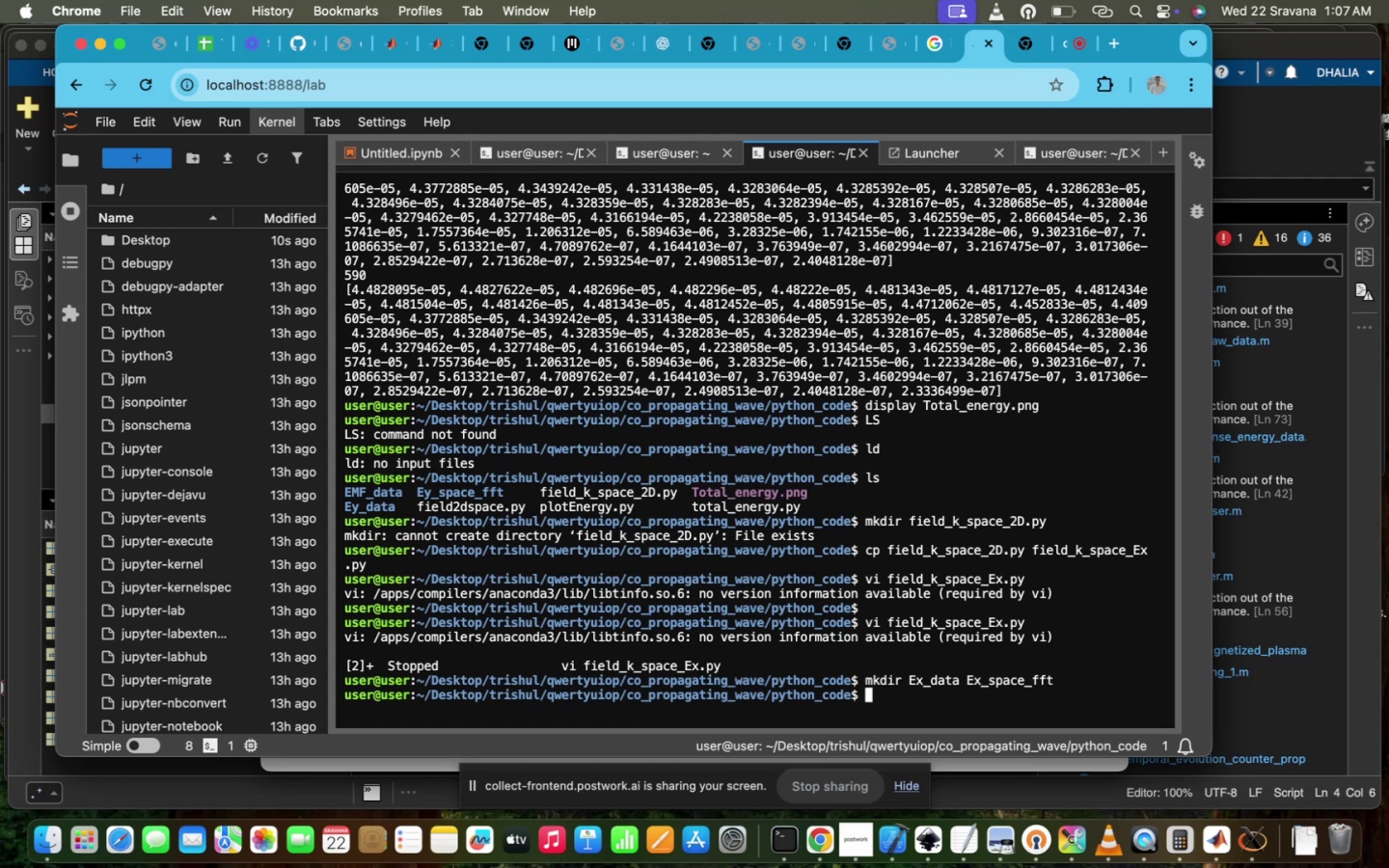 
type(pyth)
key(Tab)
type(3 fi)
key(Tab)
type(_)
key(Tab)
type(2D)
key(Tab)
 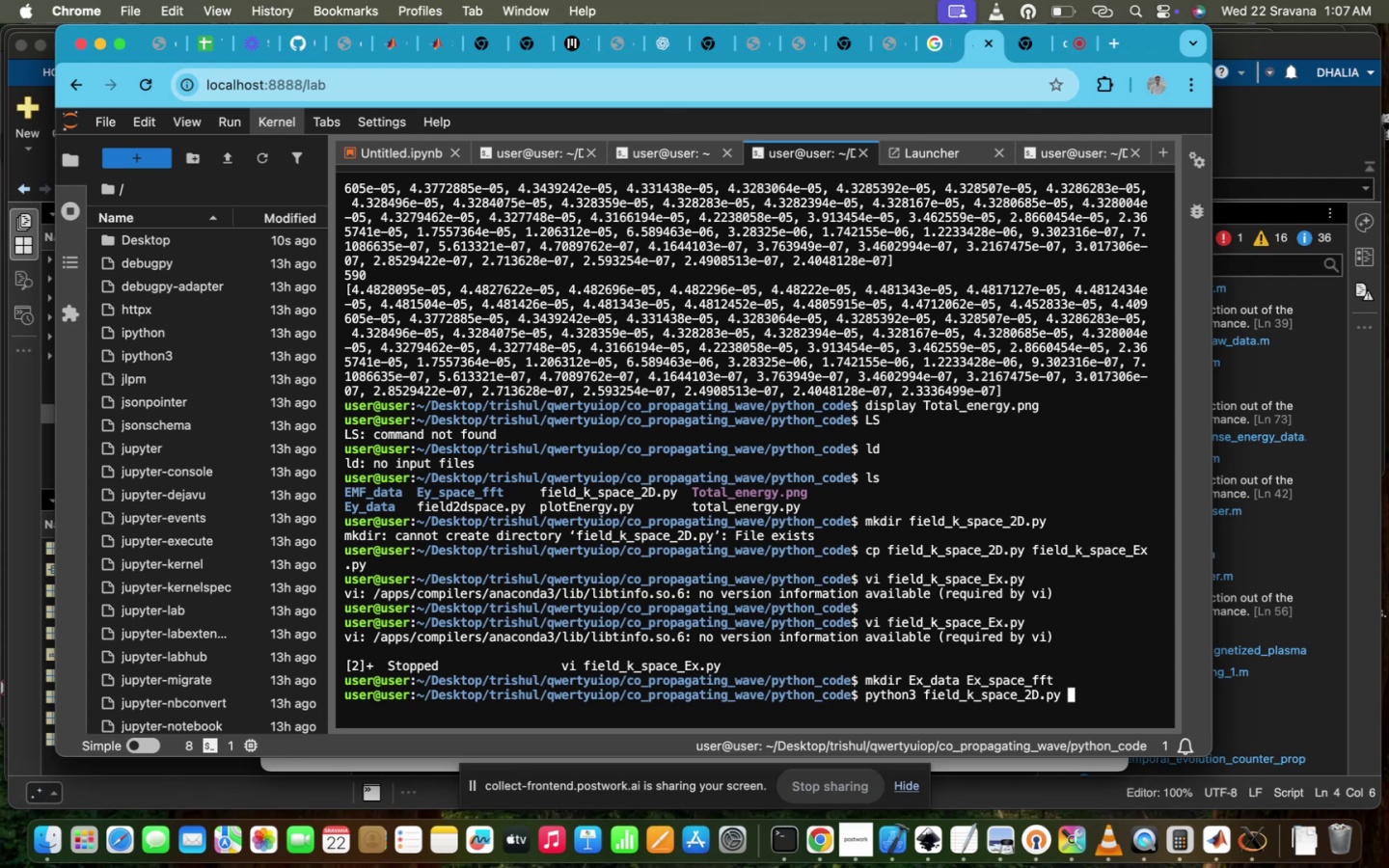 
key(Enter)
 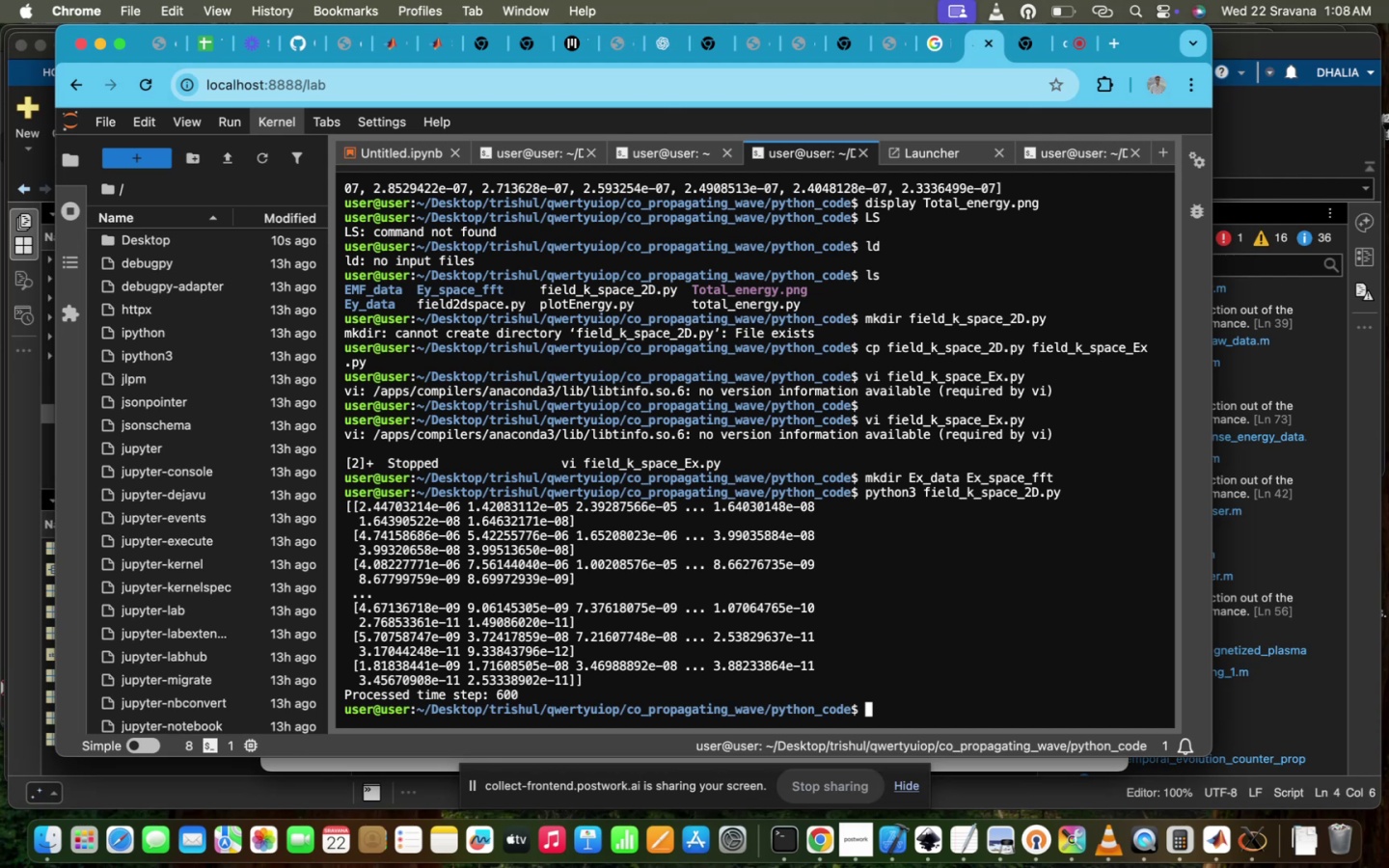 
wait(32.25)
 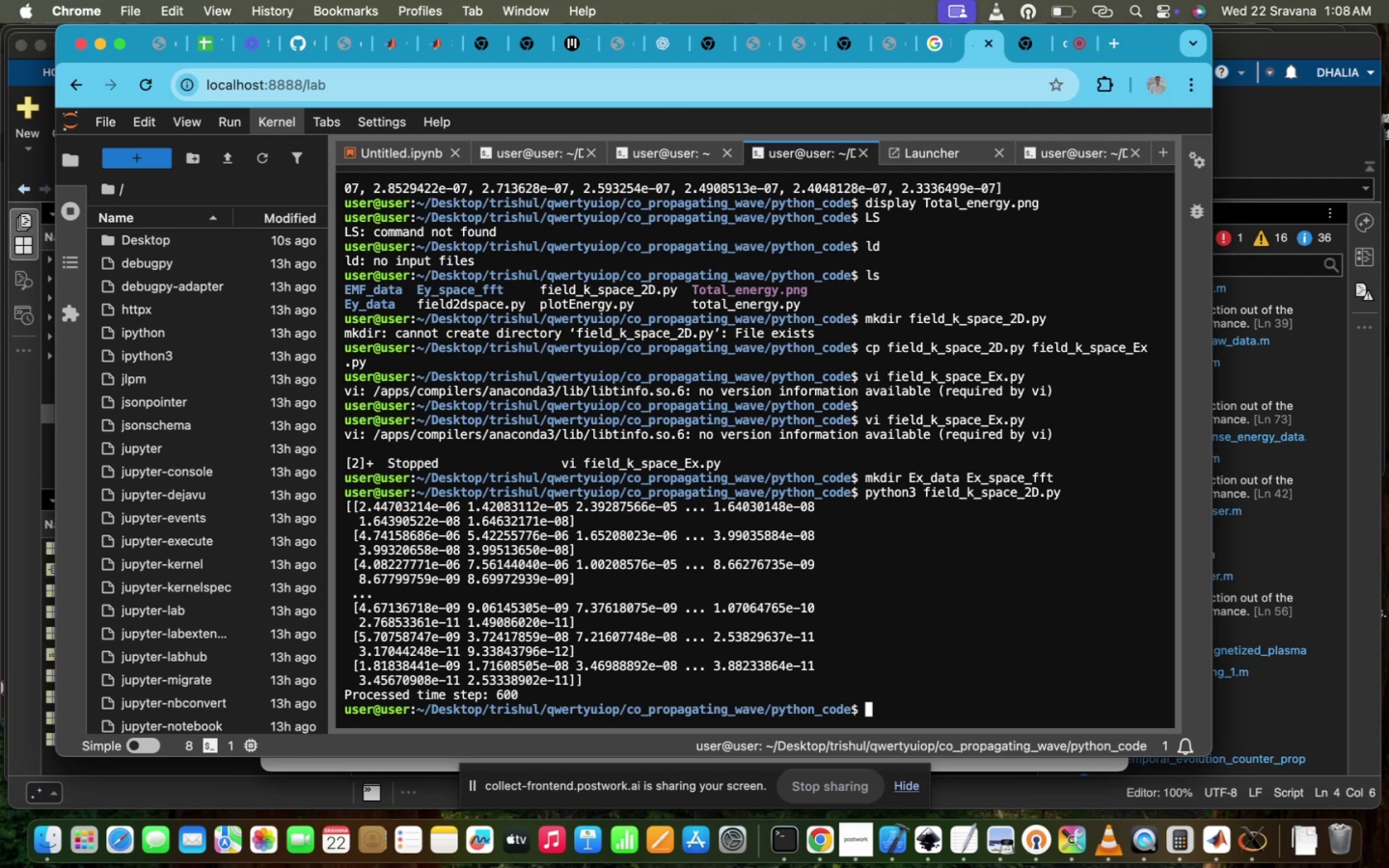 
key(ArrowUp)
 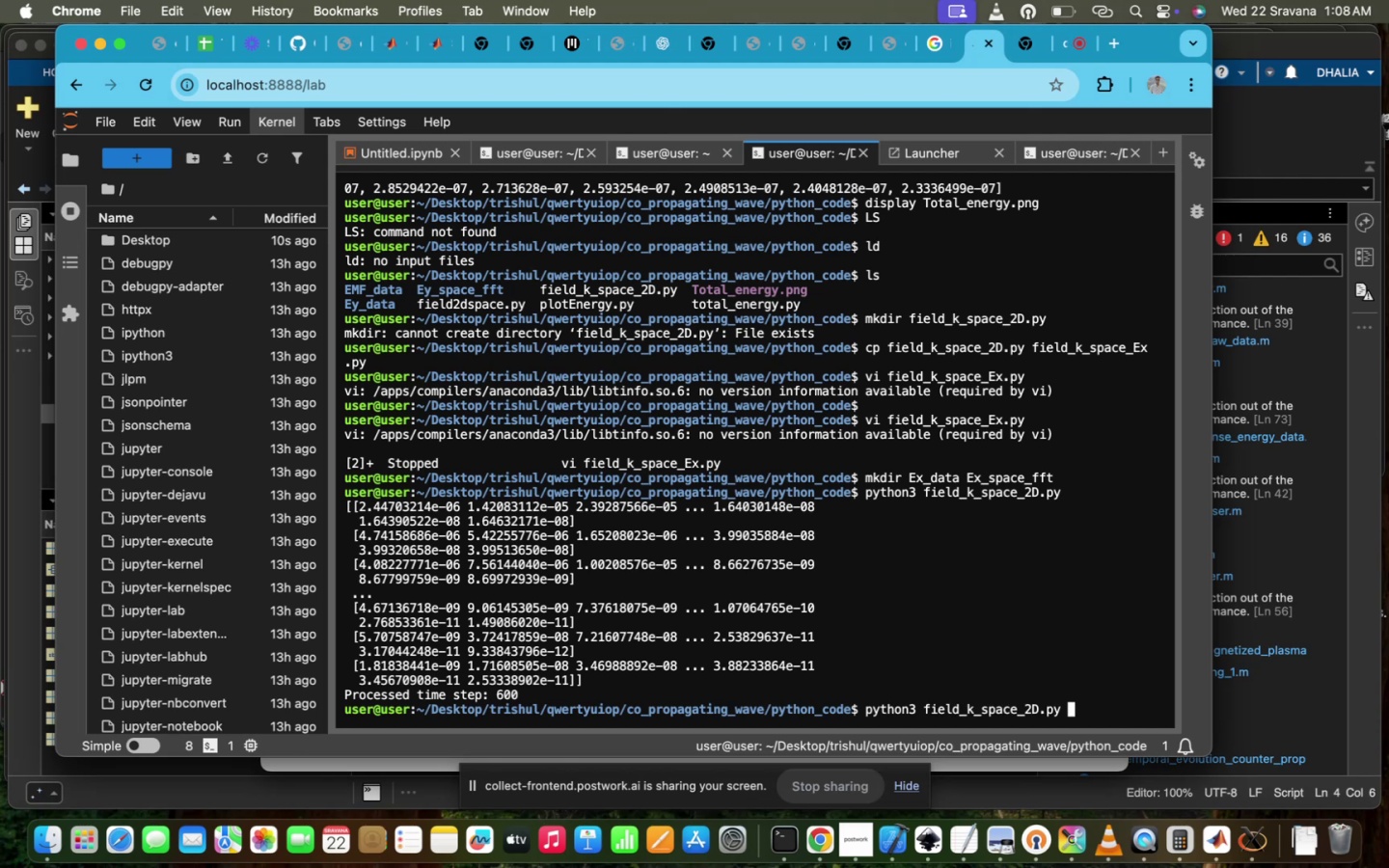 
key(ArrowUp)
 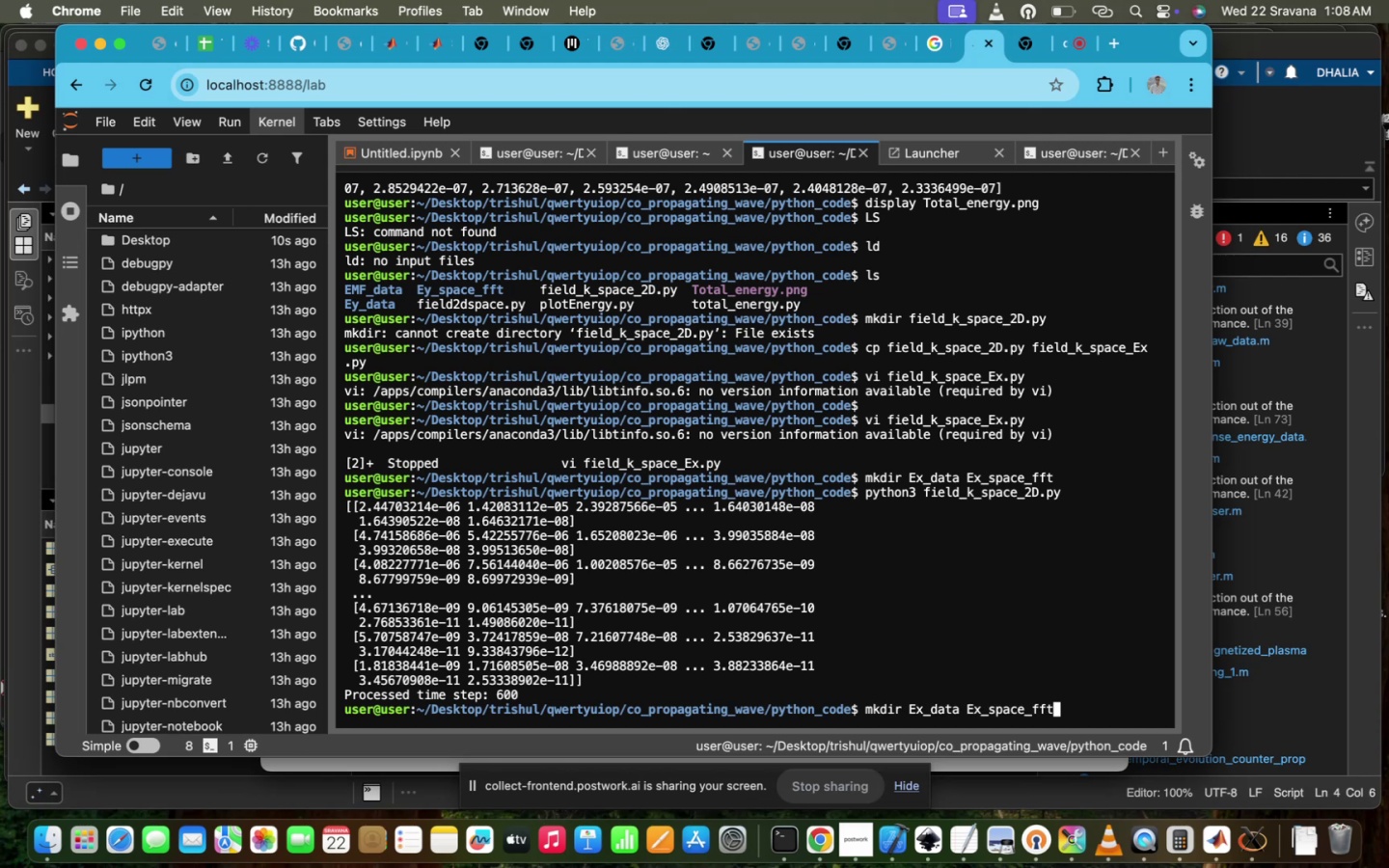 
hold_key(key=ArrowDown, duration=0.65)
 